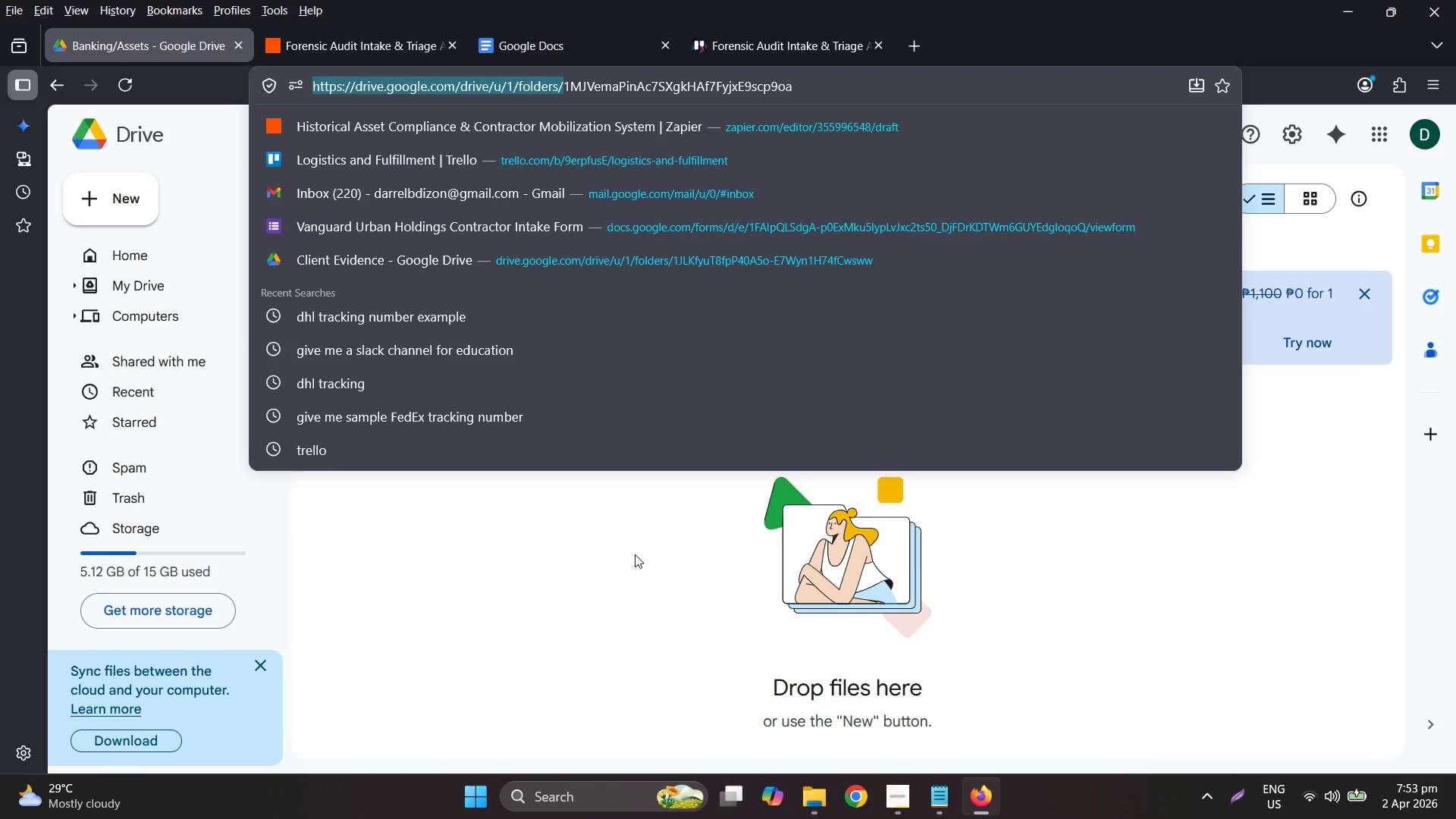 
left_click([635, 554])
 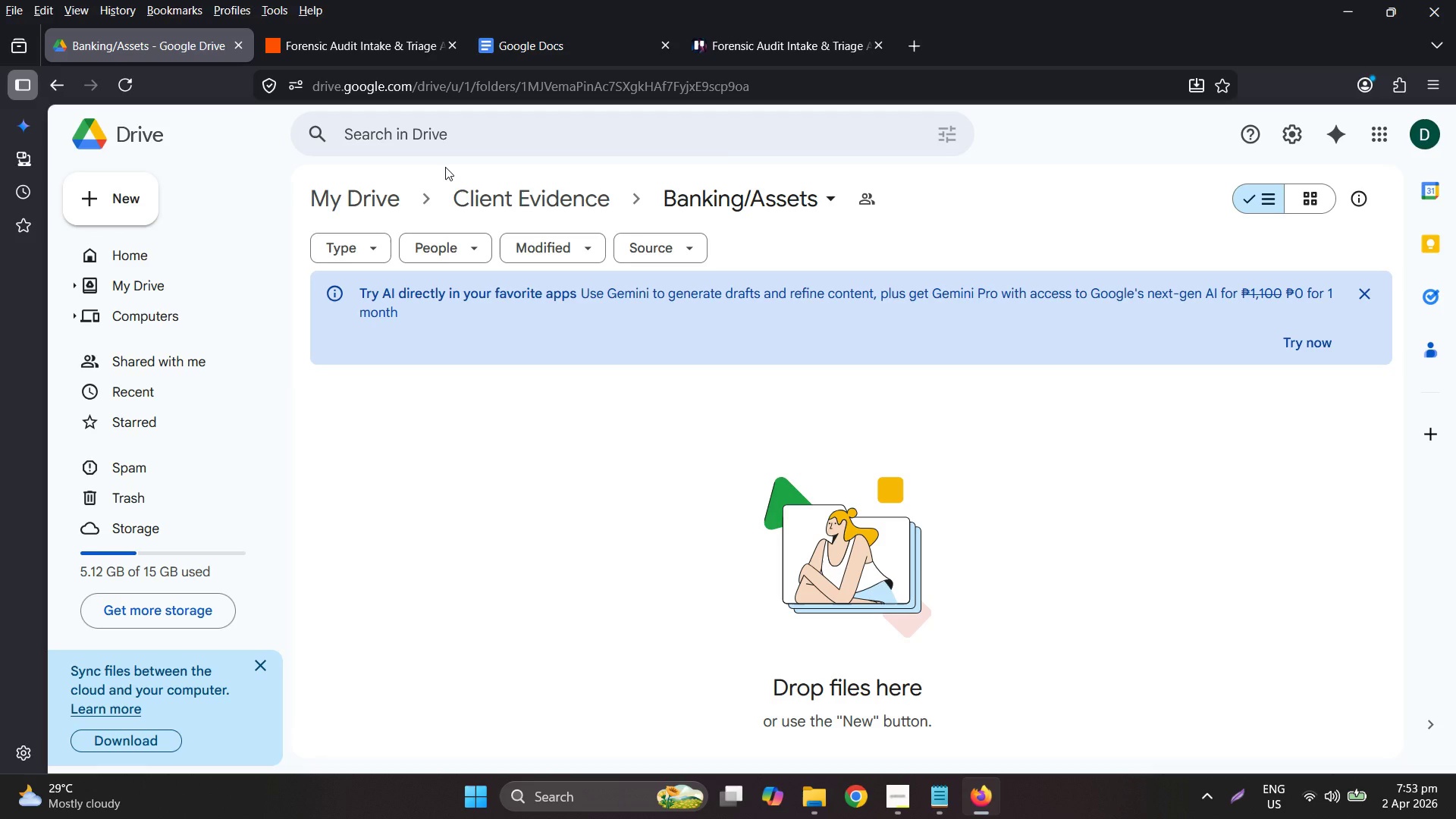 
wait(7.78)
 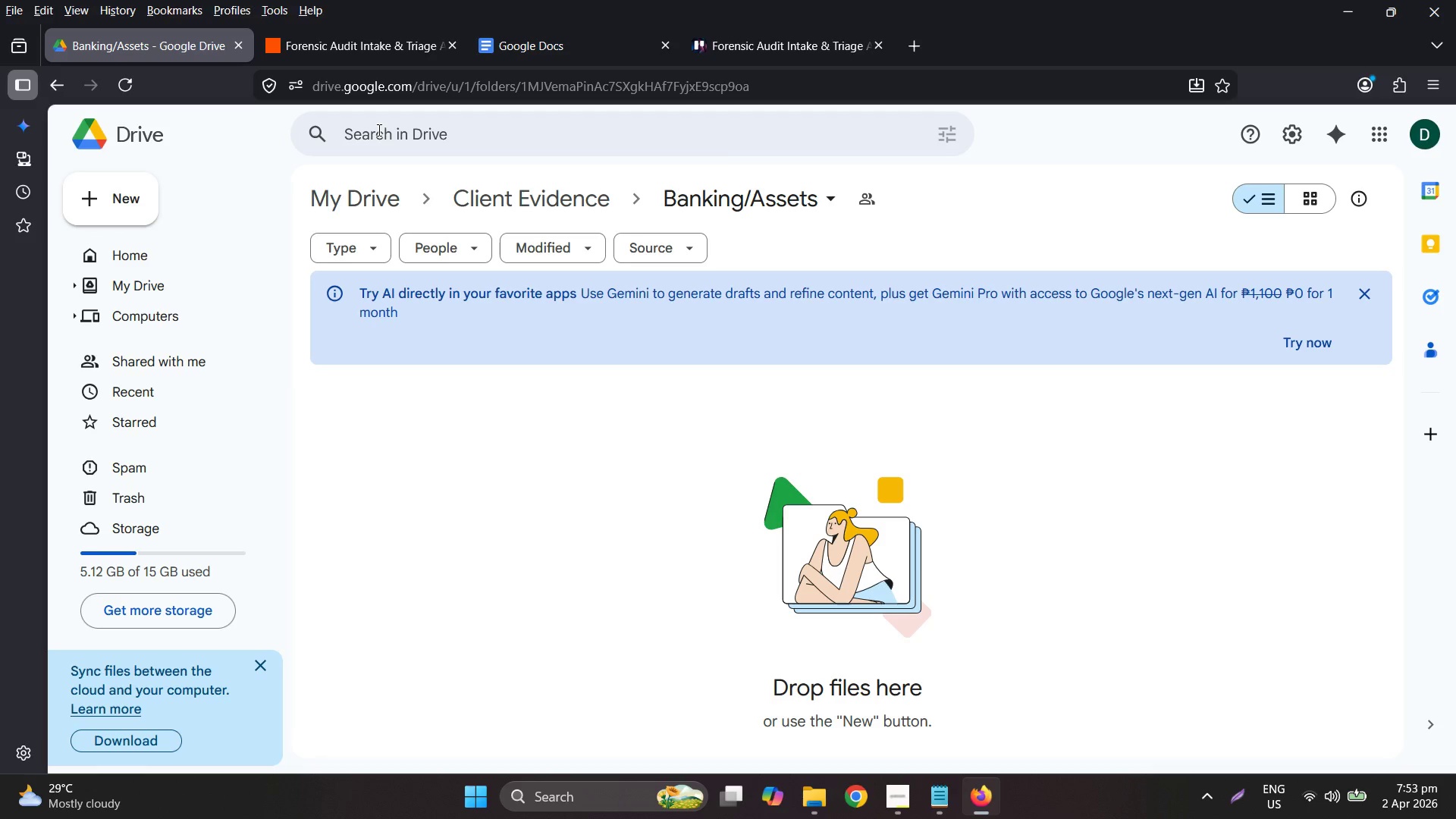 
left_click([331, 49])
 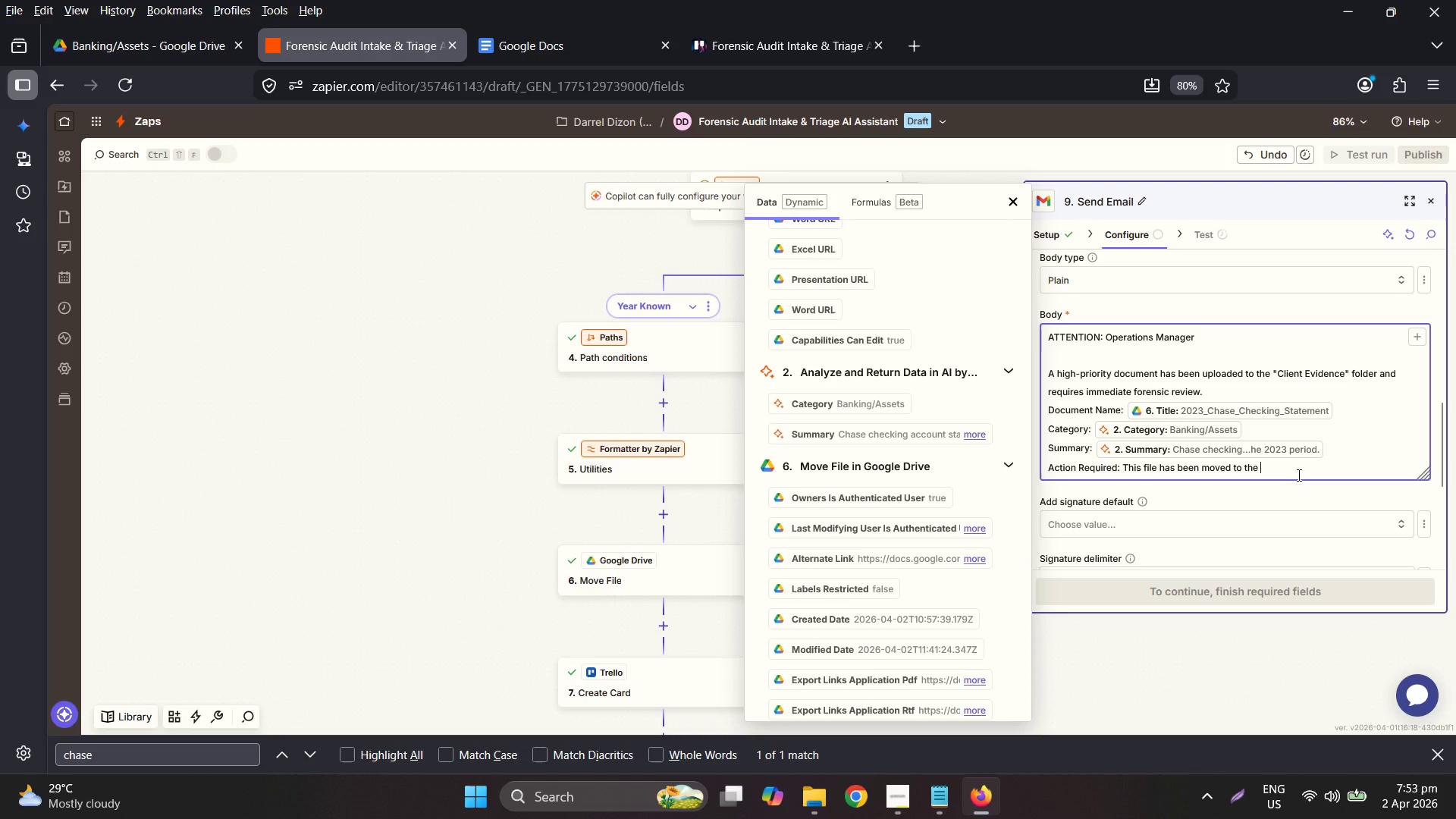 
wait(8.62)
 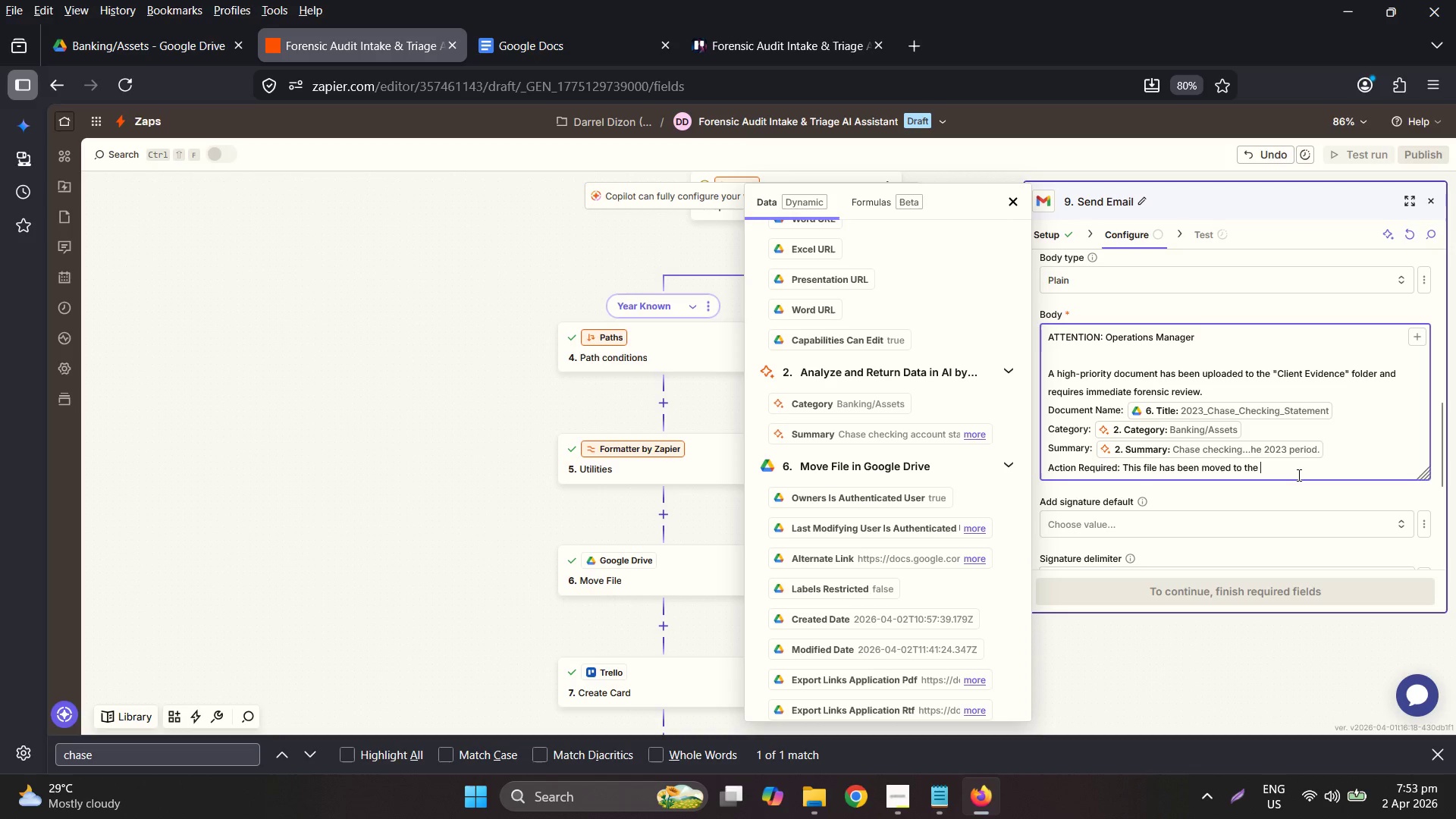 
scroll: coordinate [875, 398], scroll_direction: up, amount: 1.0
 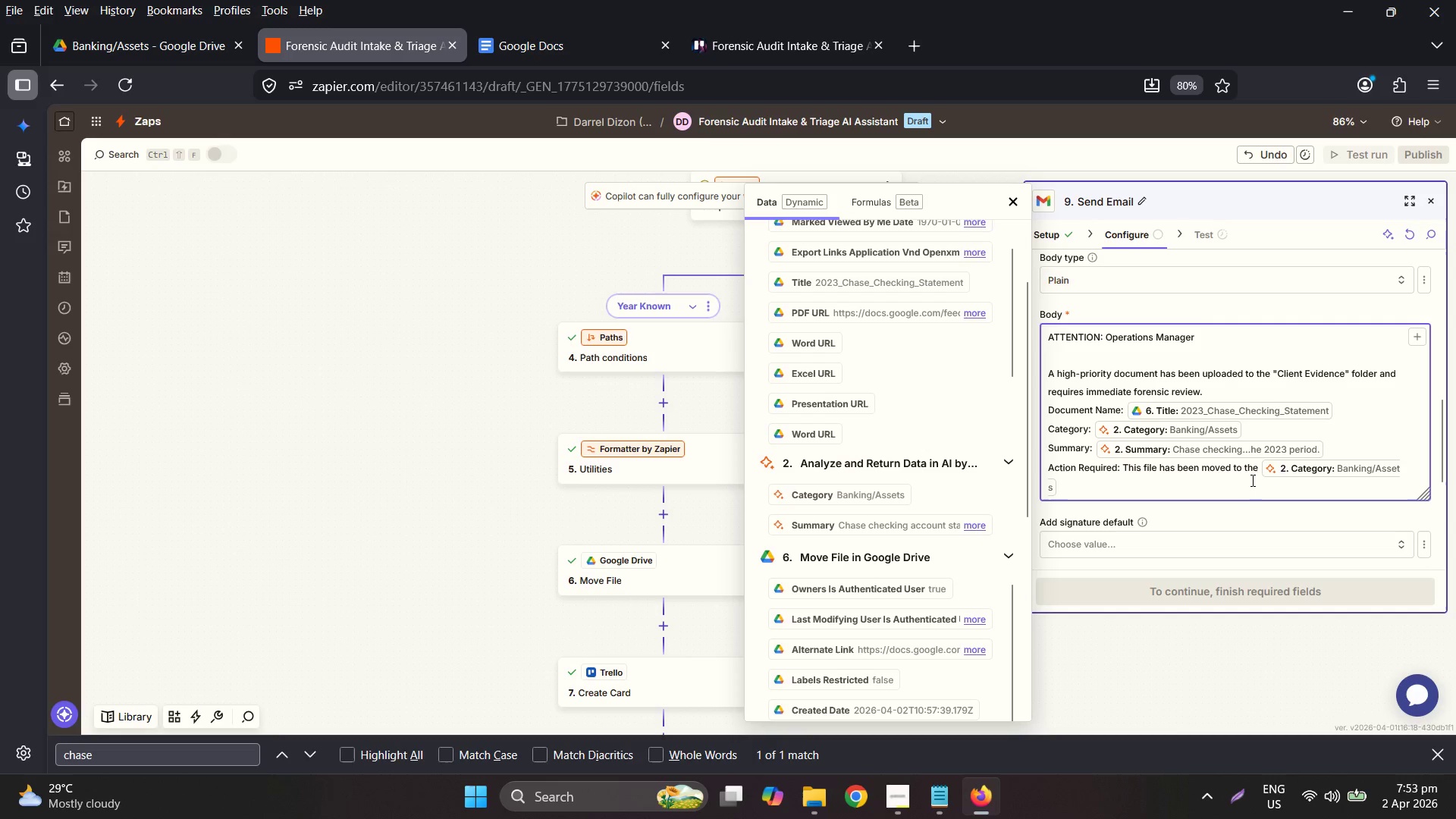 
type( Google Drive folder and logged in T)
key(Backspace)
key(Backspace)
key(Backspace)
key(Backspace)
type(in Trello.)
key(Backspace)
type(. Please veify if a legal)
 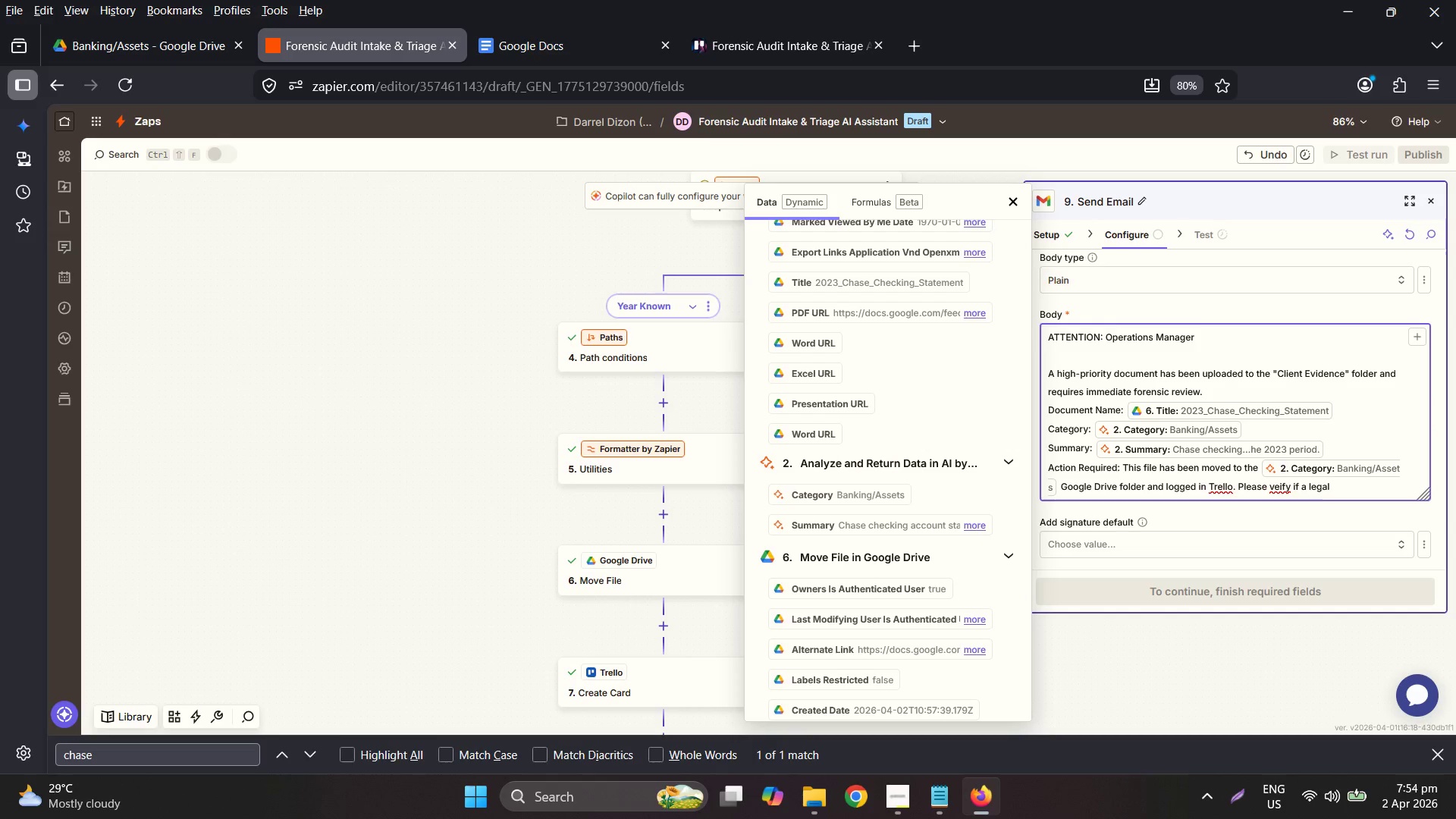 
key(Space)
 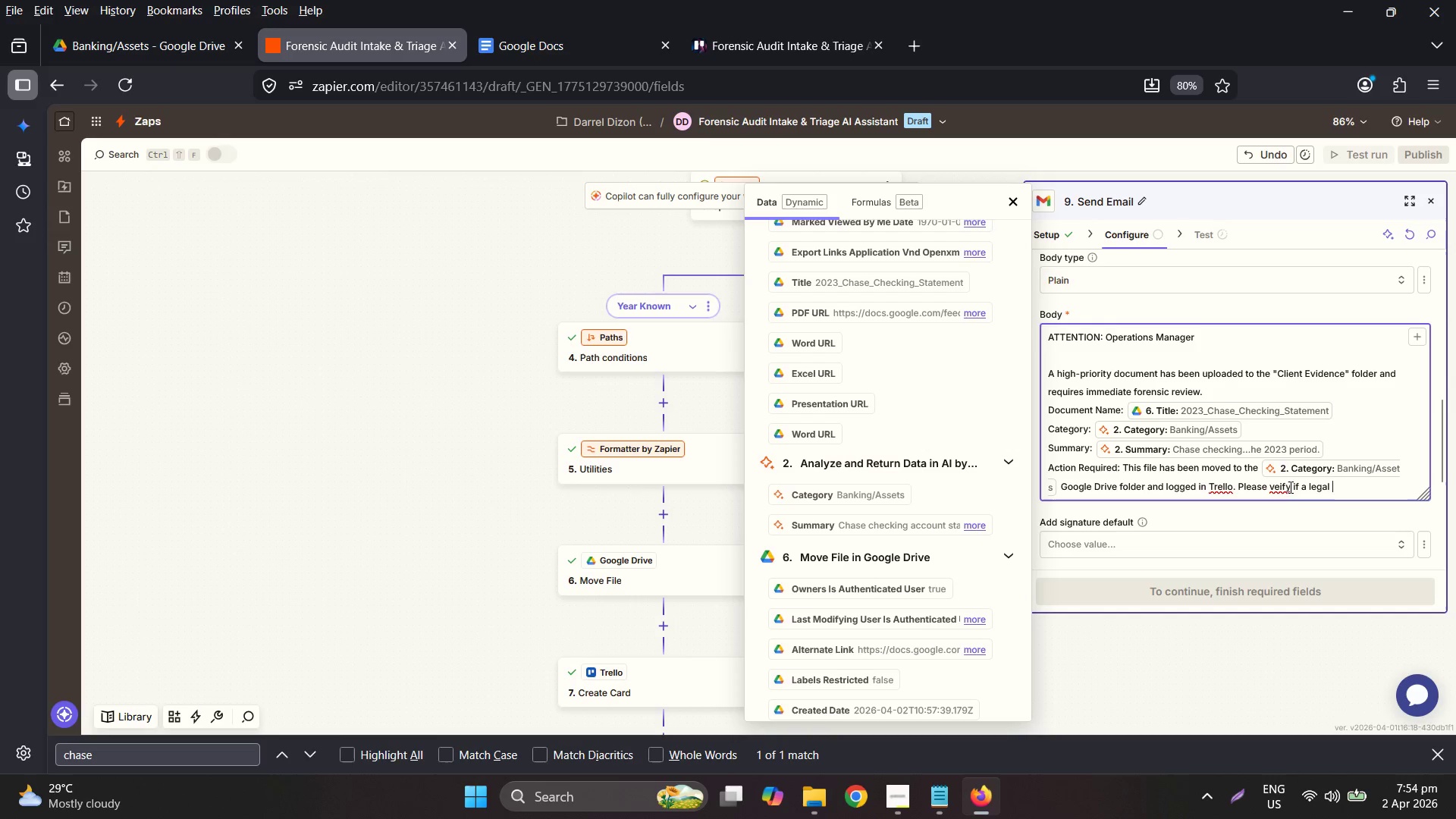 
right_click([1285, 482])
 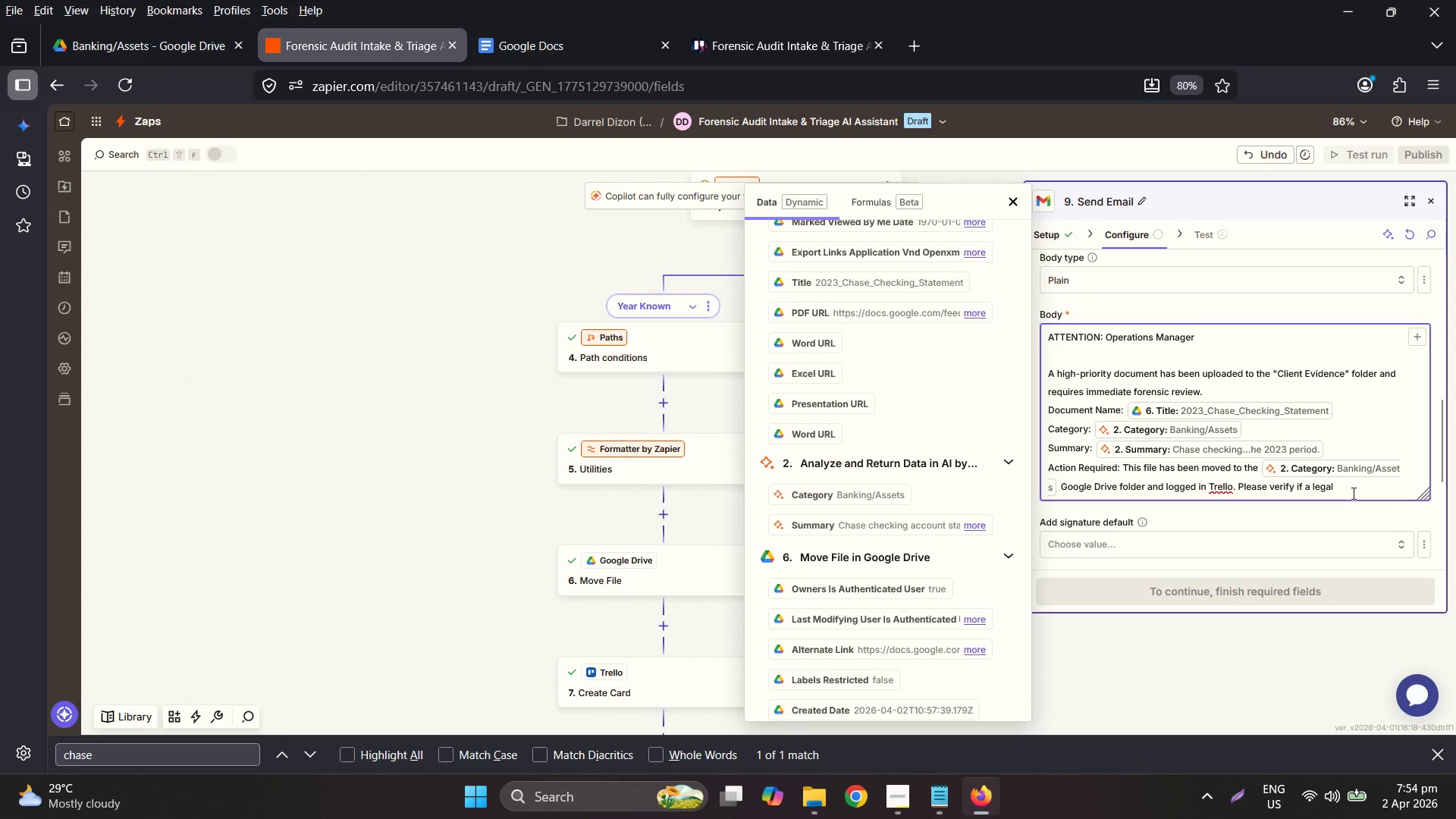 
type(response deadline isa)
key(Backspace)
key(Backspace)
type(s attached.)
 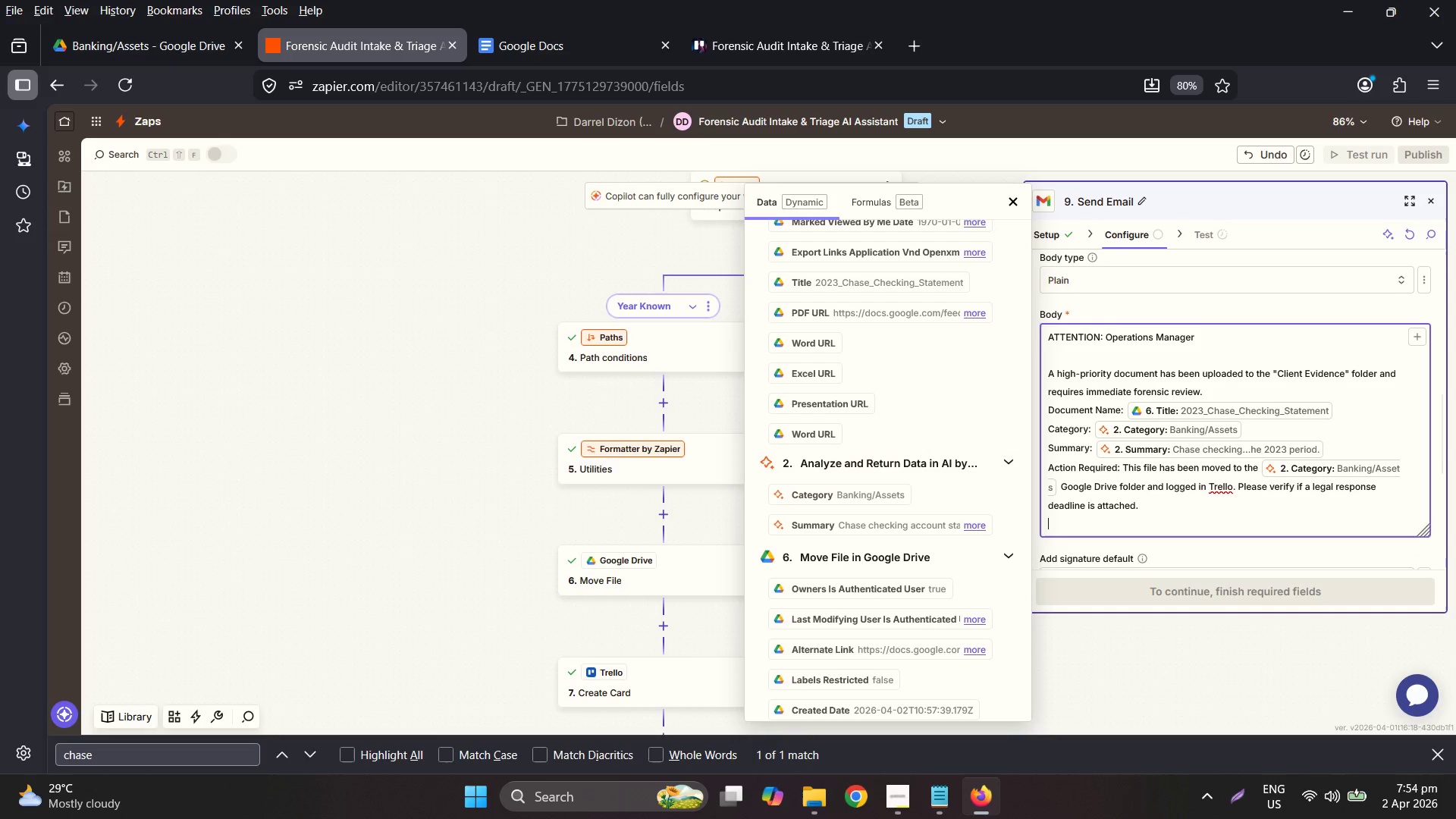 
key(Enter)
 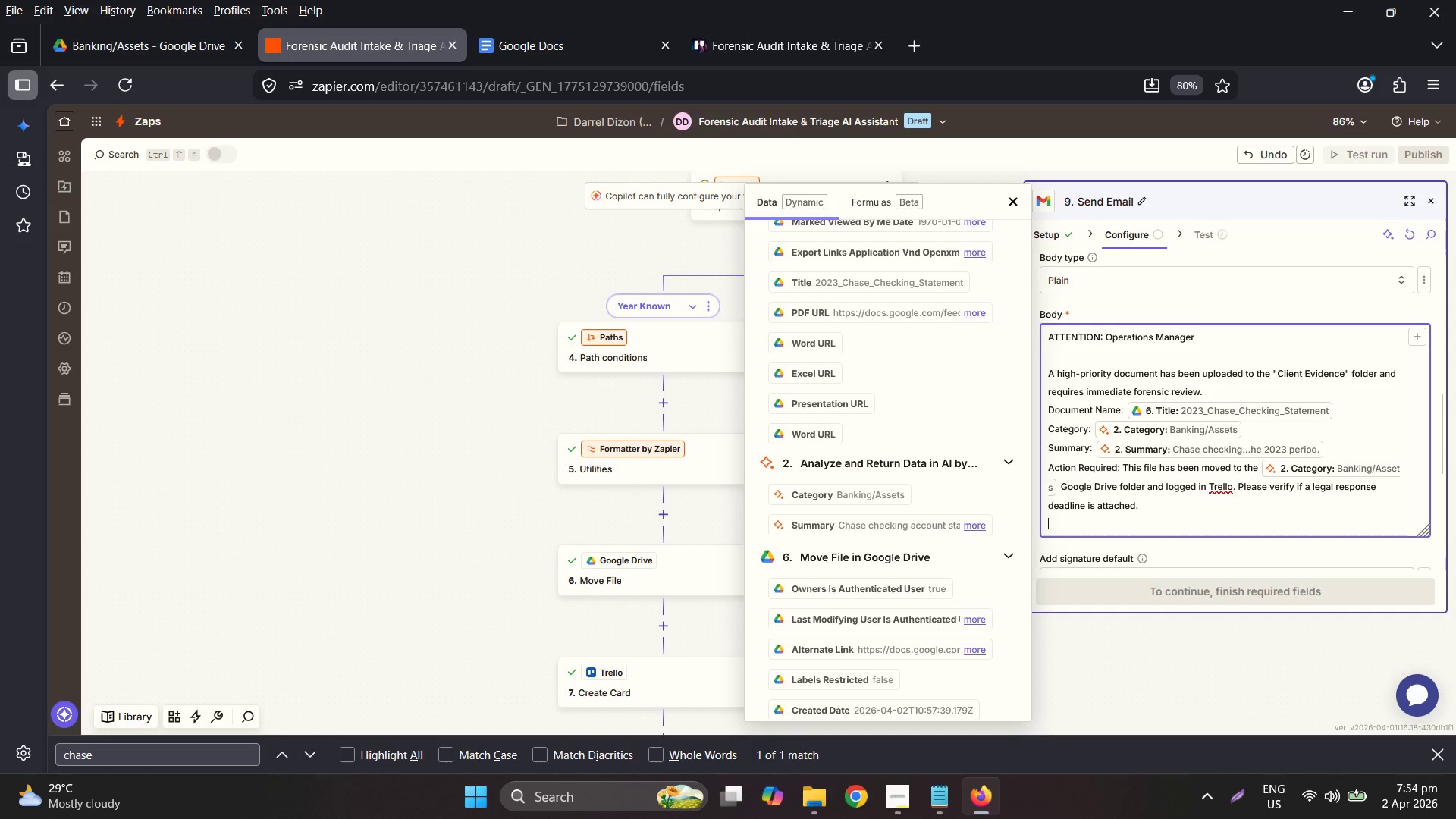 
key(Shift+Enter)
 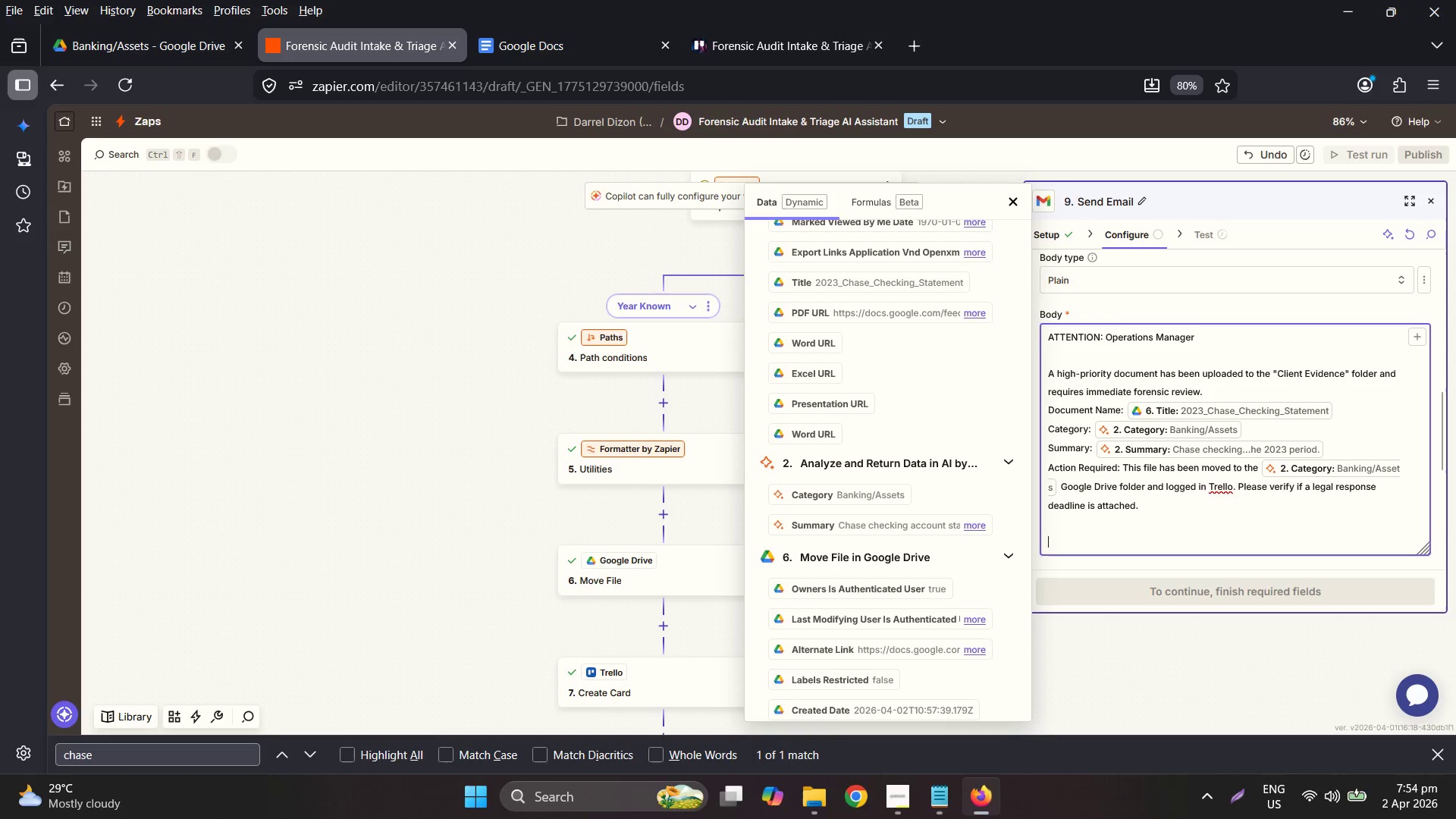 
type(View doci)
 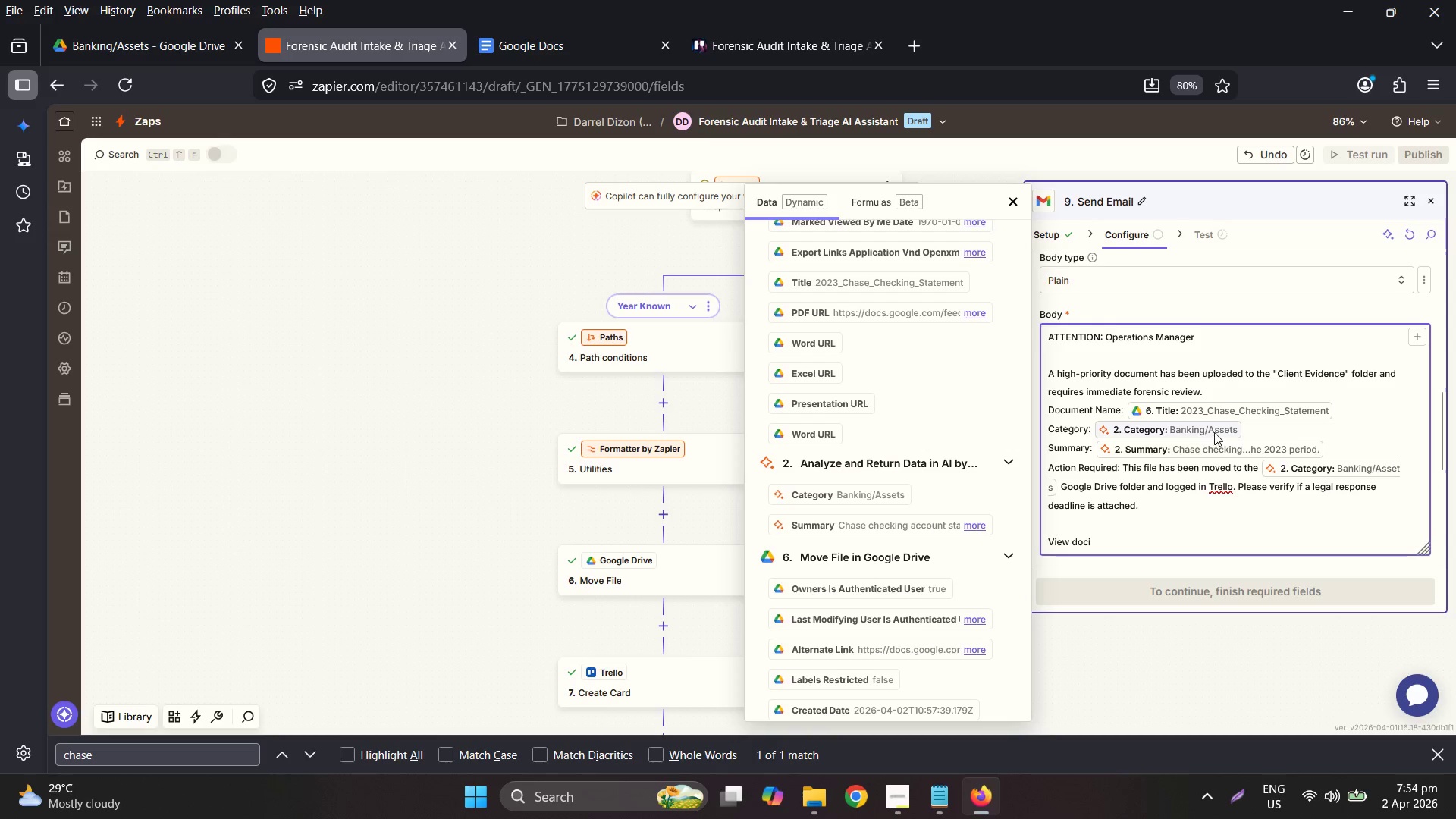 
key(Backspace)
type(ument)
key(Backspace)
key(Backspace)
key(Backspace)
type(ent here: )
 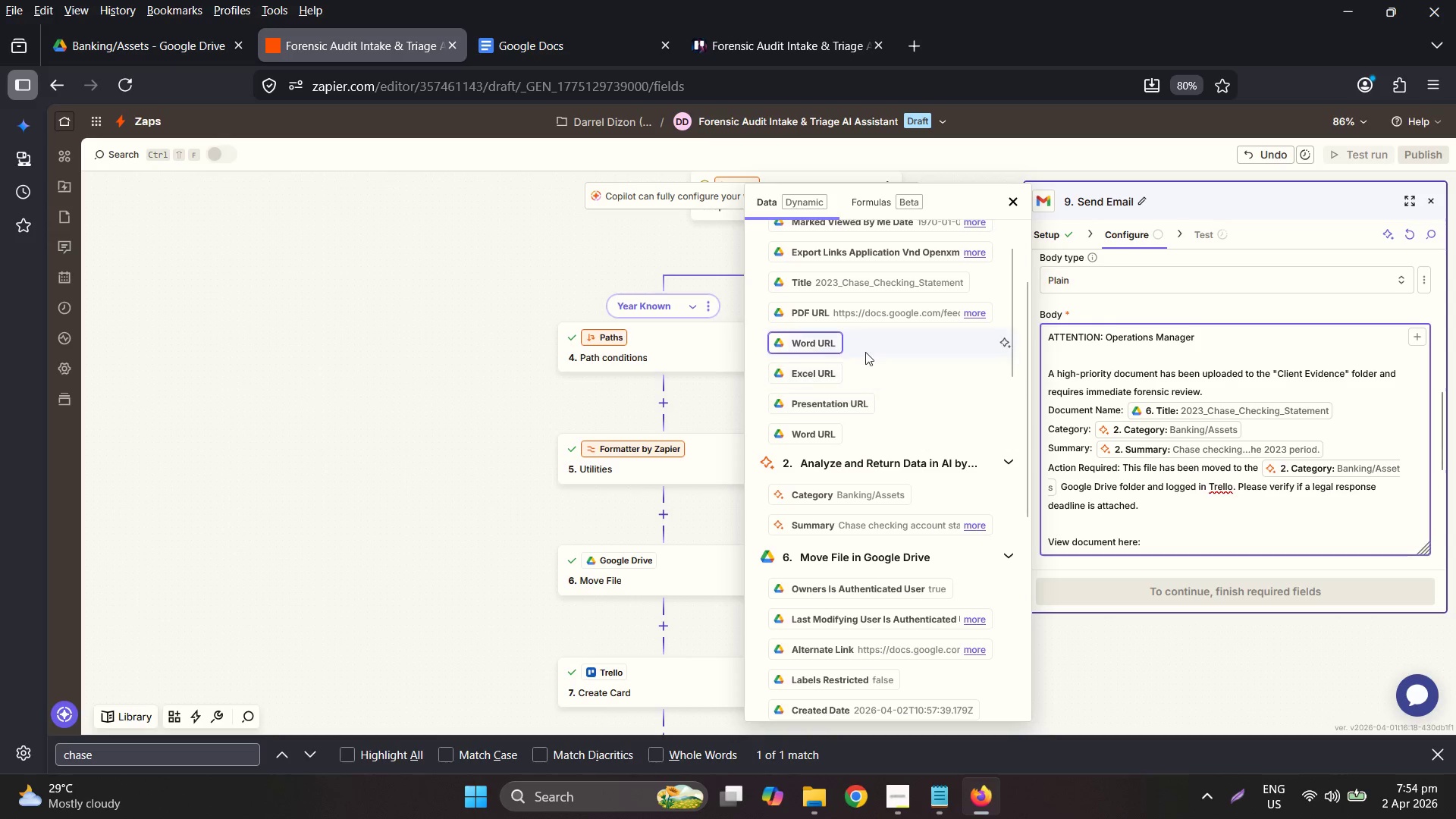 
scroll: coordinate [892, 358], scroll_direction: up, amount: 1.0
 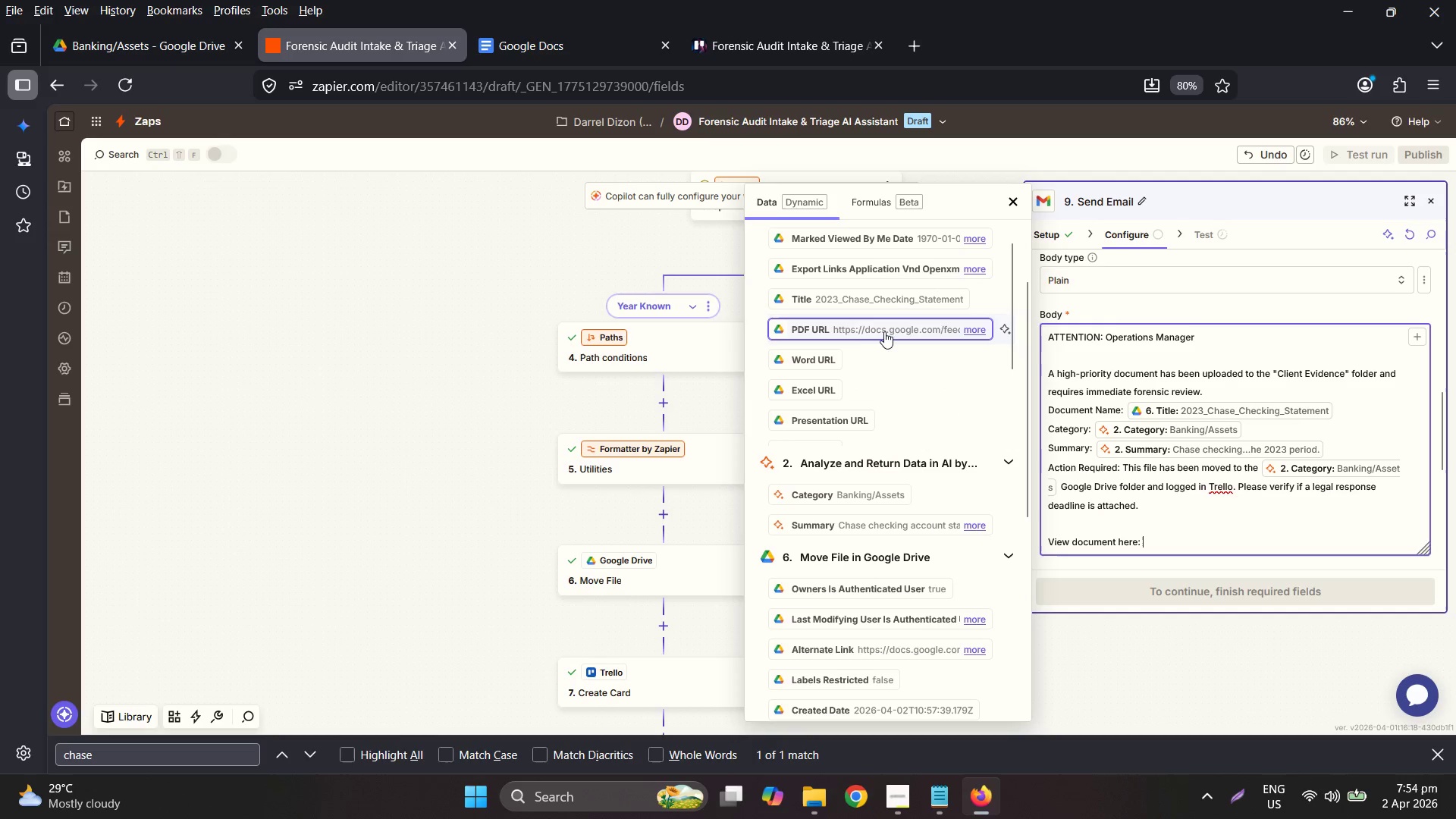 
left_click([843, 245])
 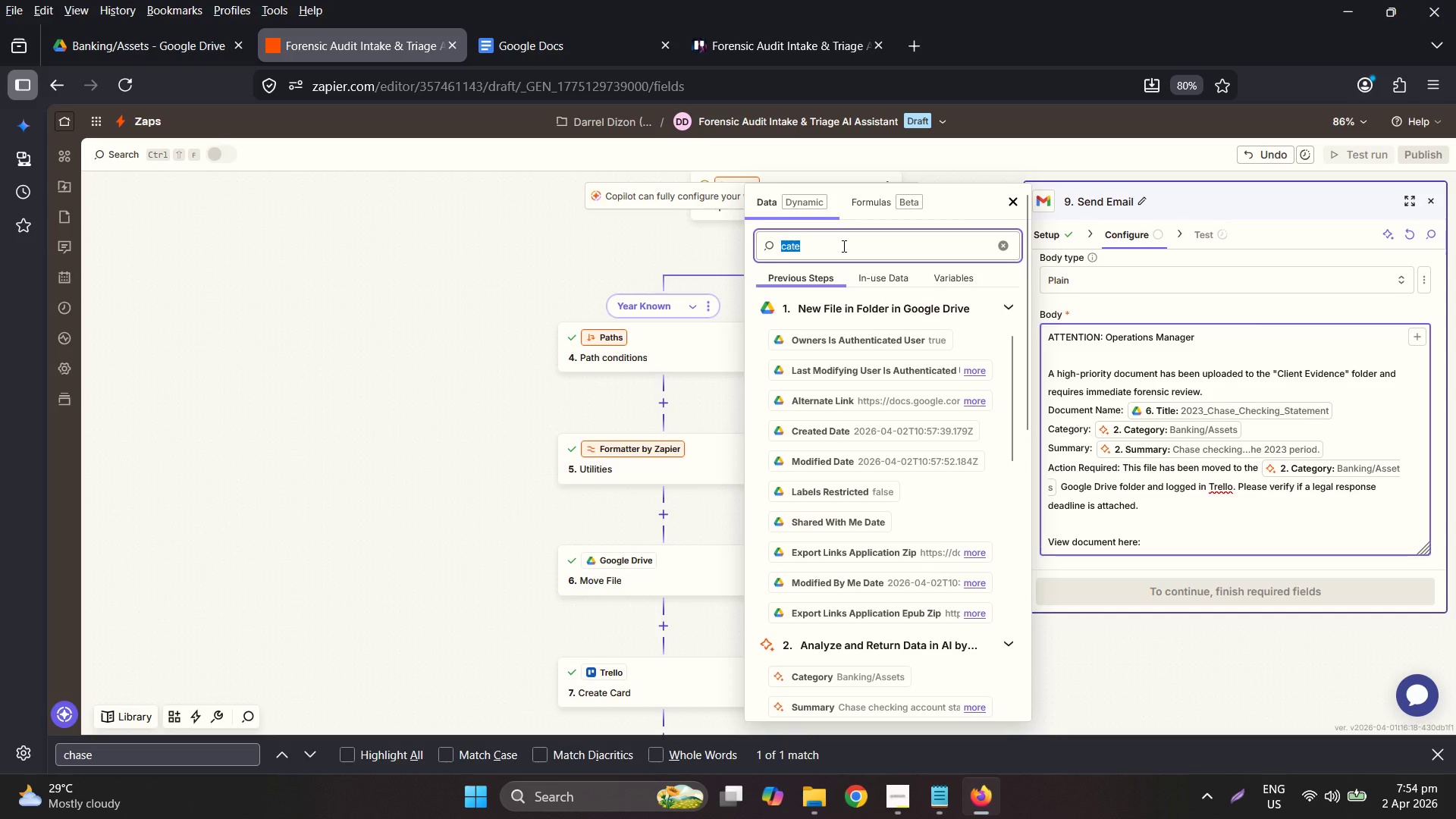 
scroll: coordinate [853, 277], scroll_direction: up, amount: 6.0
 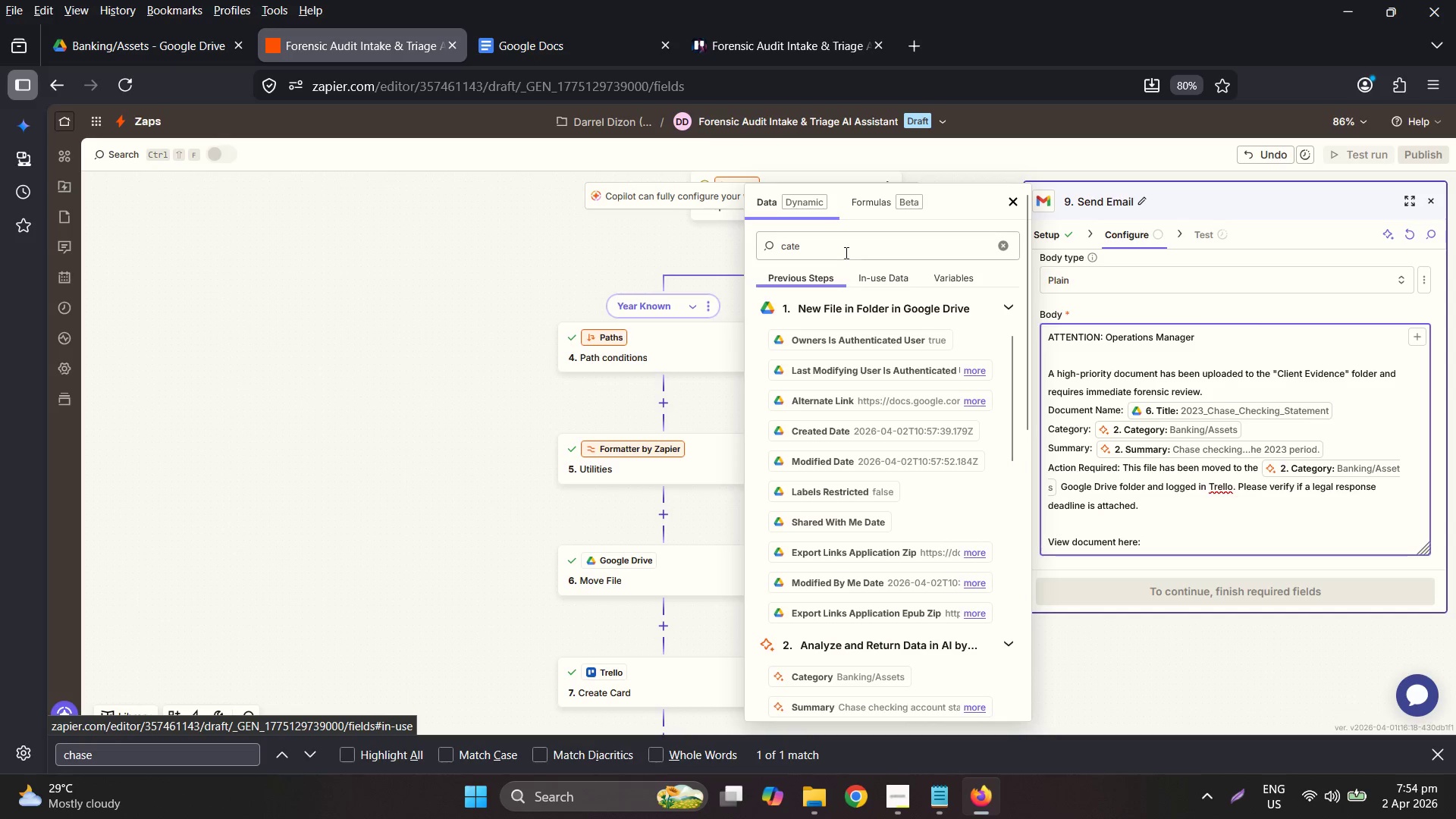 
type(url)
 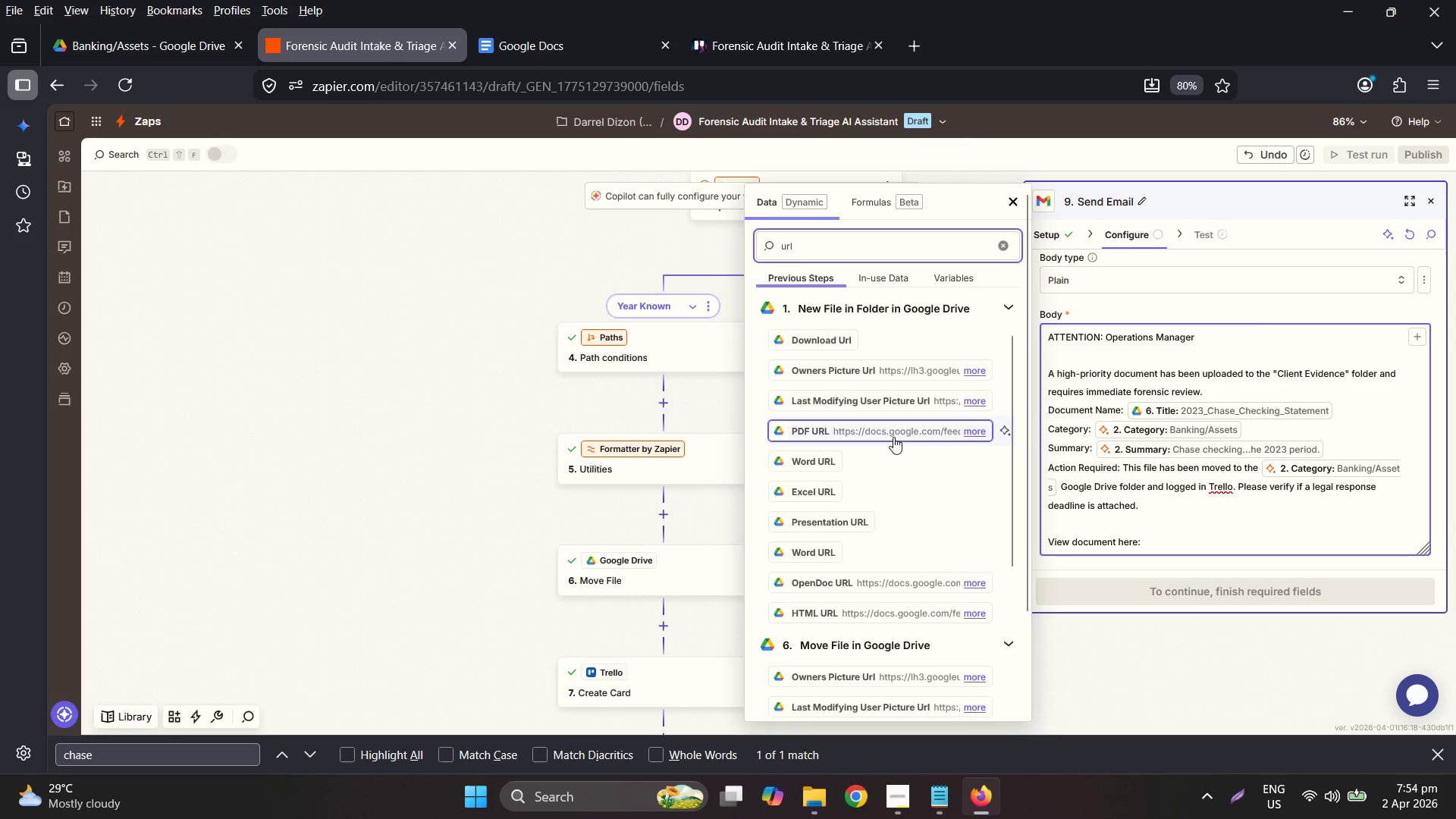 
wait(5.62)
 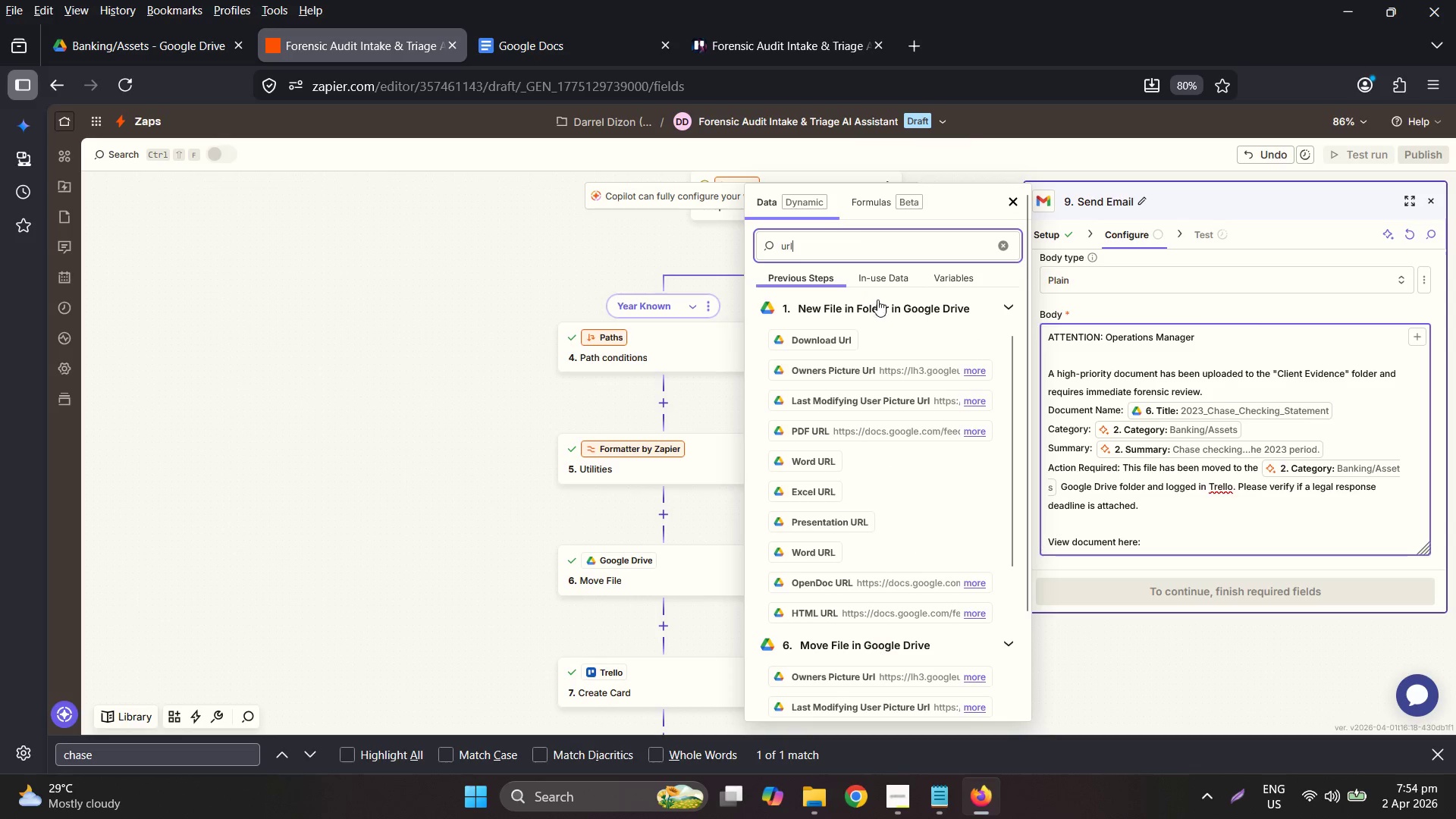 
left_click_drag(start_coordinate=[908, 438], to_coordinate=[963, 548])
 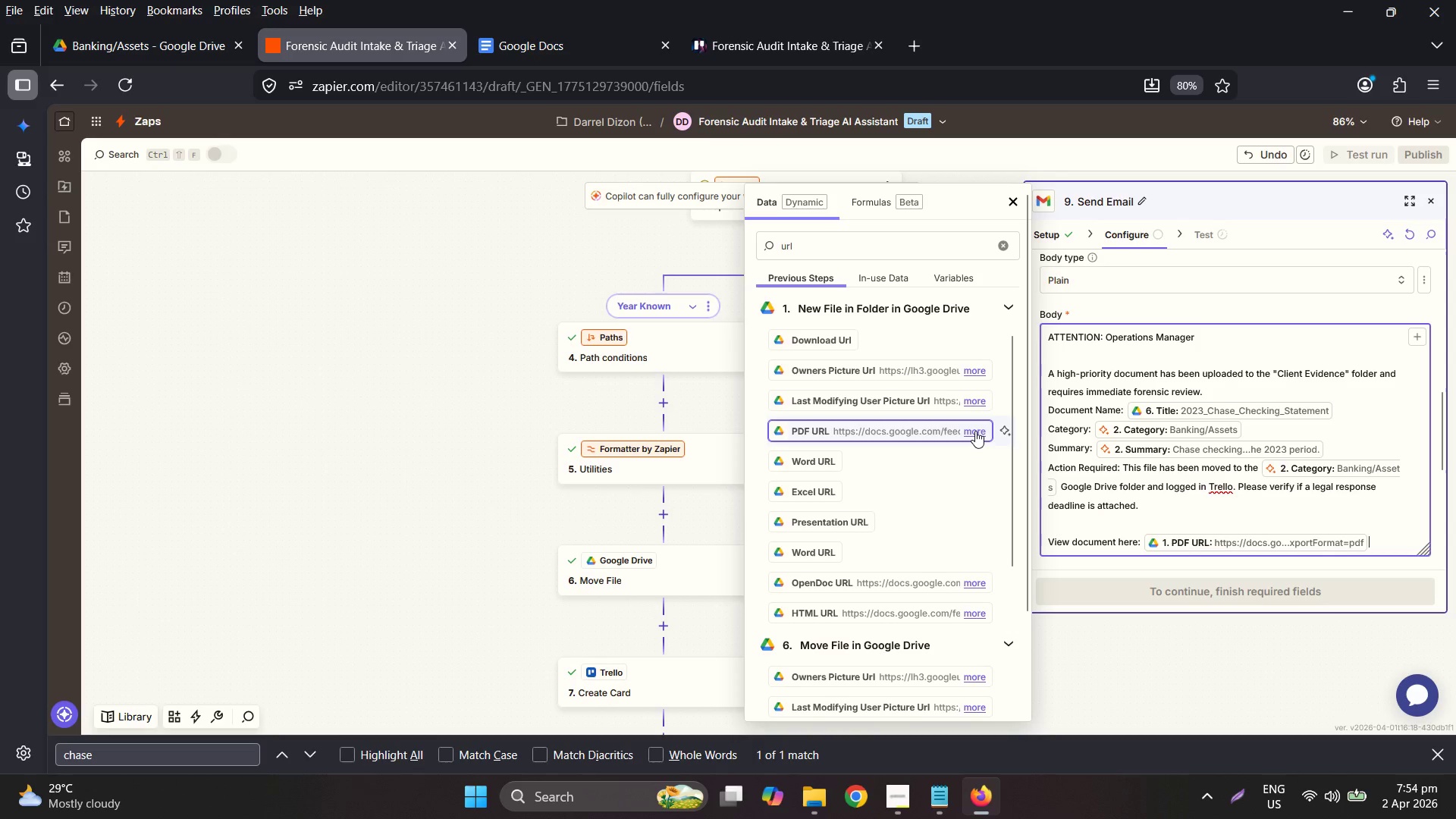 
left_click([975, 430])
 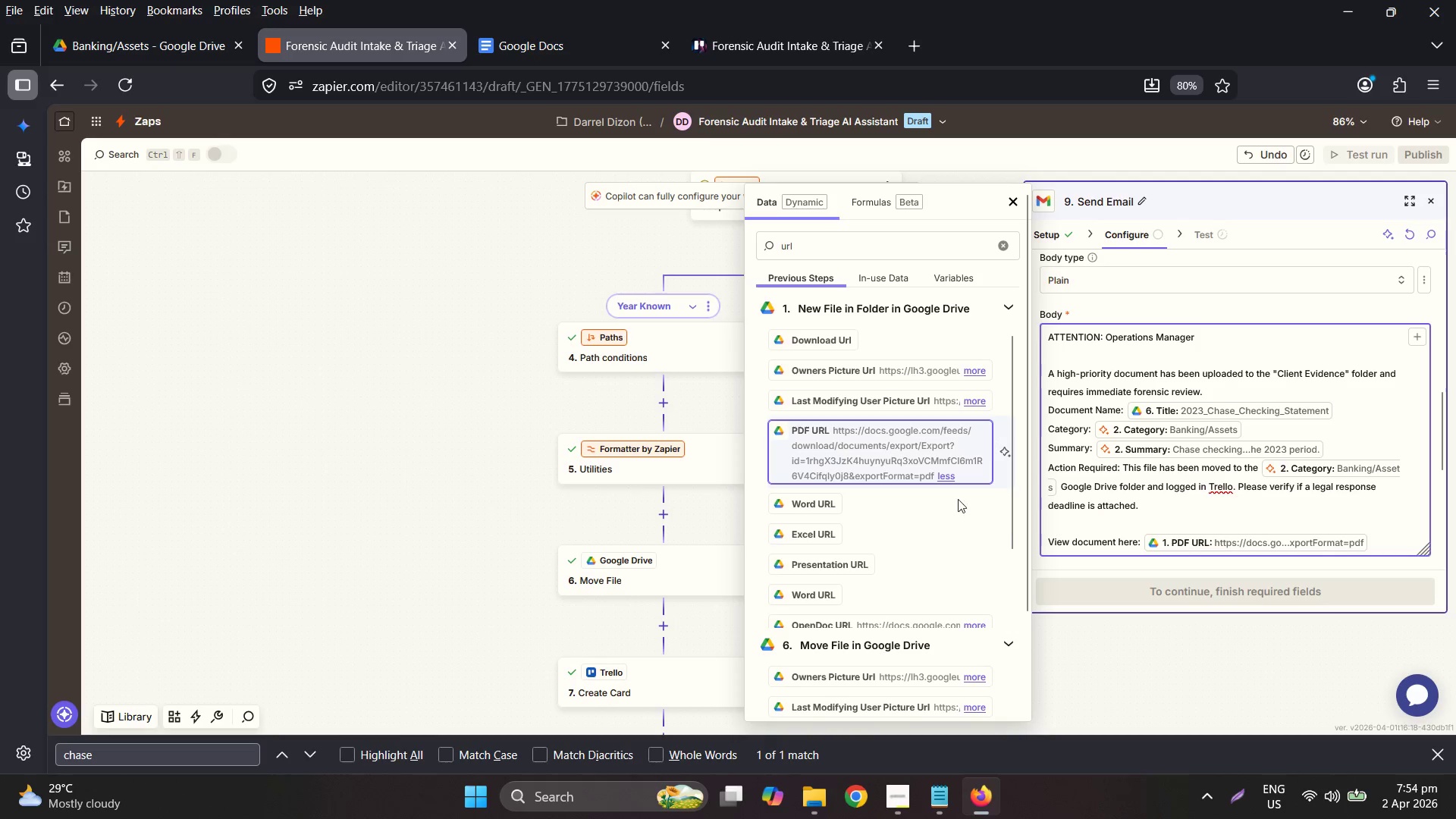 
scroll: coordinate [969, 513], scroll_direction: down, amount: 5.0
 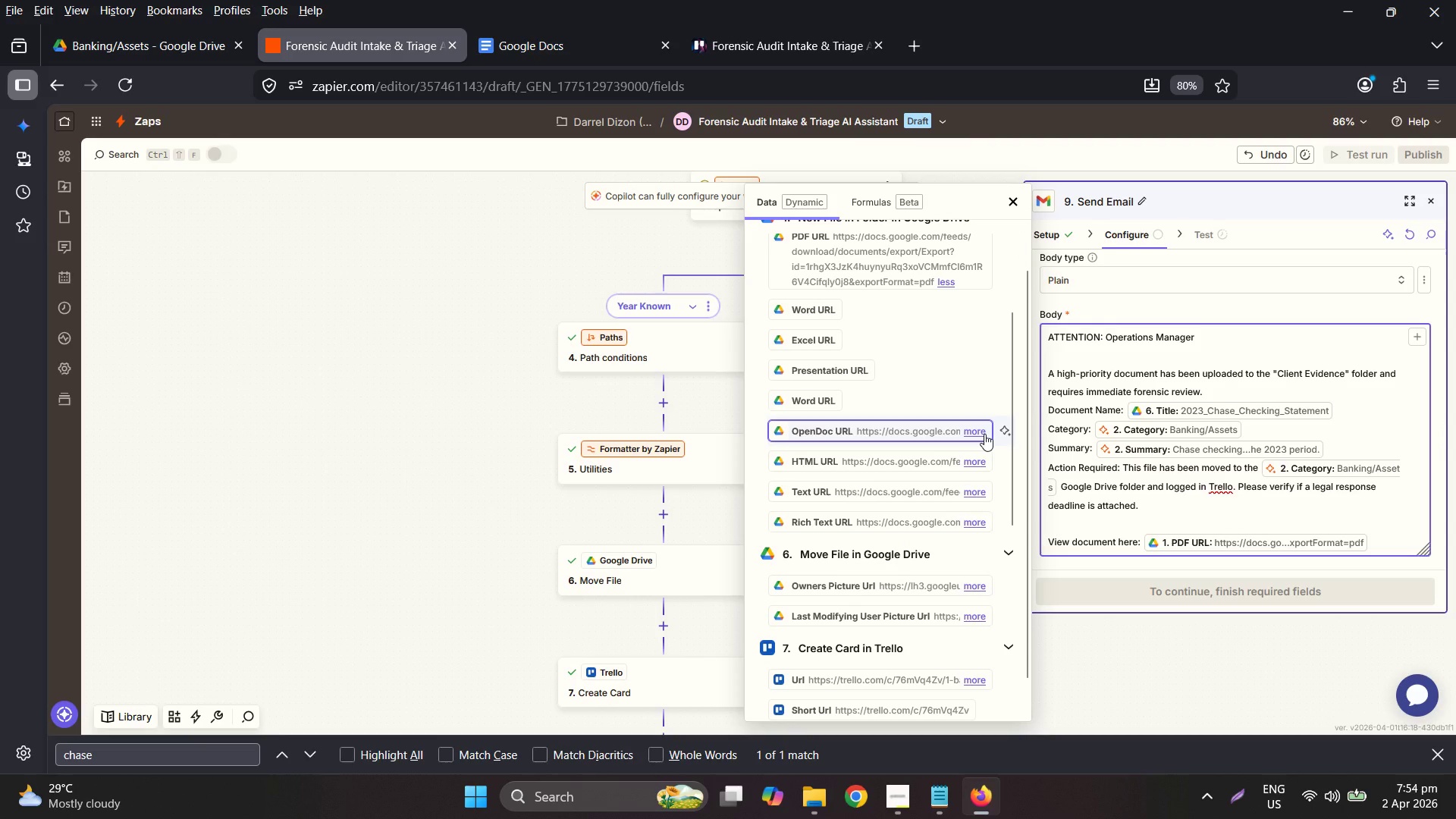 
left_click([977, 466])
 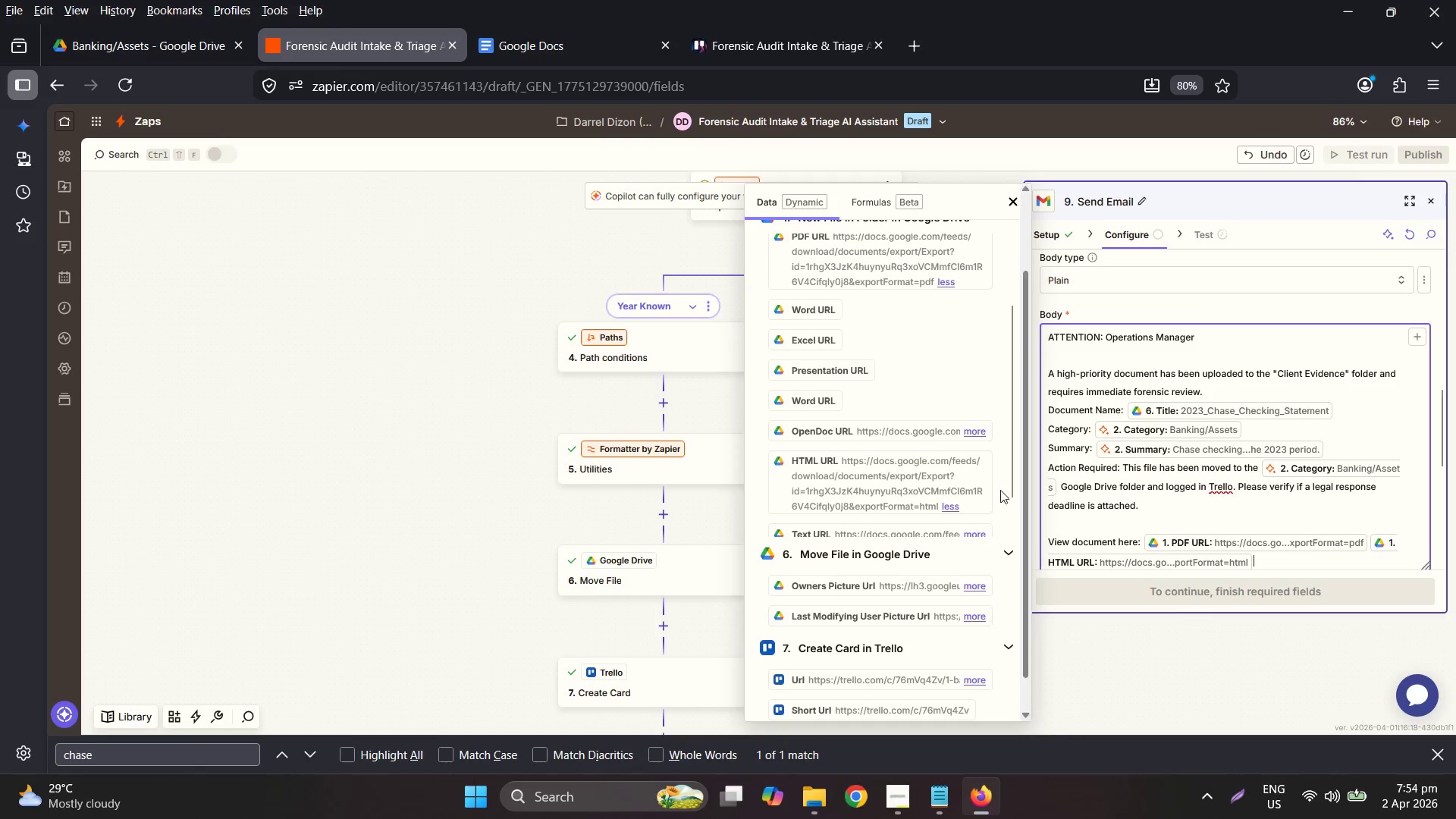 
scroll: coordinate [958, 459], scroll_direction: down, amount: 2.0
 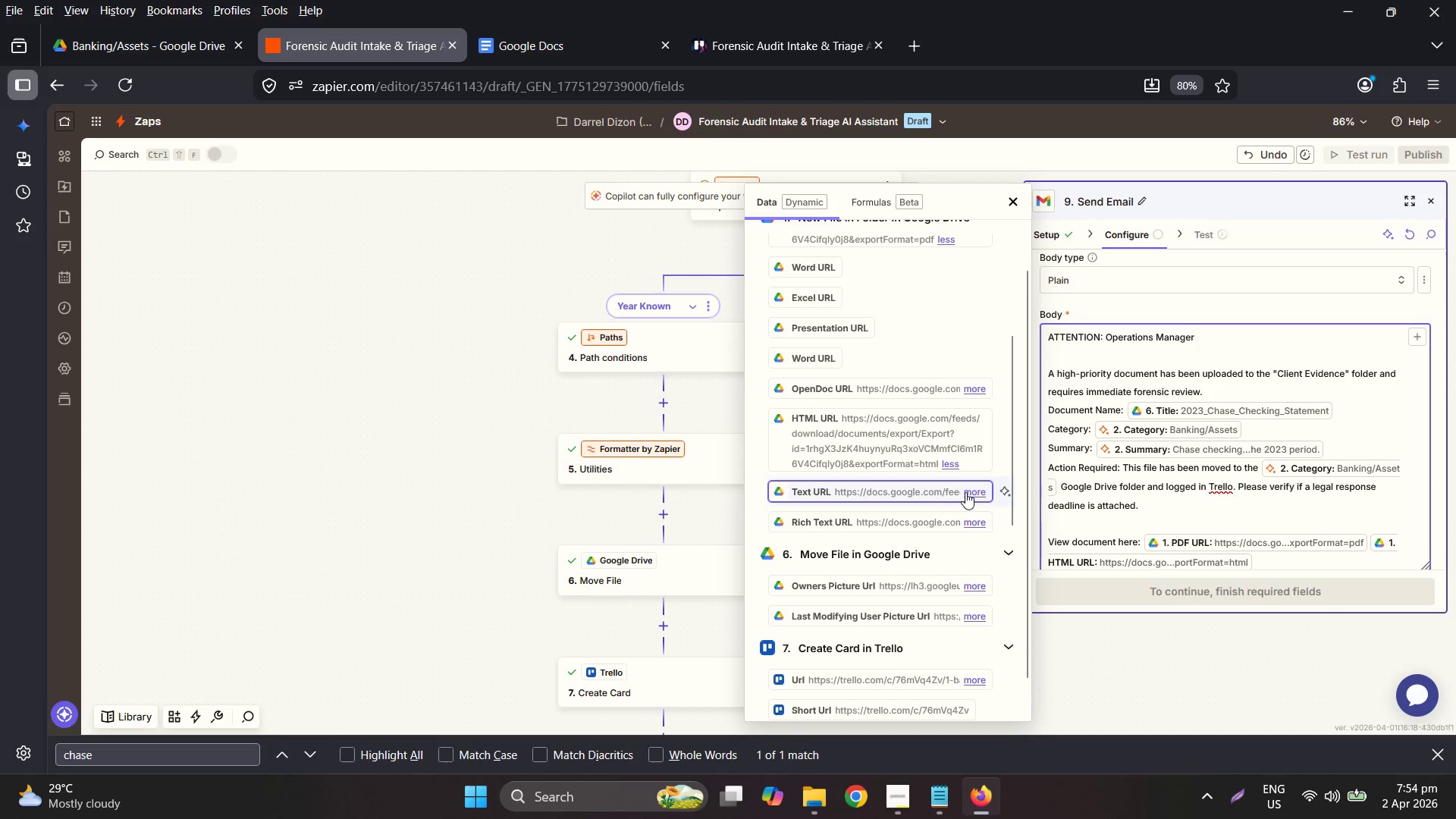 
left_click([978, 489])
 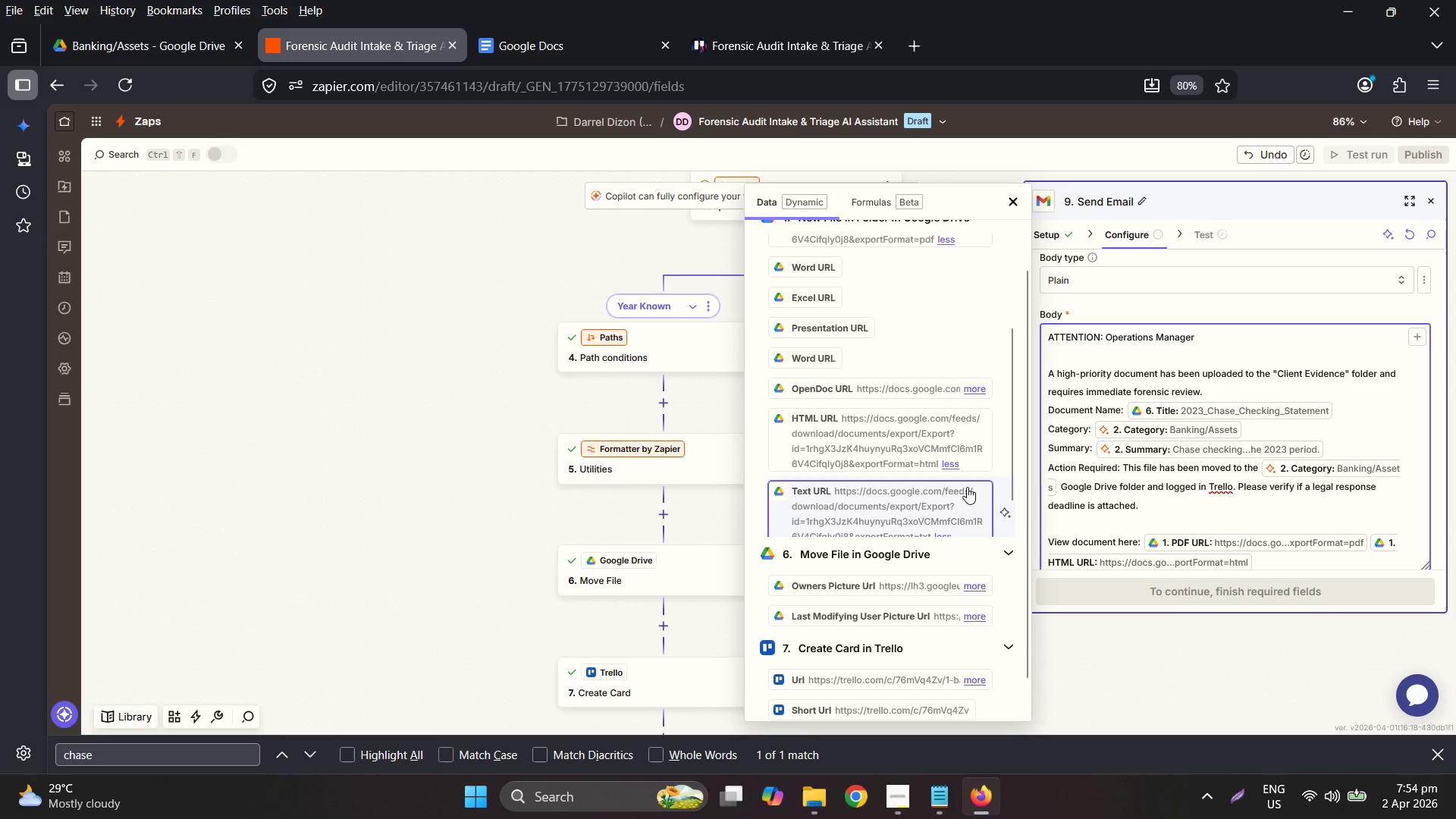 
scroll: coordinate [961, 482], scroll_direction: down, amount: 2.0
 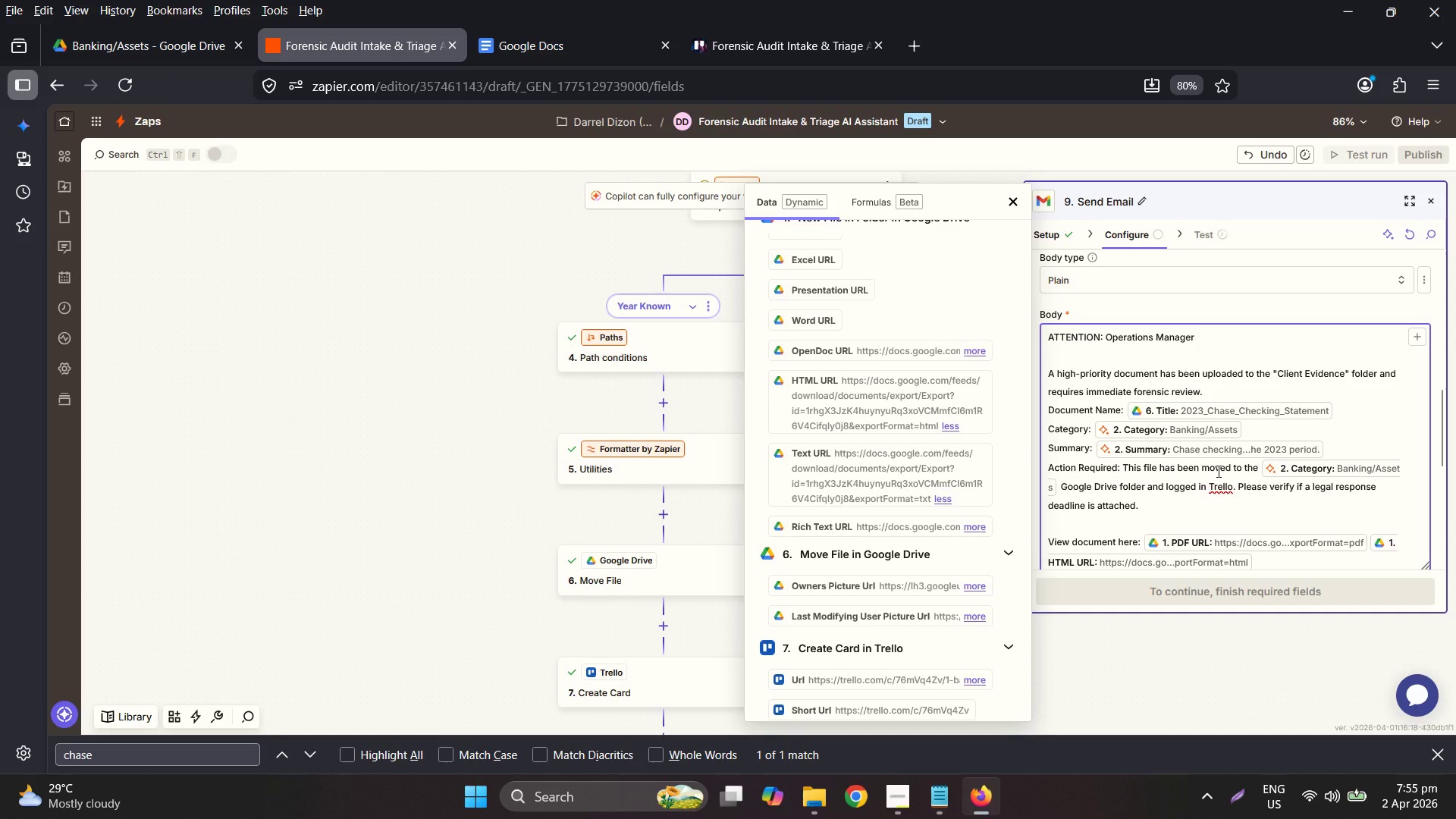 
wait(6.65)
 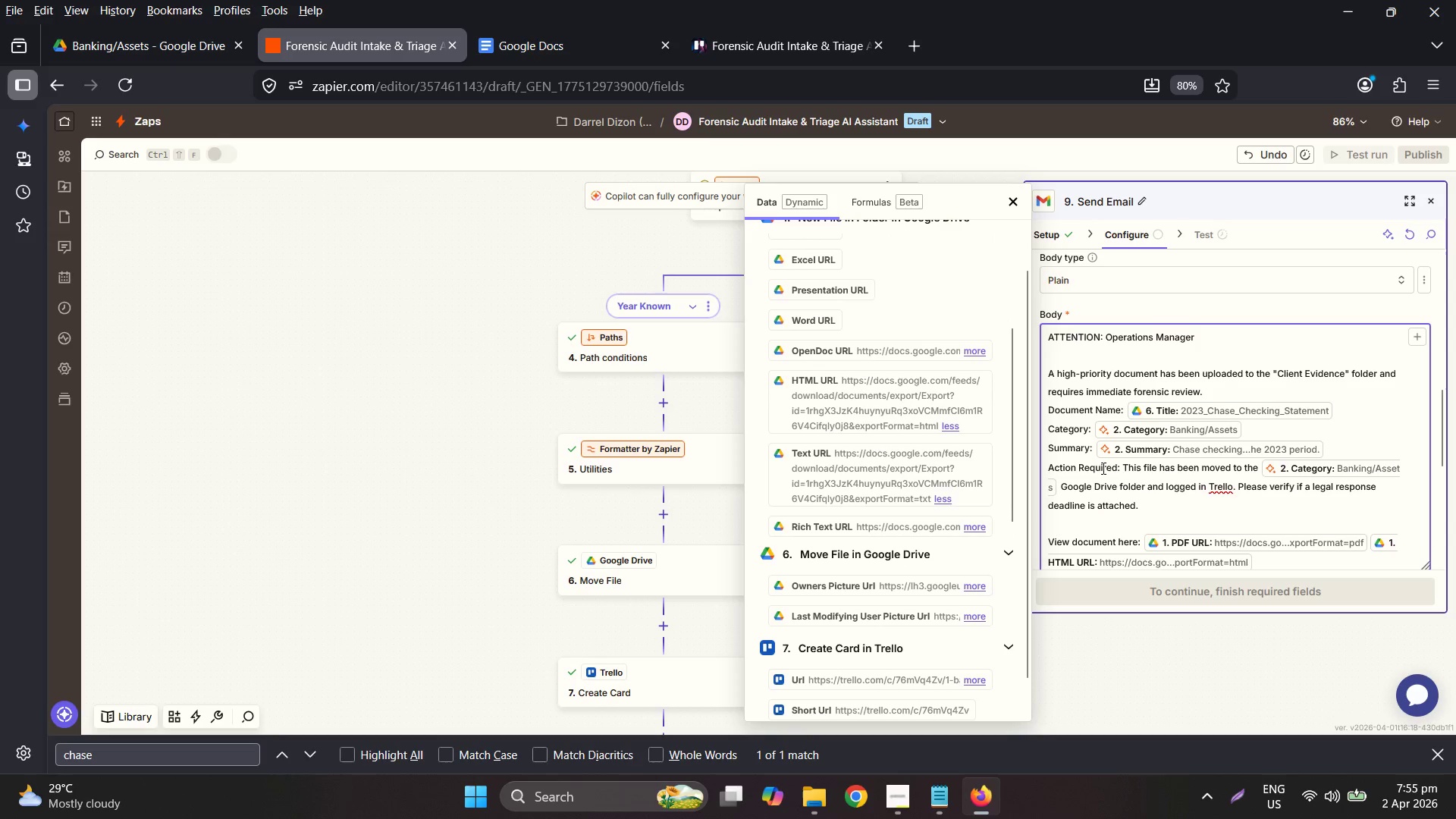 
scroll: coordinate [905, 479], scroll_direction: up, amount: 6.0
 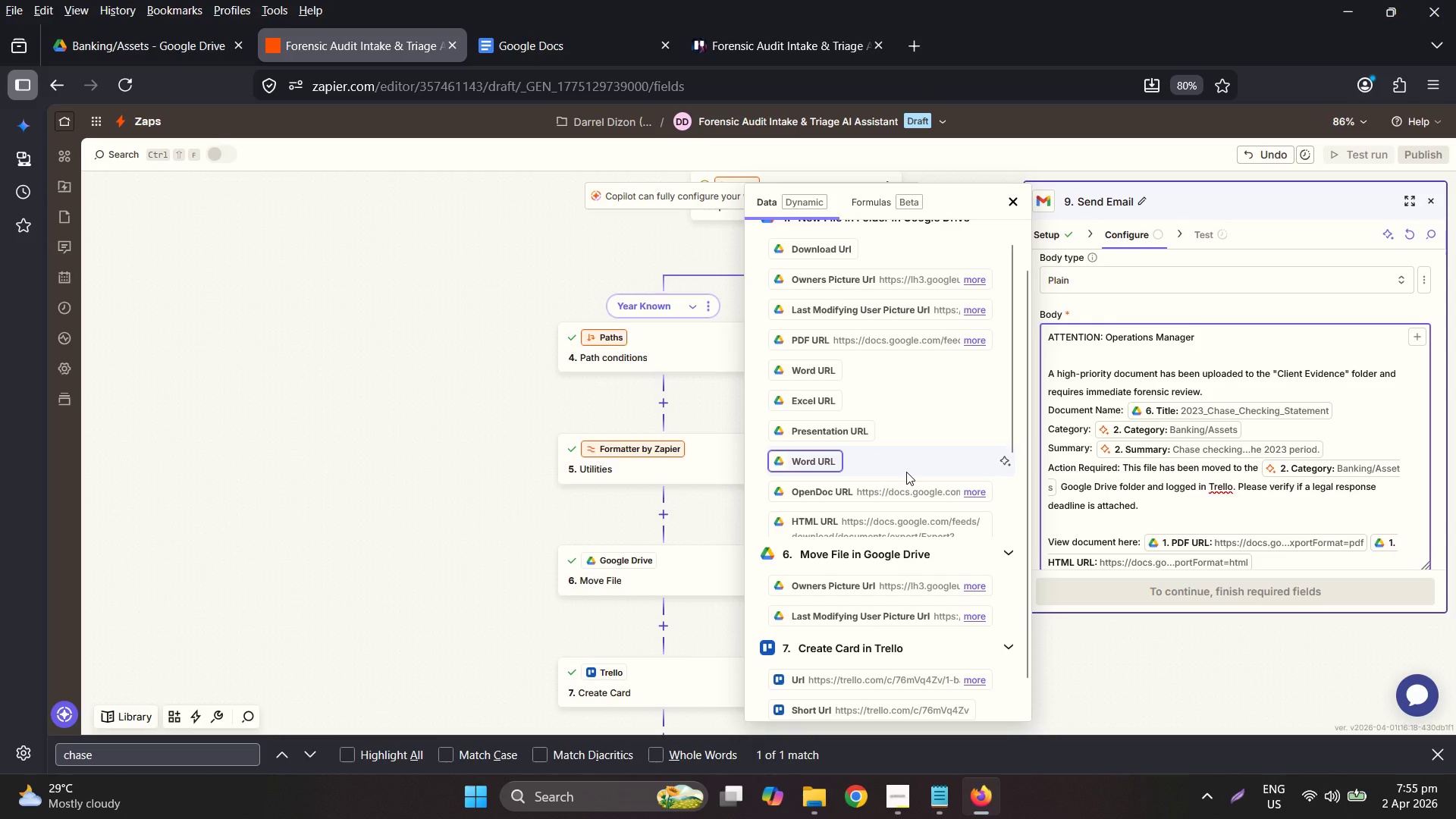 
scroll: coordinate [1289, 526], scroll_direction: down, amount: 9.0
 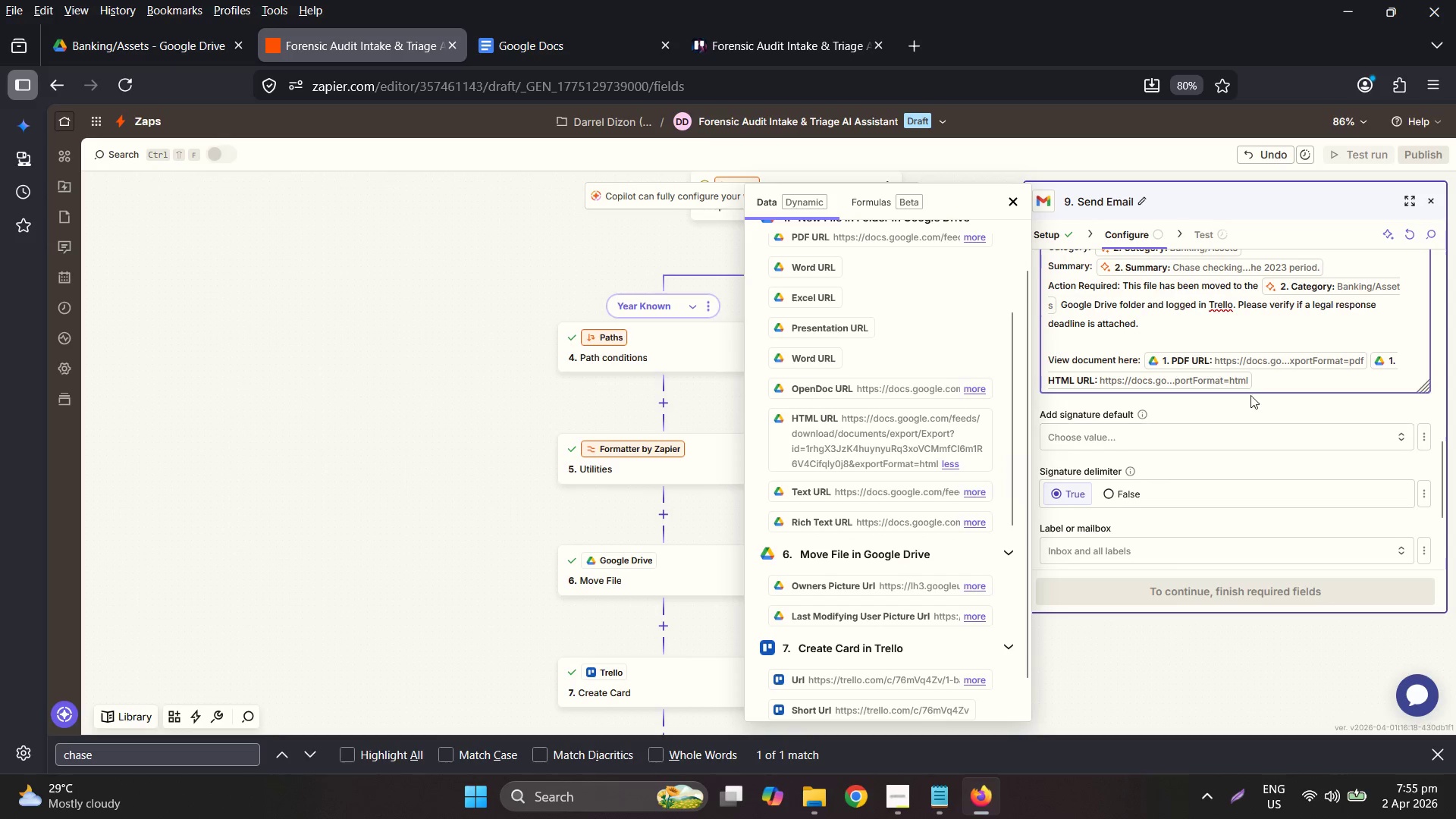 
left_click([1285, 378])
 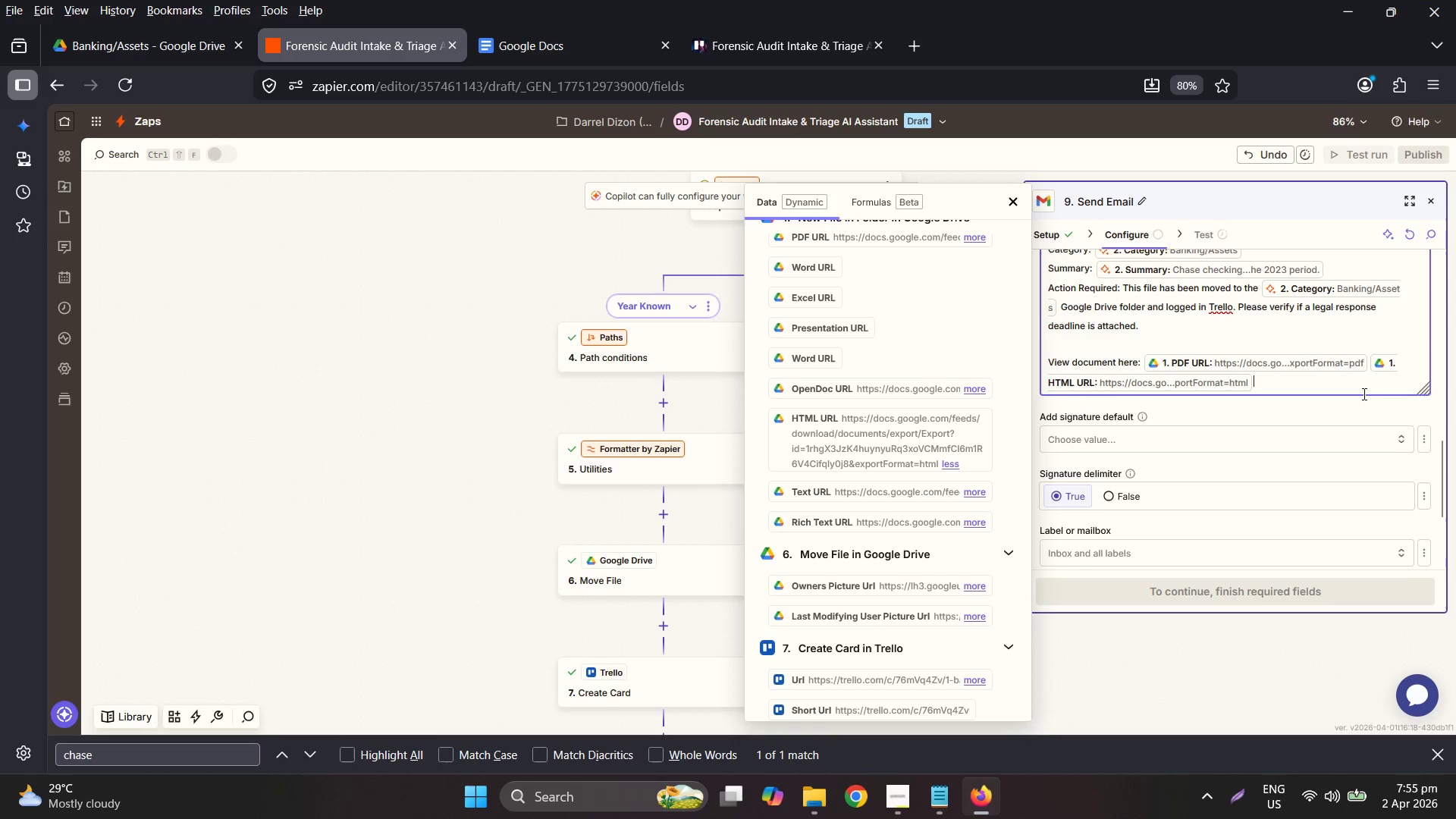 
wait(17.67)
 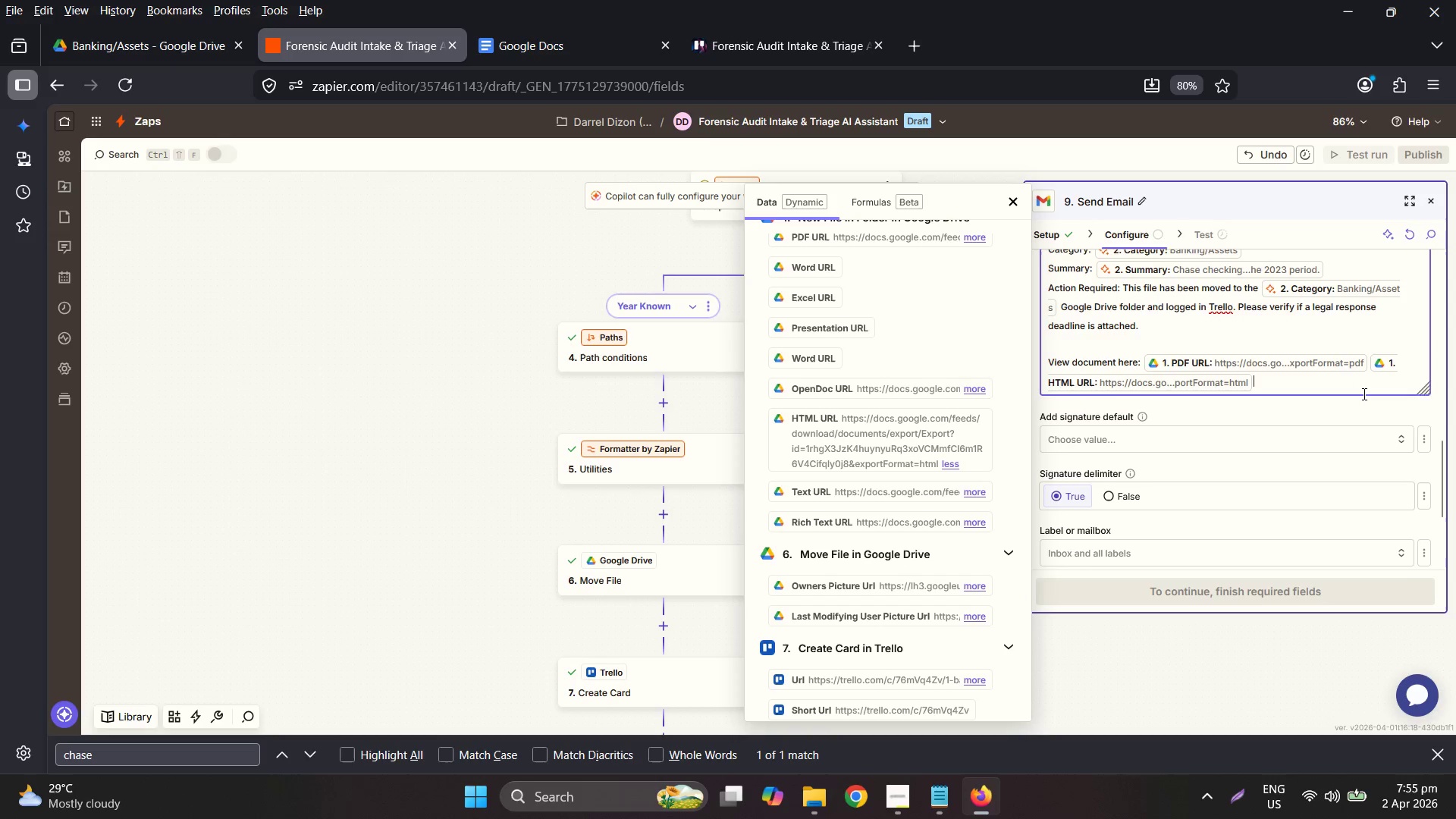 
scroll: coordinate [1234, 347], scroll_direction: up, amount: 1.0
 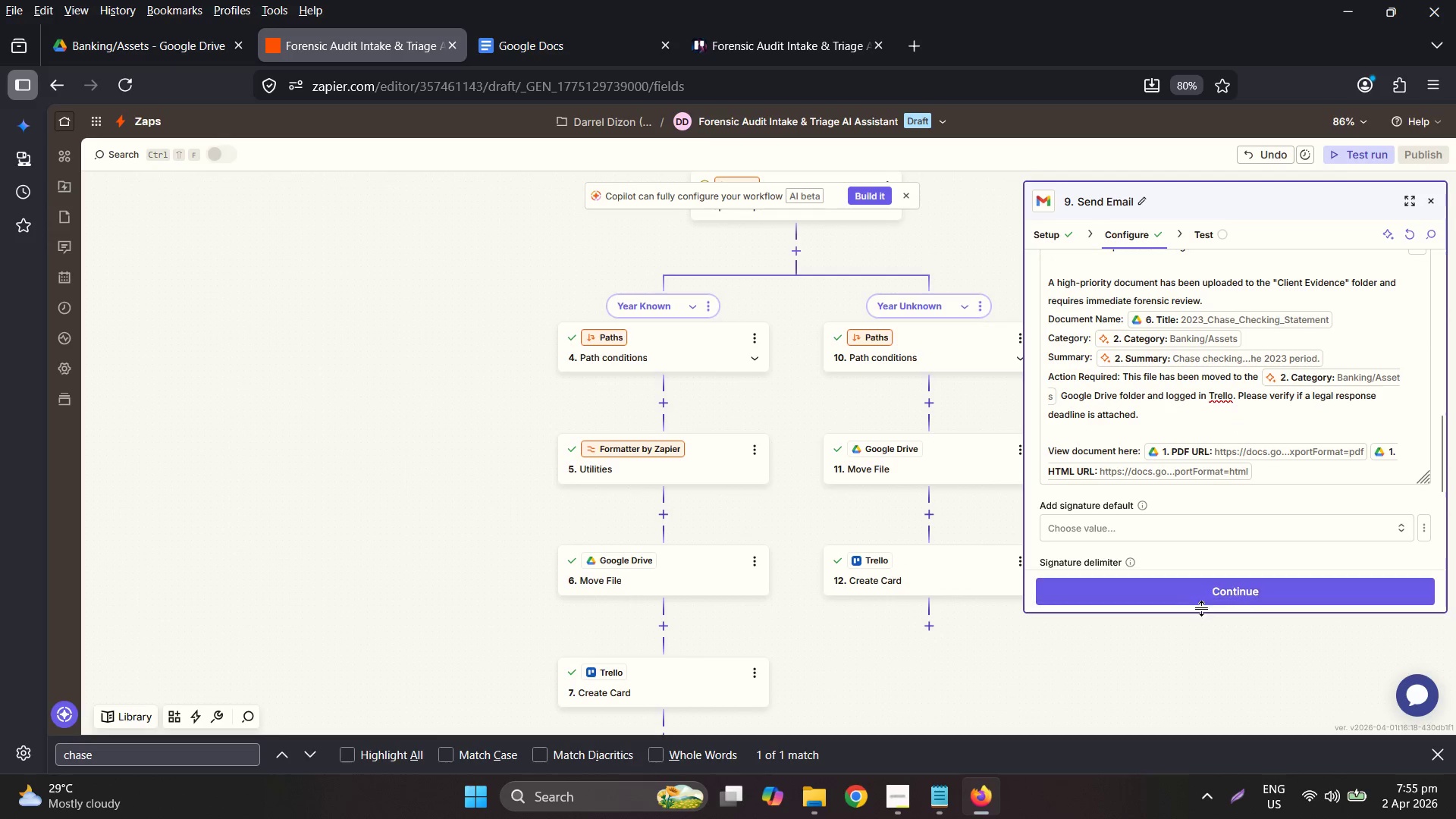 
left_click([1208, 594])
 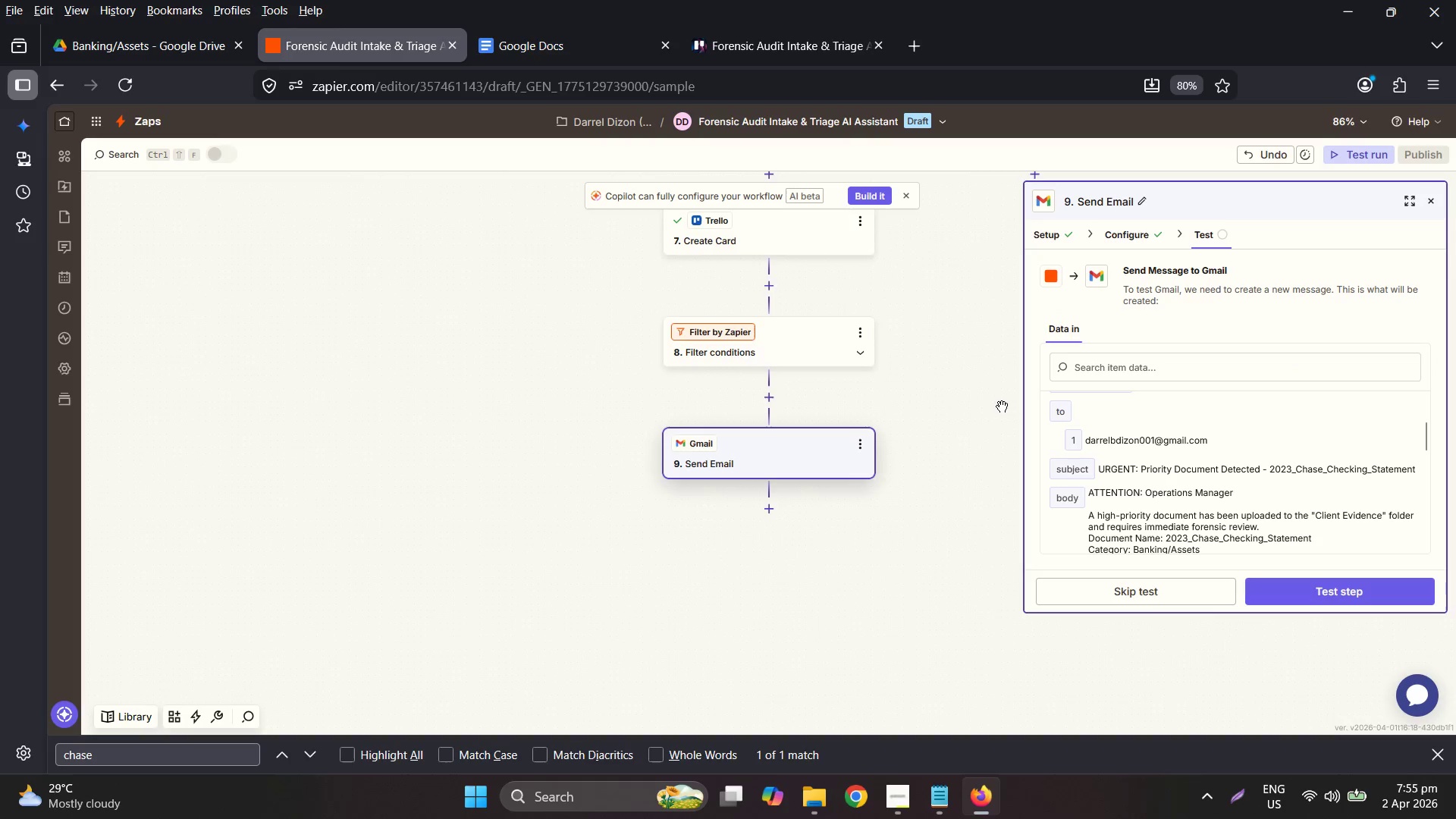 
wait(5.43)
 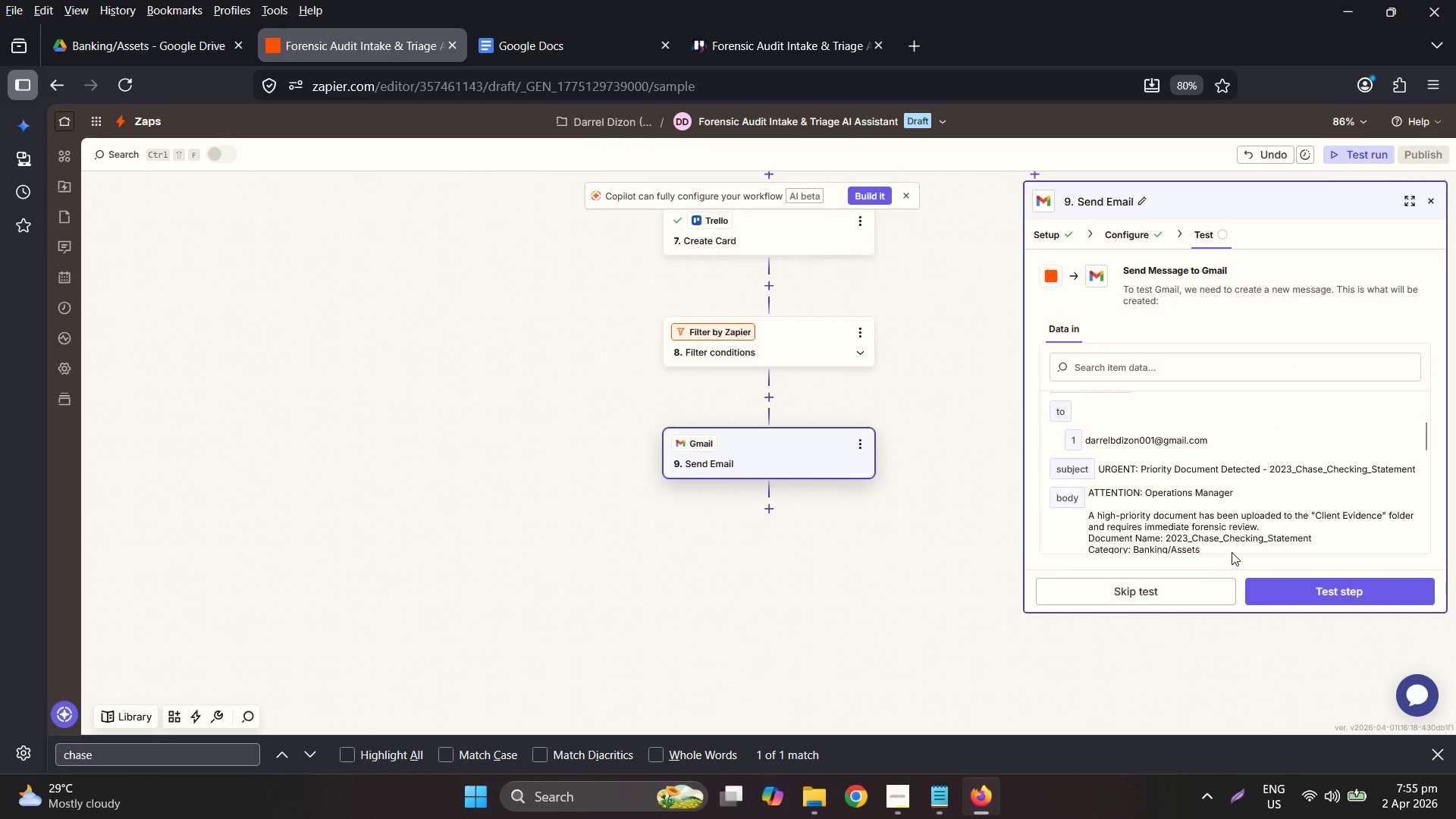 
mouse_move([664, 315])
 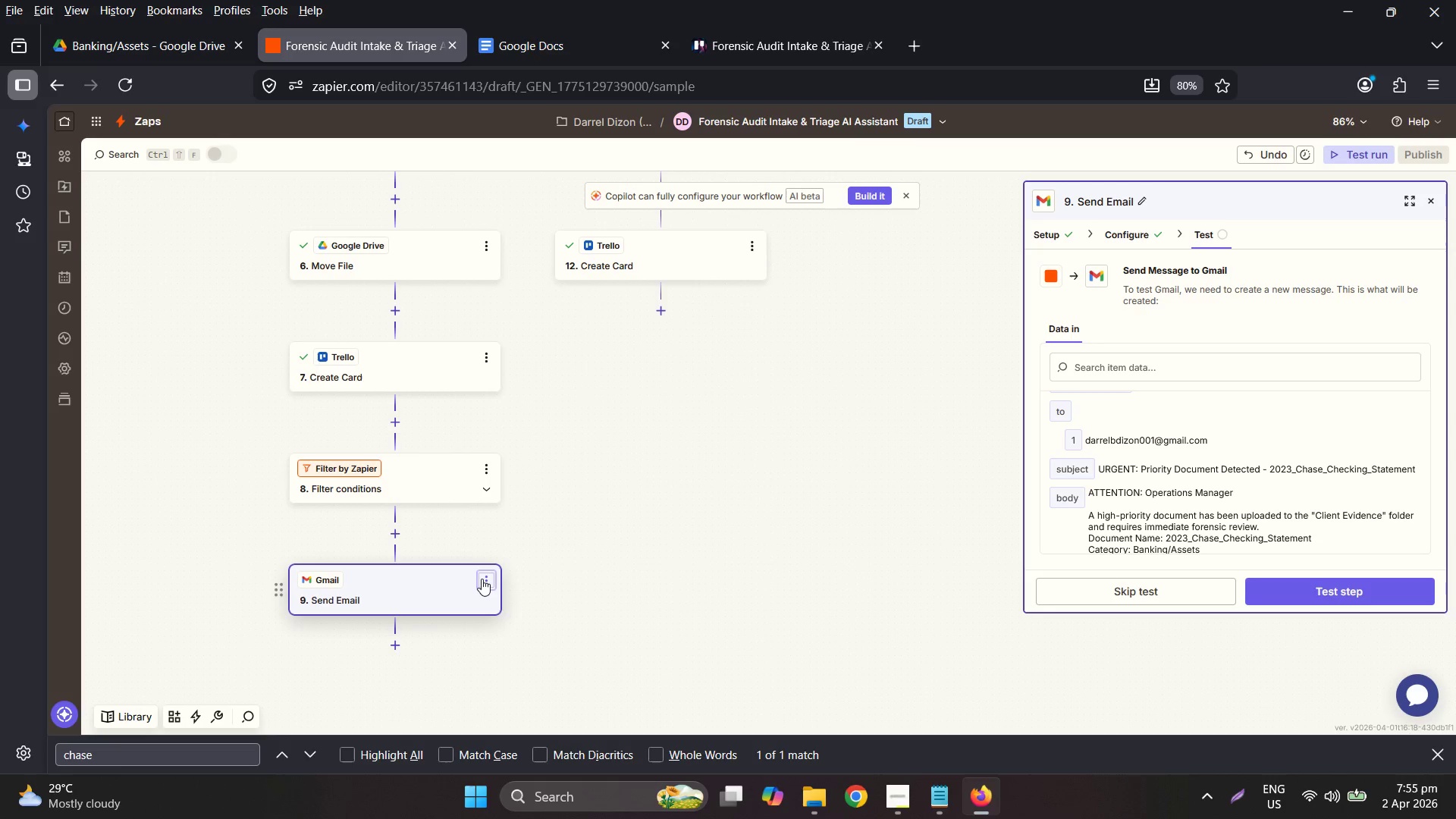 
left_click([482, 579])
 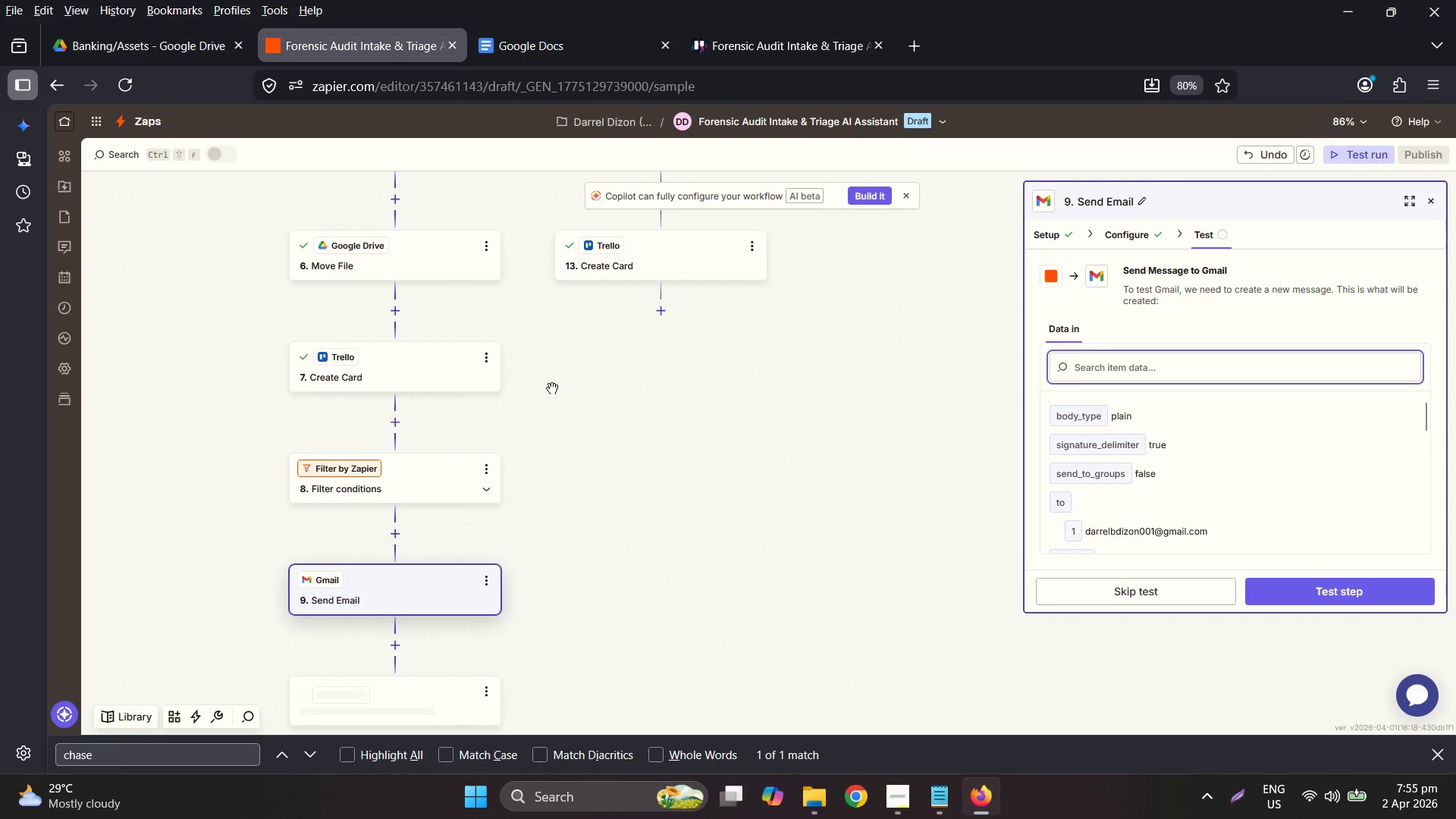 
scroll: coordinate [609, 453], scroll_direction: down, amount: 2.0
 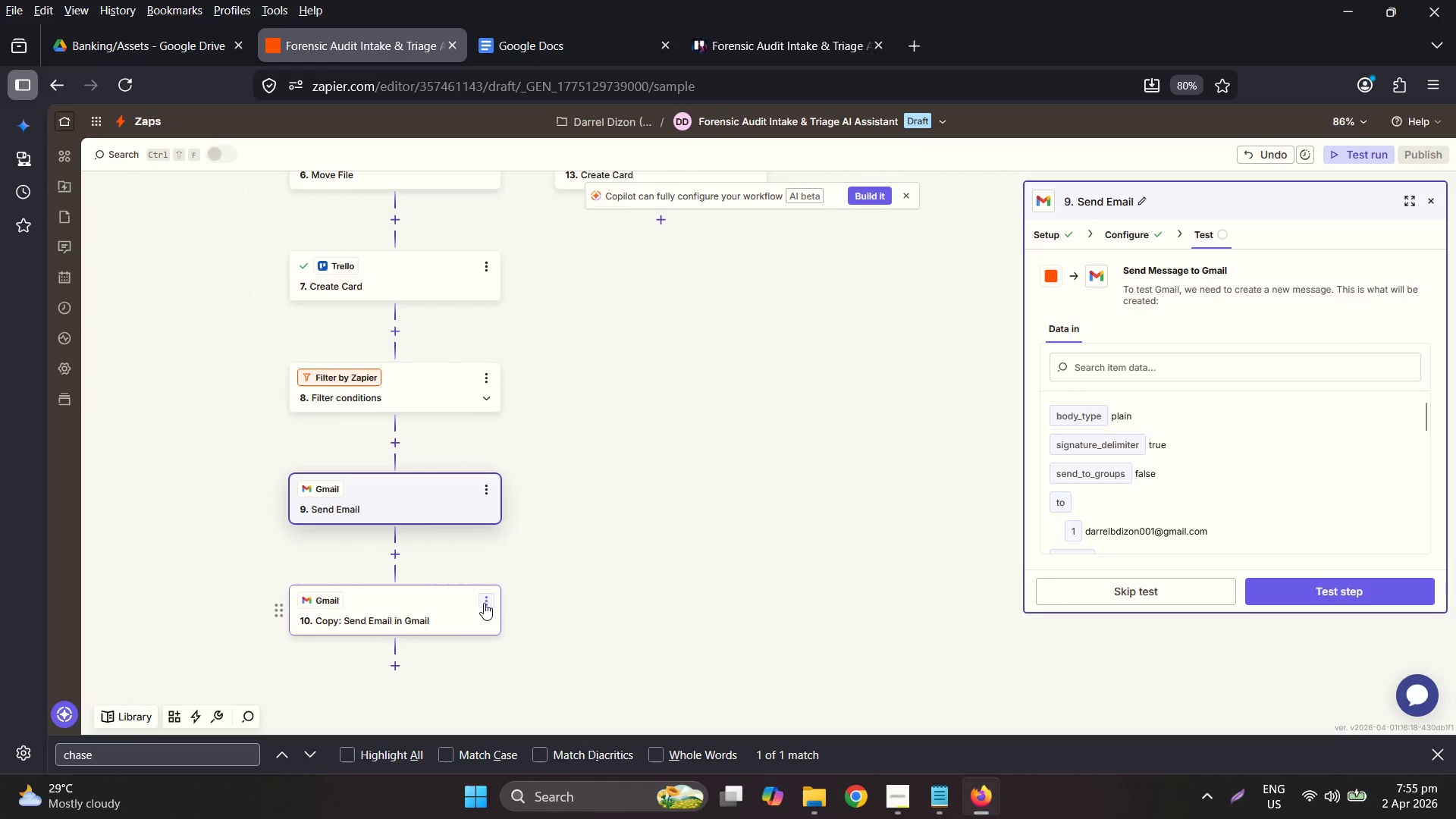 
double_click([484, 603])
 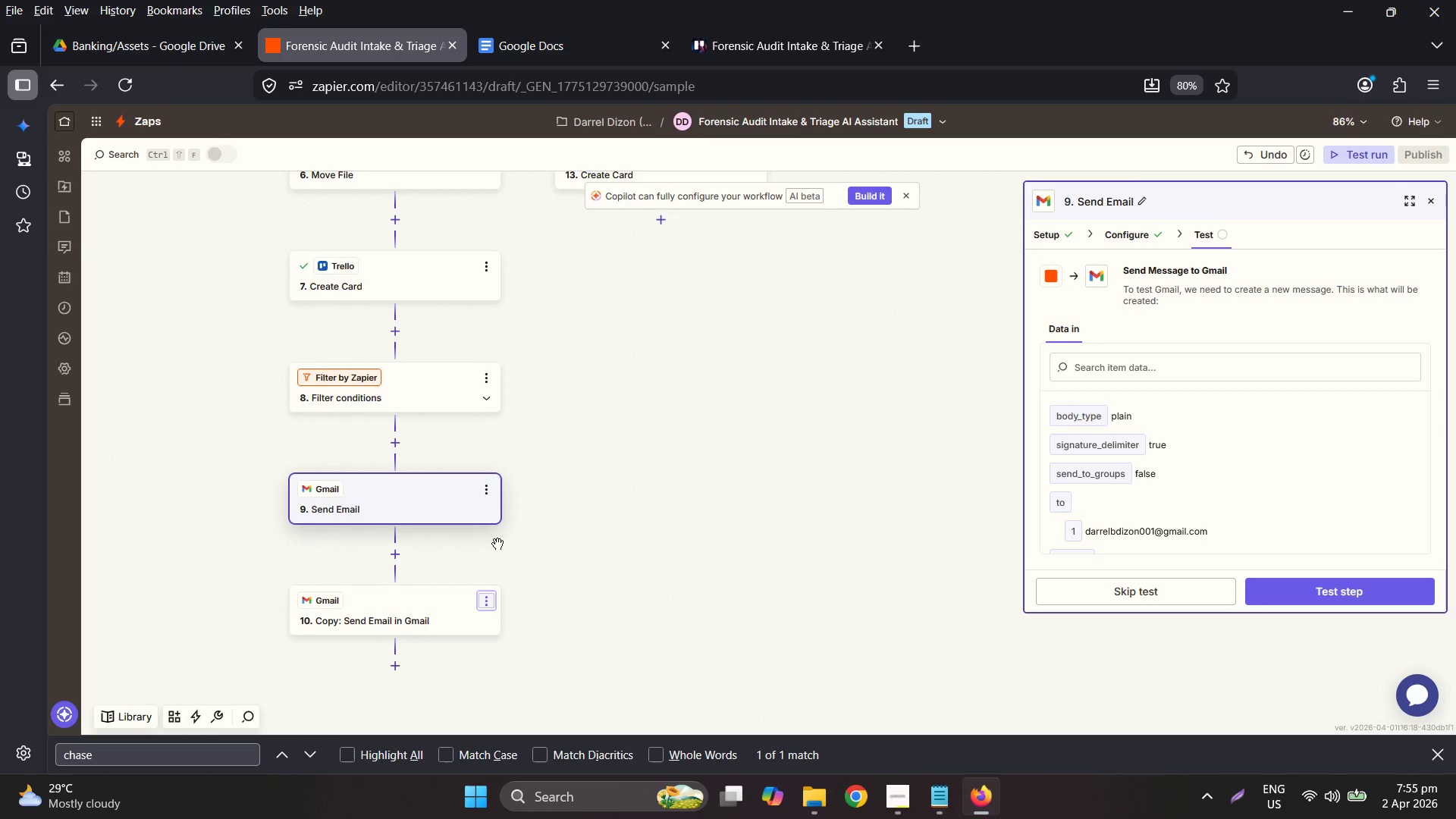 
scroll: coordinate [534, 382], scroll_direction: up, amount: 3.0
 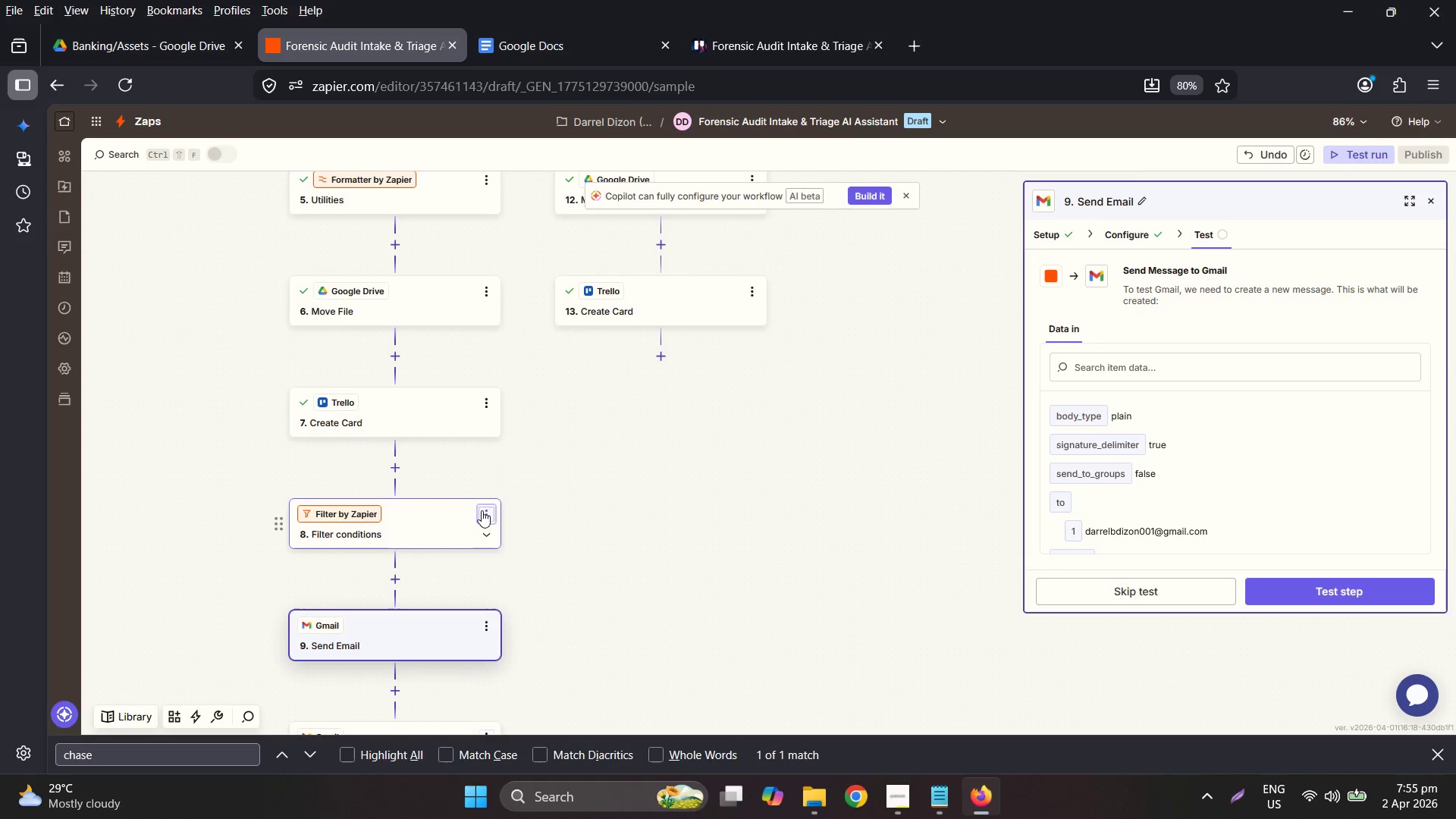 
left_click([482, 510])
 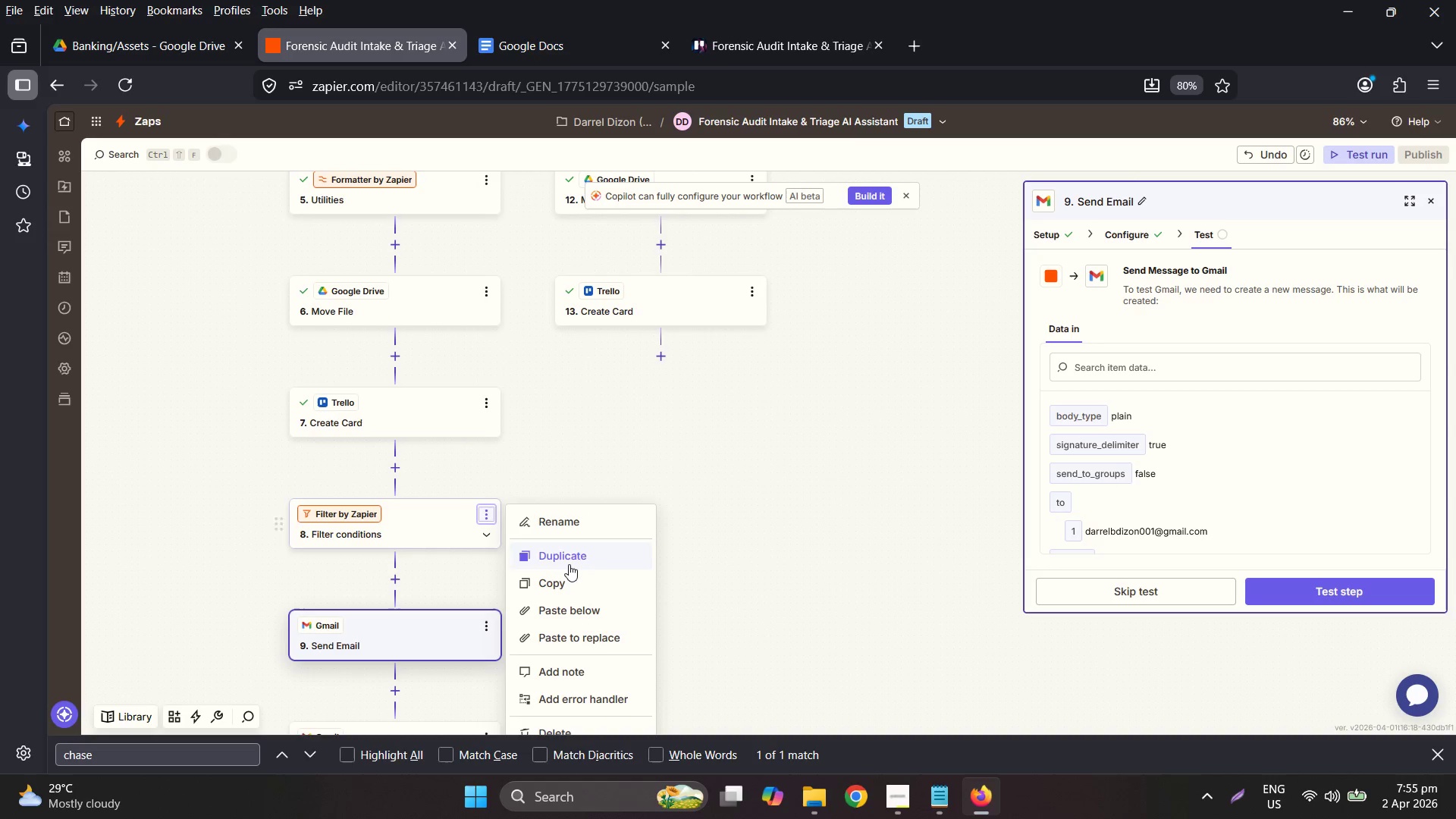 
left_click([569, 567])
 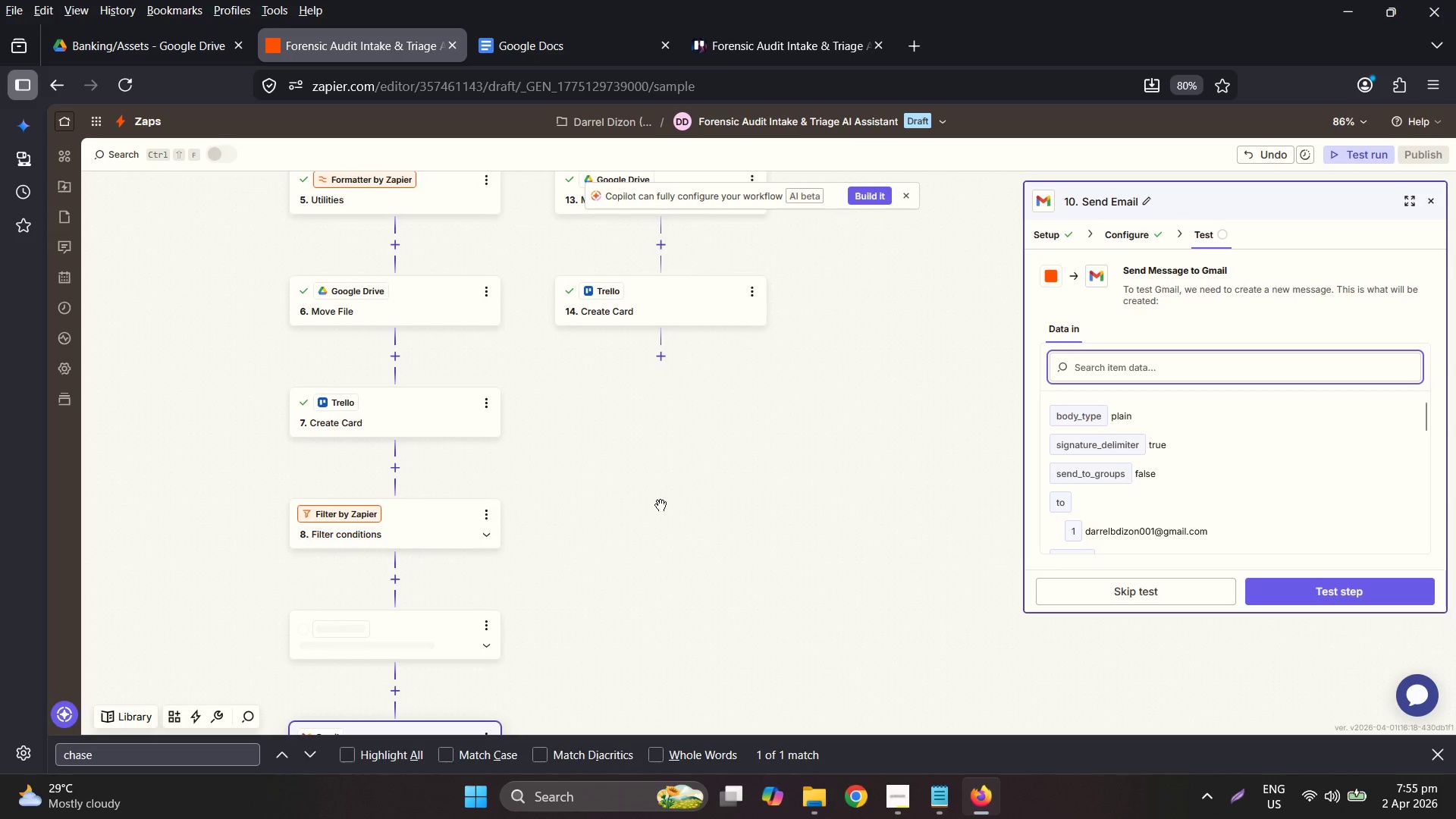 
scroll: coordinate [645, 517], scroll_direction: down, amount: 1.0
 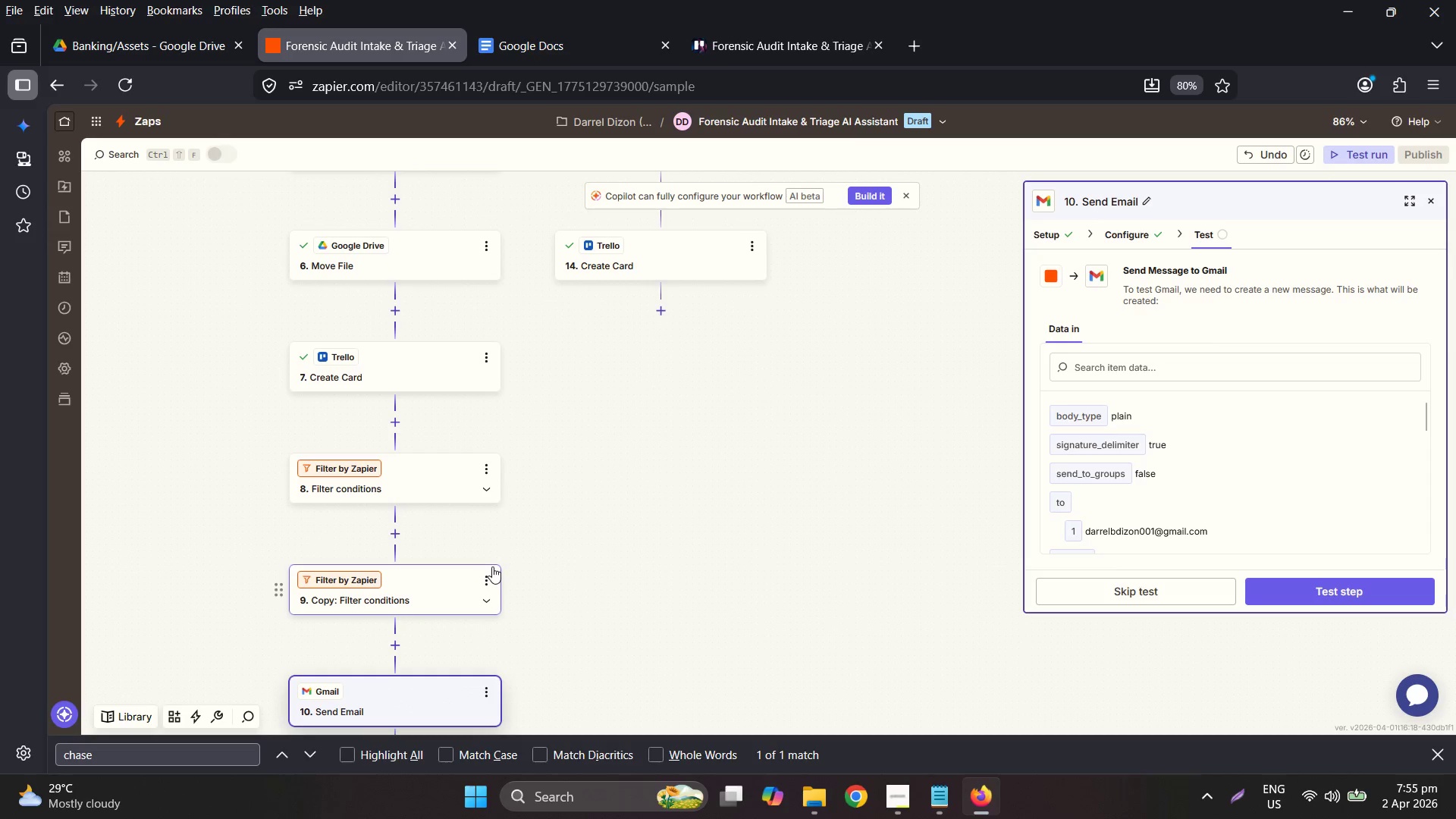 
left_click_drag(start_coordinate=[431, 589], to_coordinate=[692, 325])
 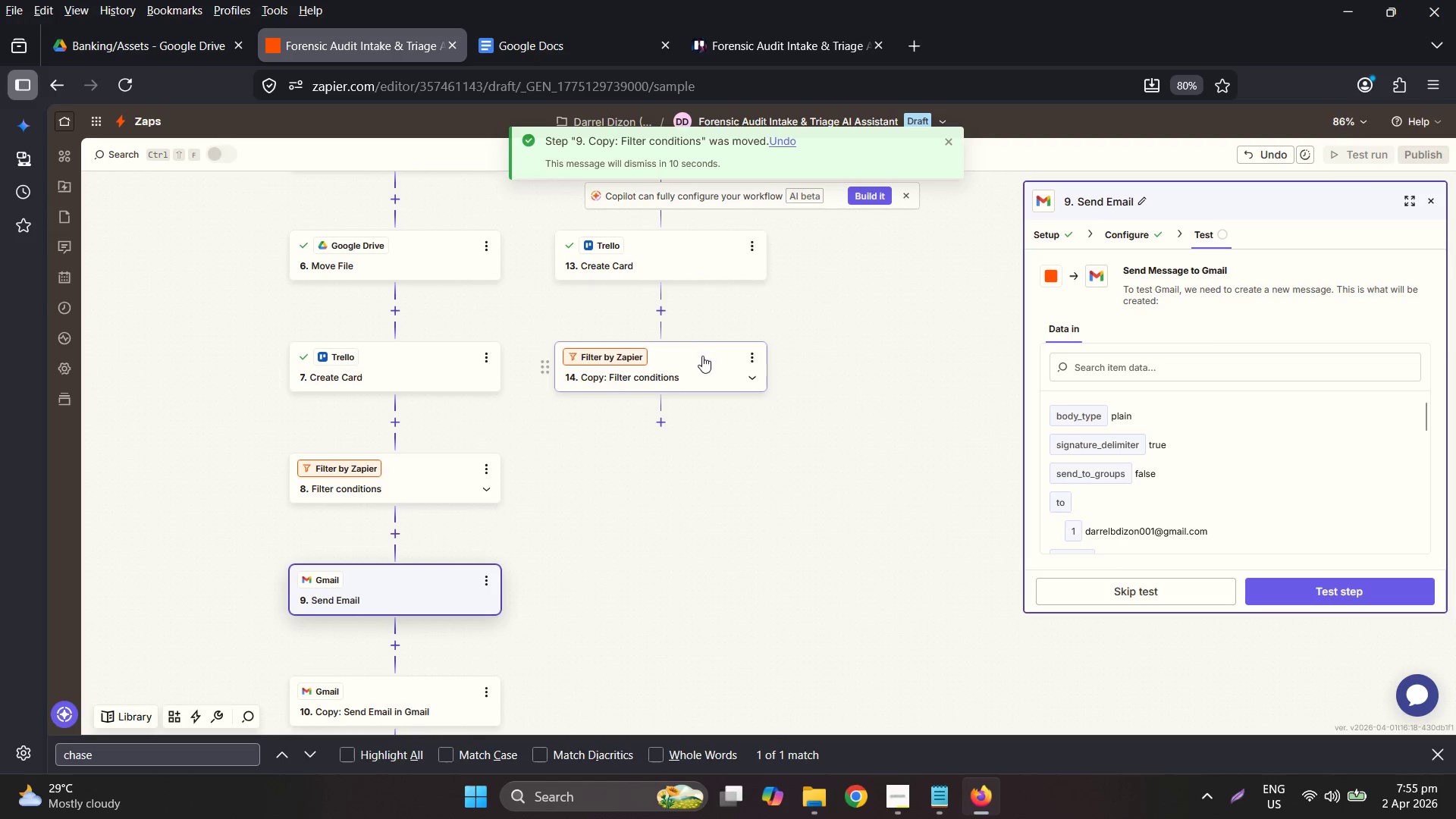 
left_click([702, 356])
 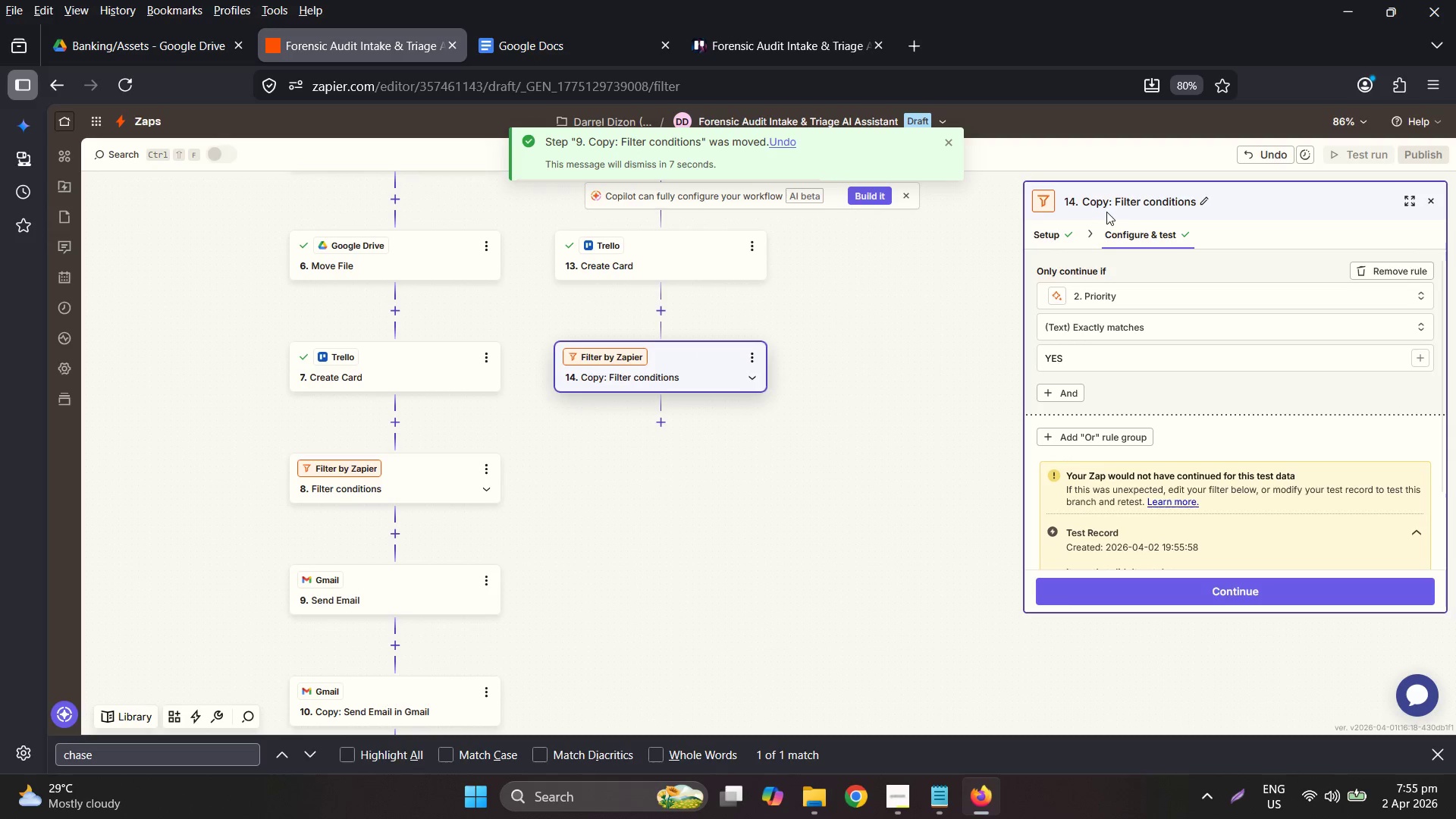 
left_click([1203, 202])
 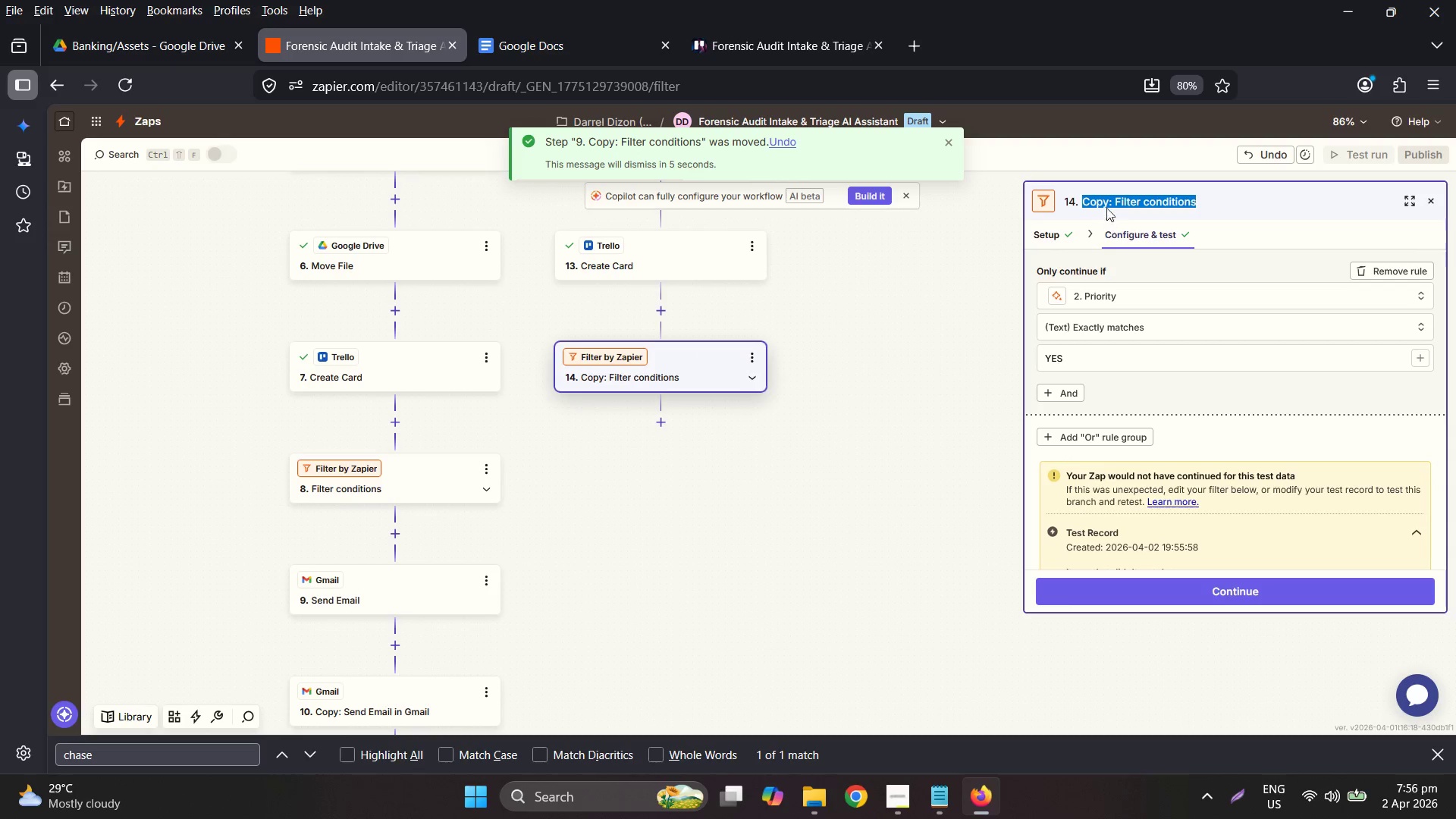 
double_click([1108, 200])
 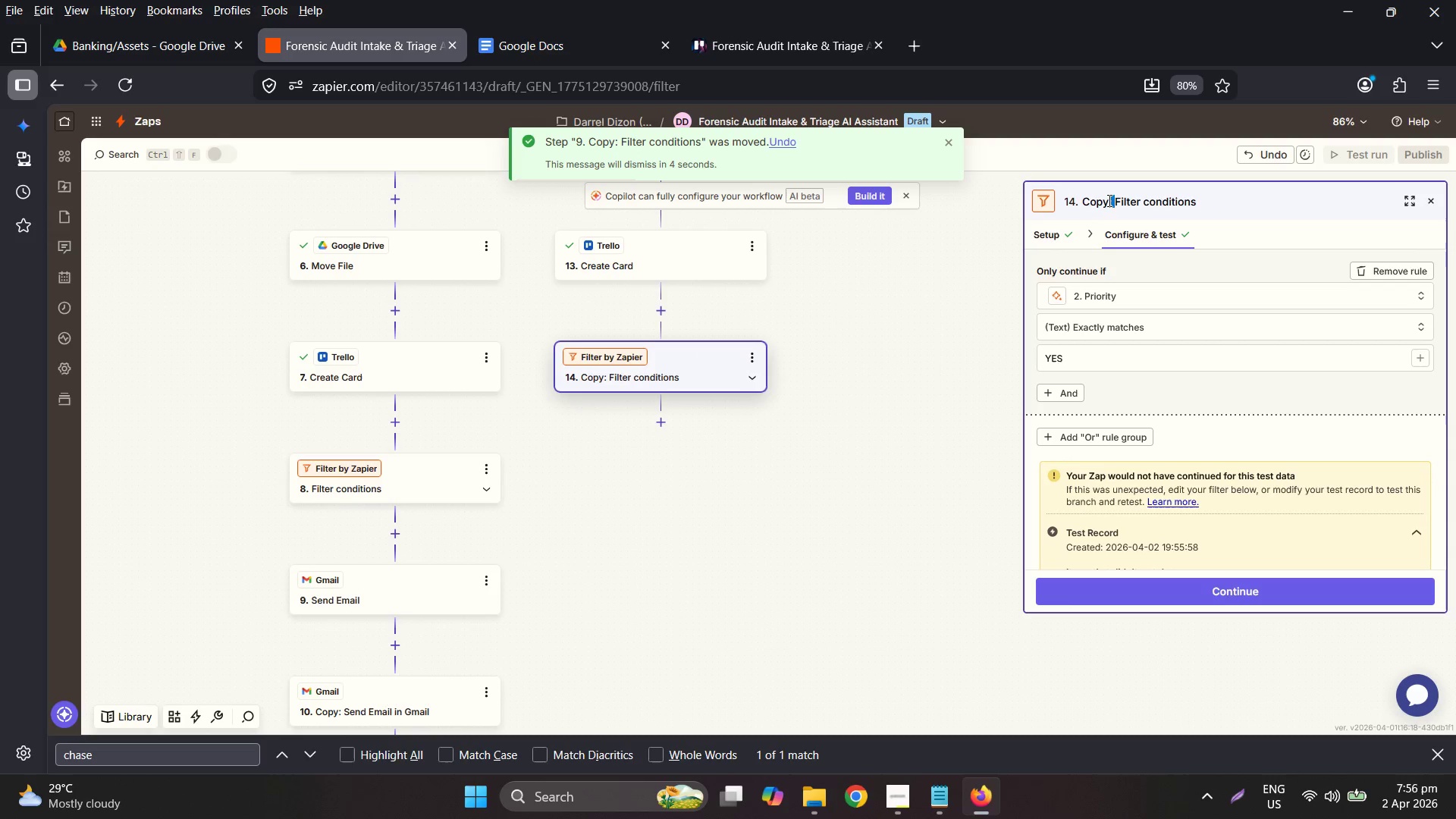 
key(Backspace)
 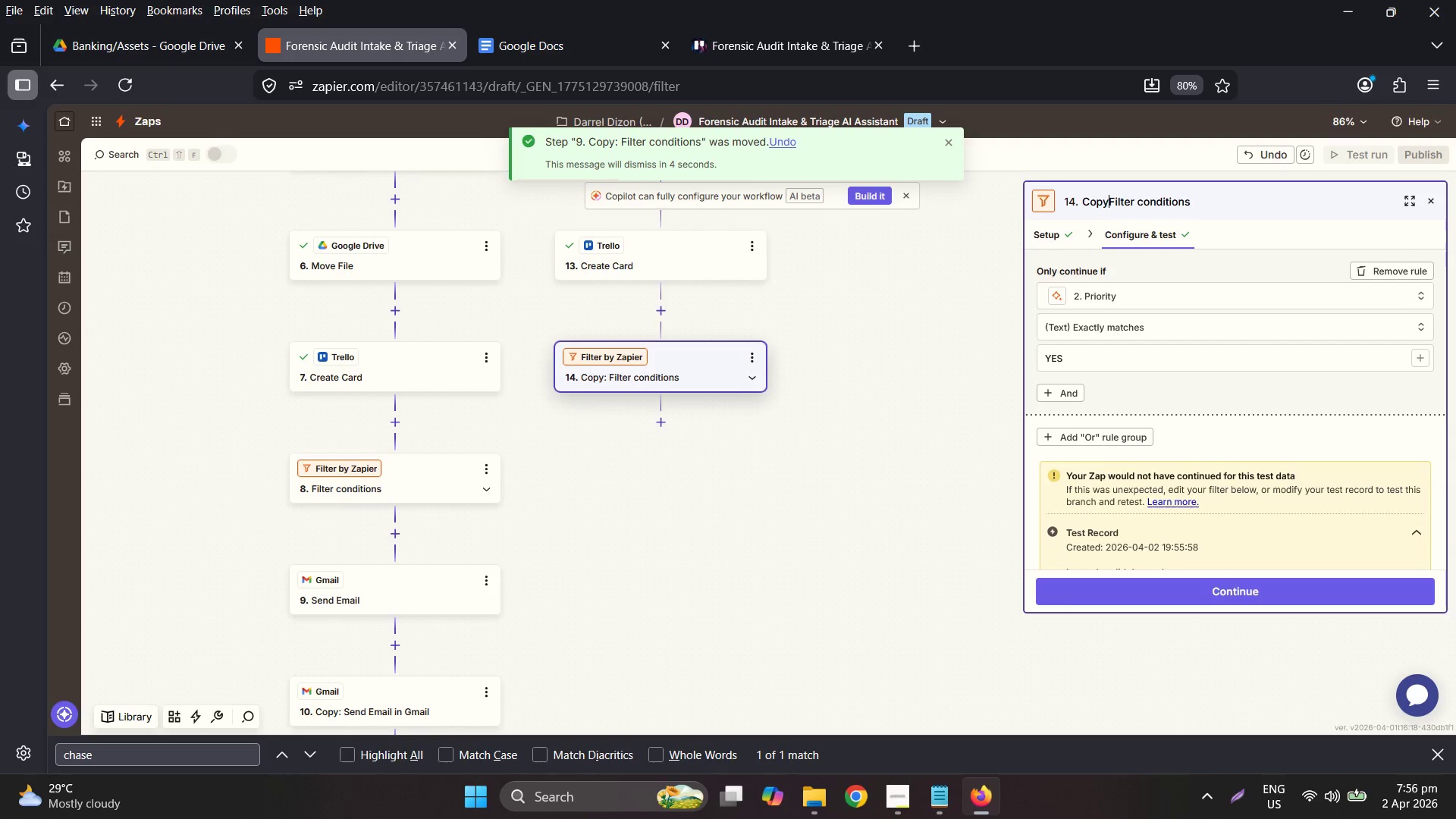 
key(Backspace)
 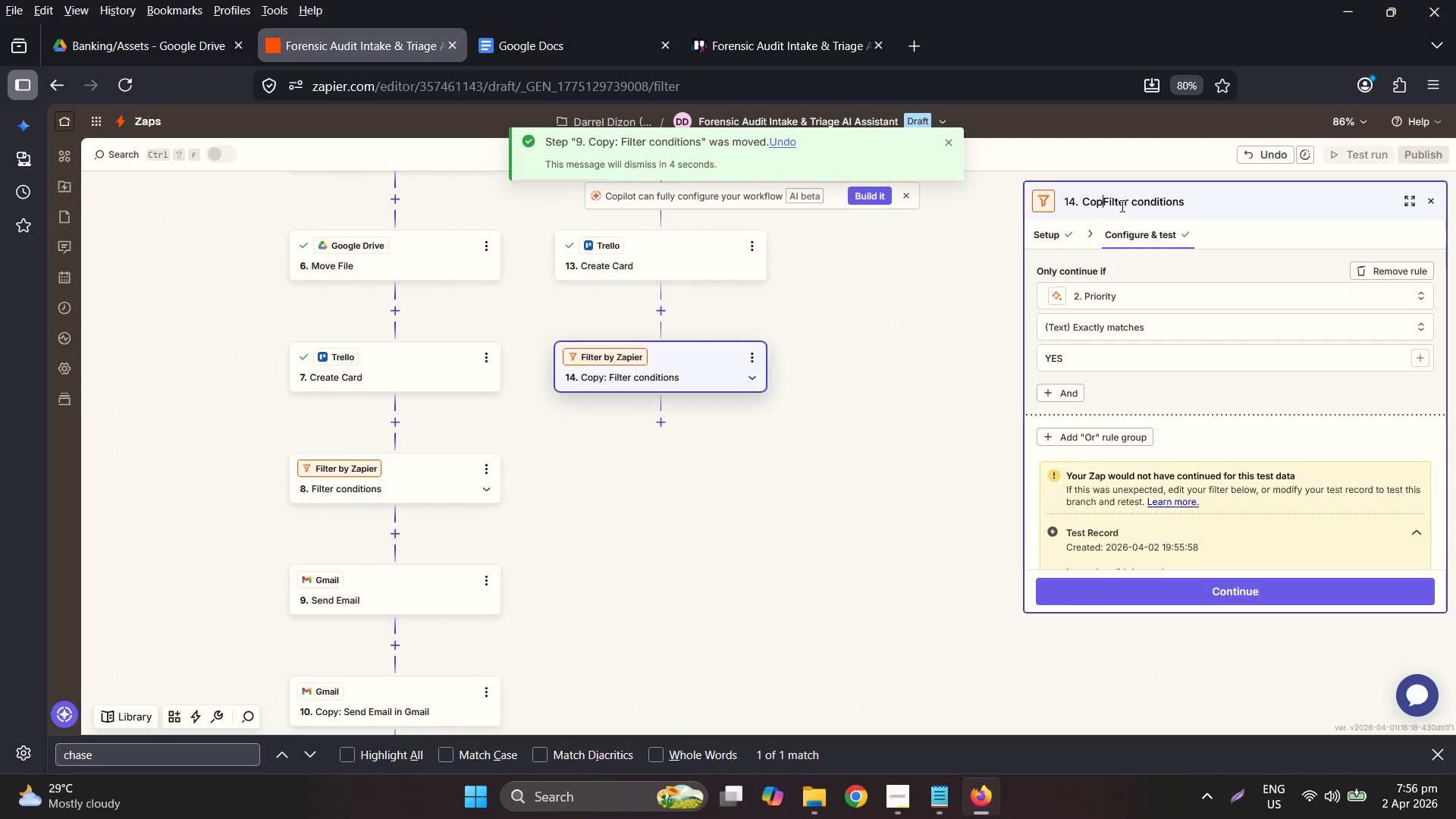 
key(Backspace)
 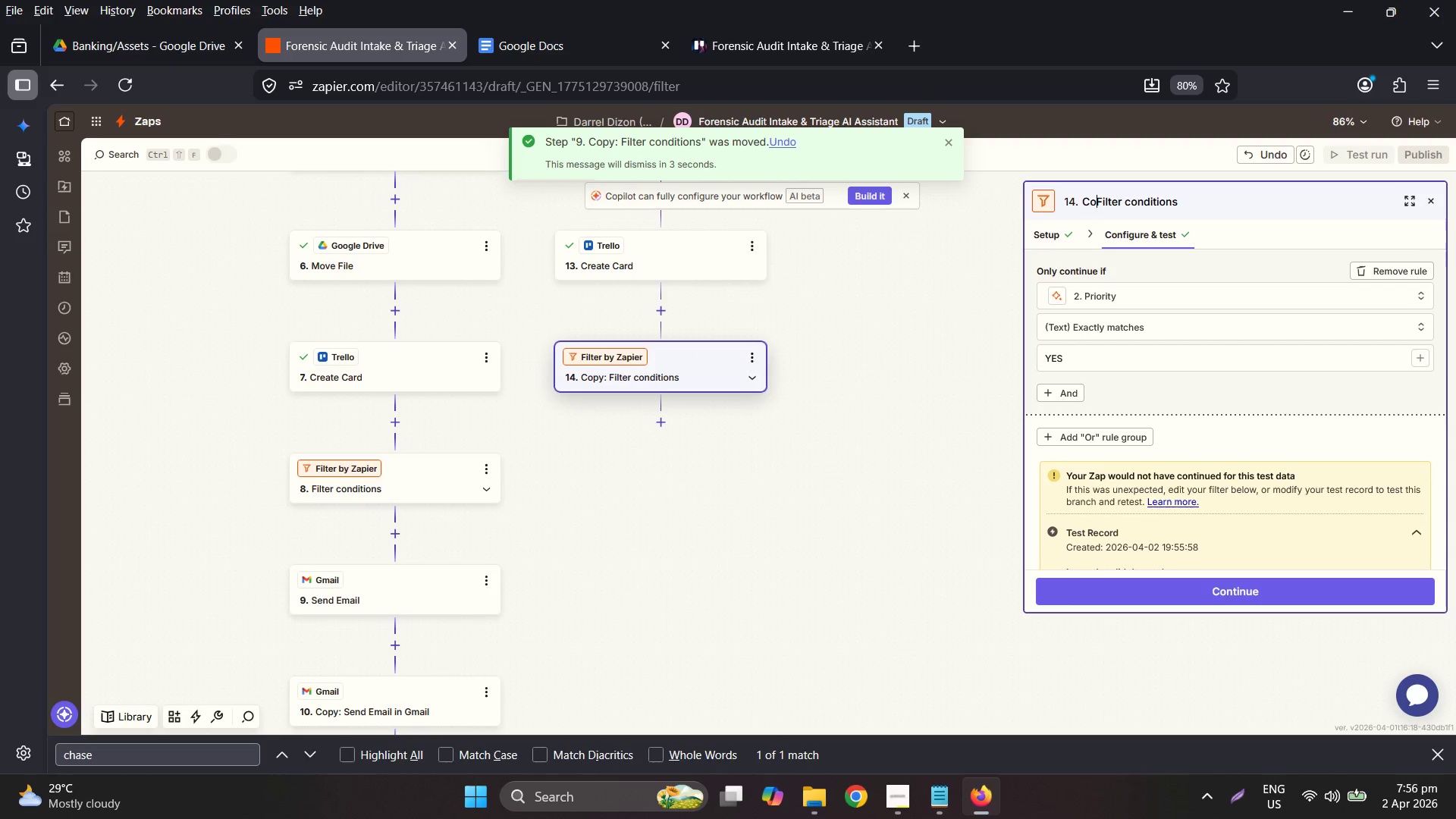 
hold_key(key=Backspace, duration=0.7)
 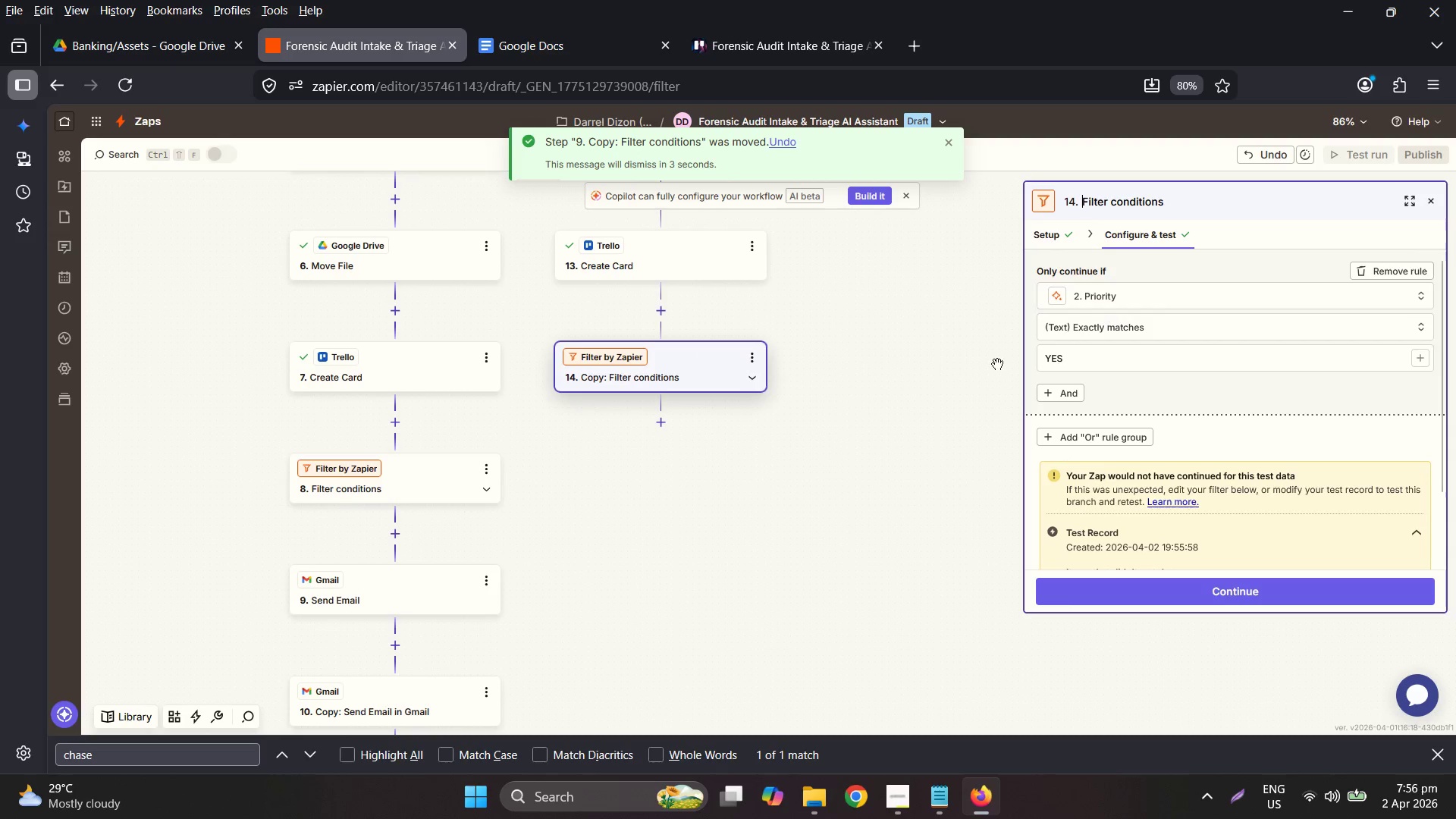 
left_click([923, 398])
 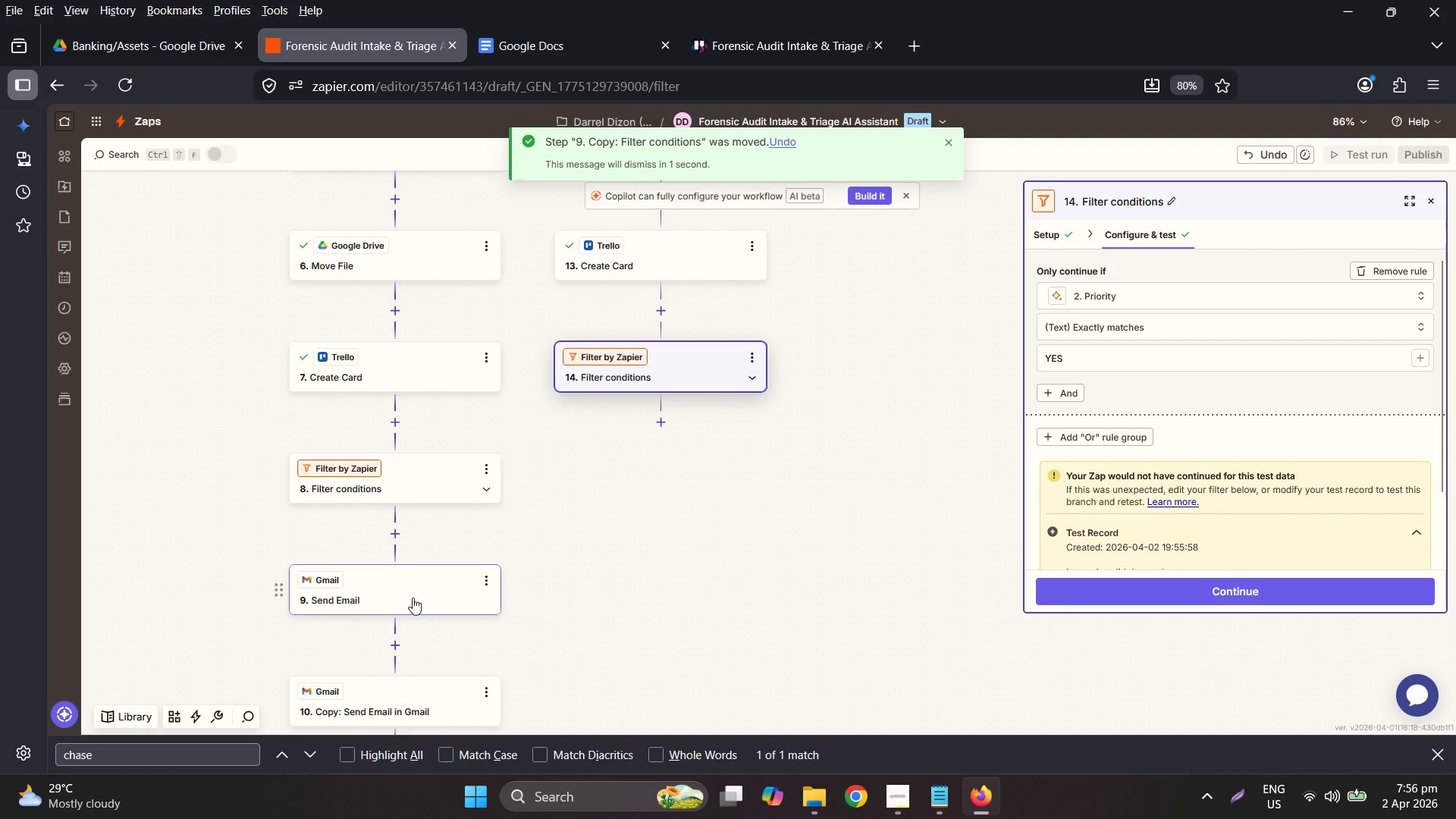 
left_click_drag(start_coordinate=[403, 660], to_coordinate=[686, 381])
 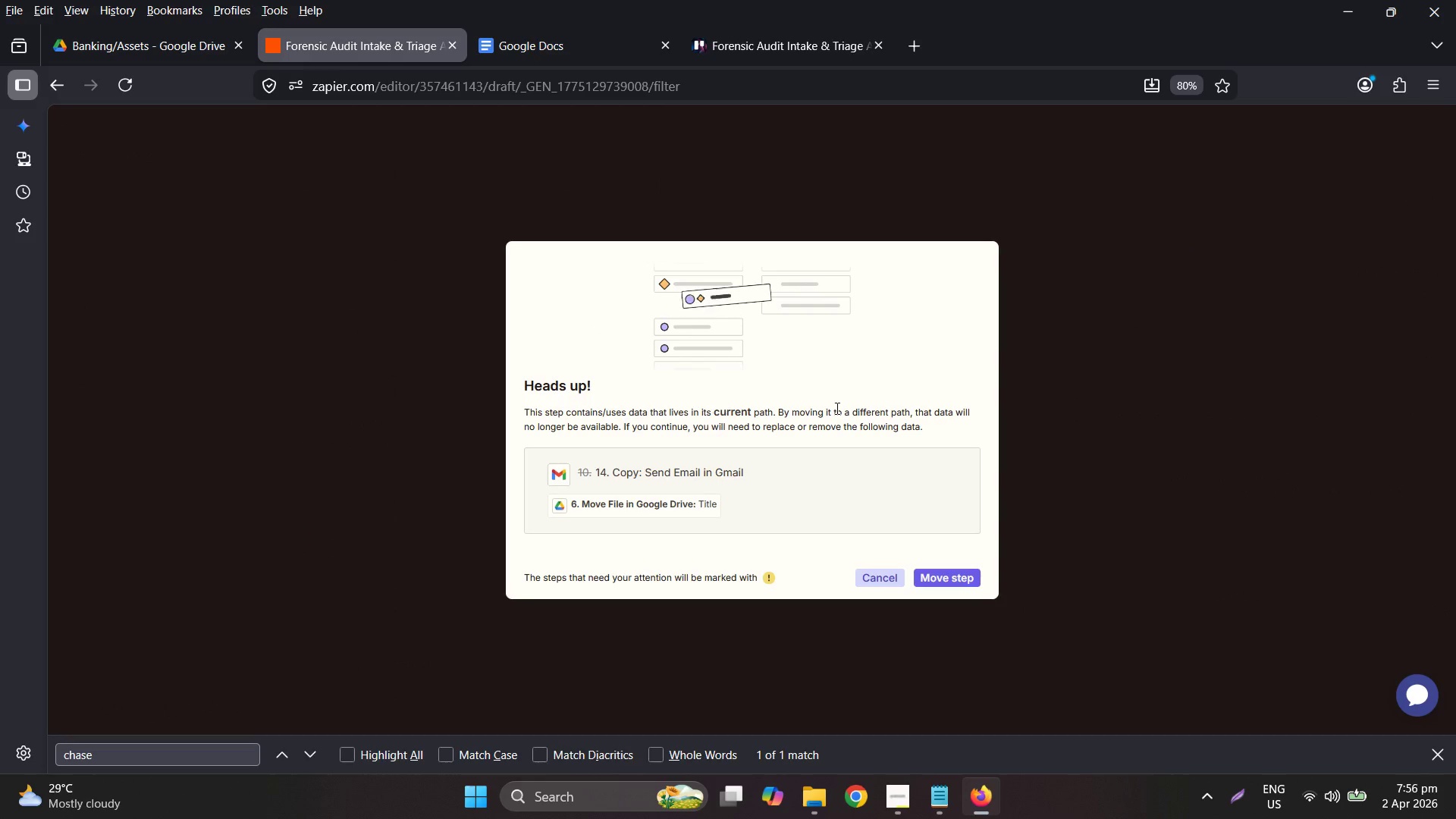 
scroll: coordinate [444, 584], scroll_direction: down, amount: 1.0
 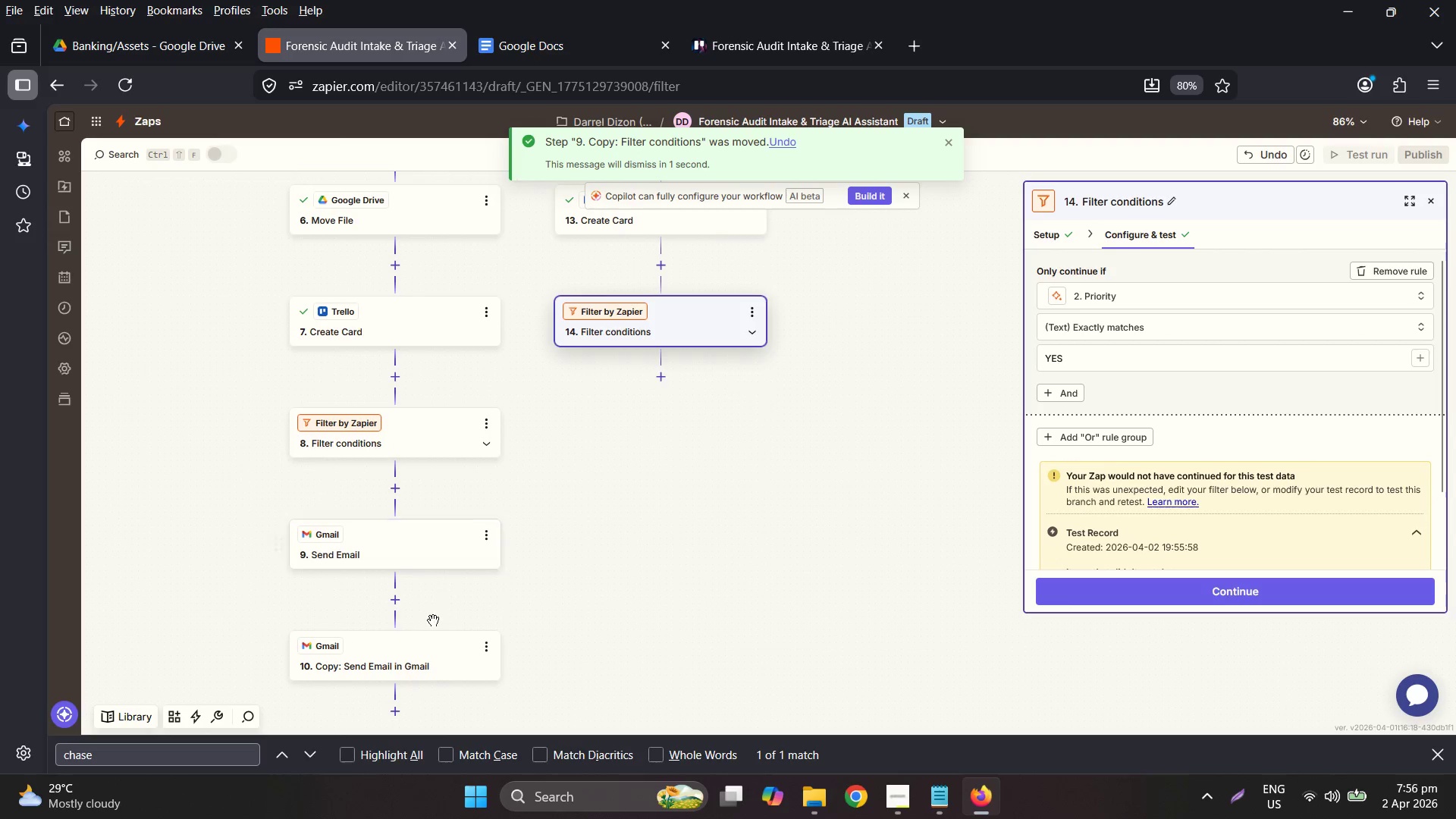 
left_click([1090, 430])
 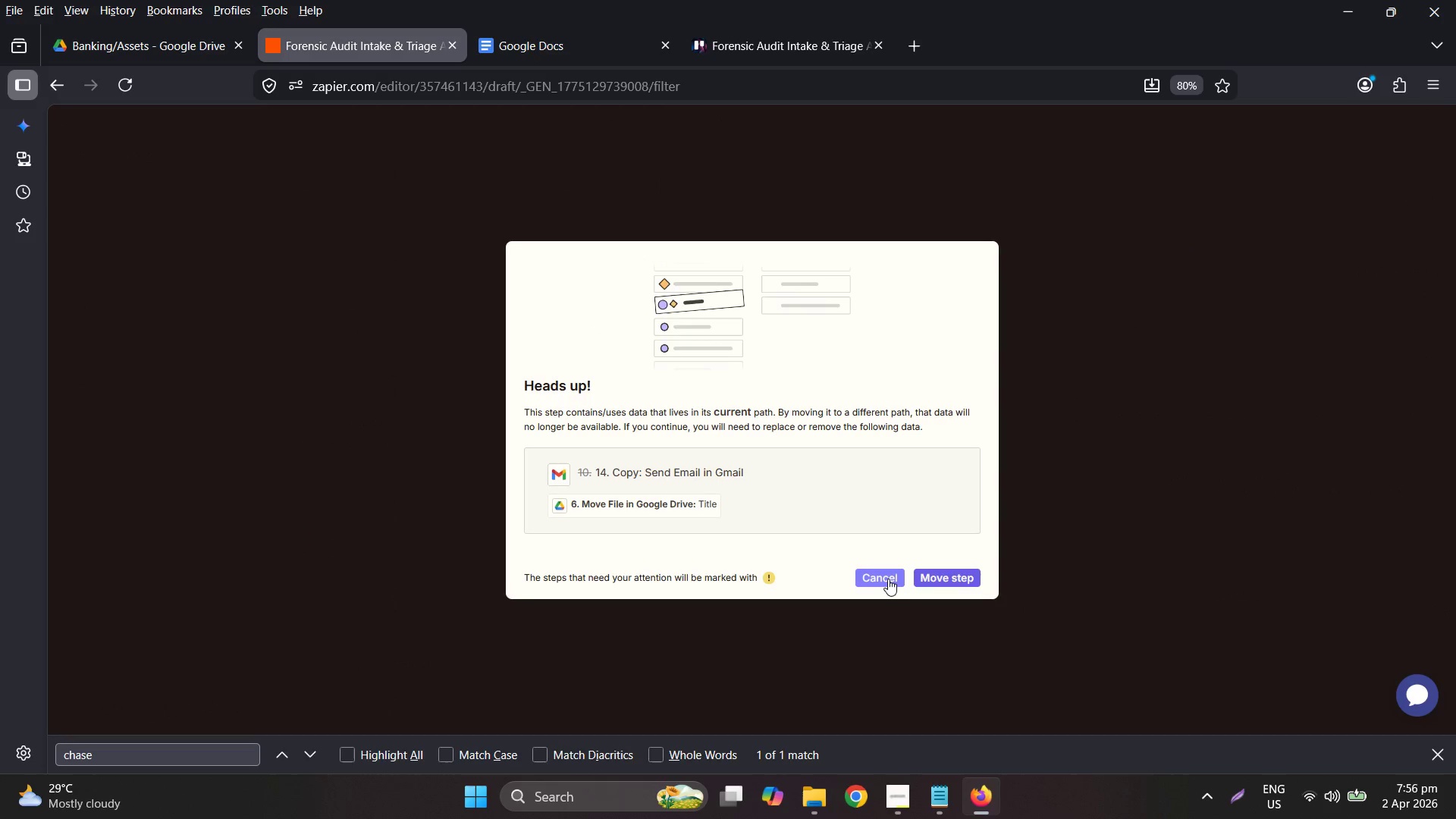 
left_click([927, 579])
 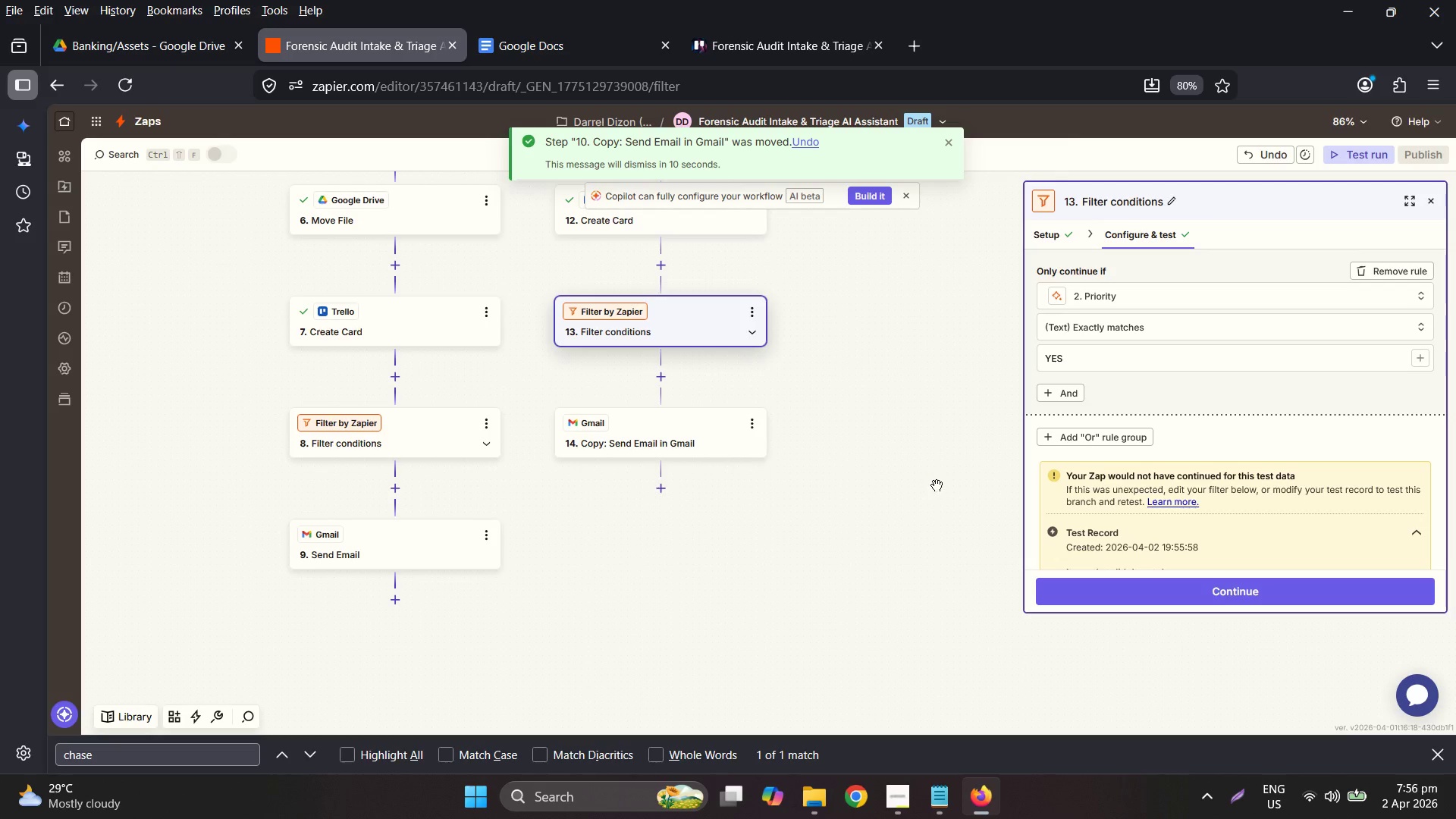 
scroll: coordinate [876, 498], scroll_direction: up, amount: 8.0
 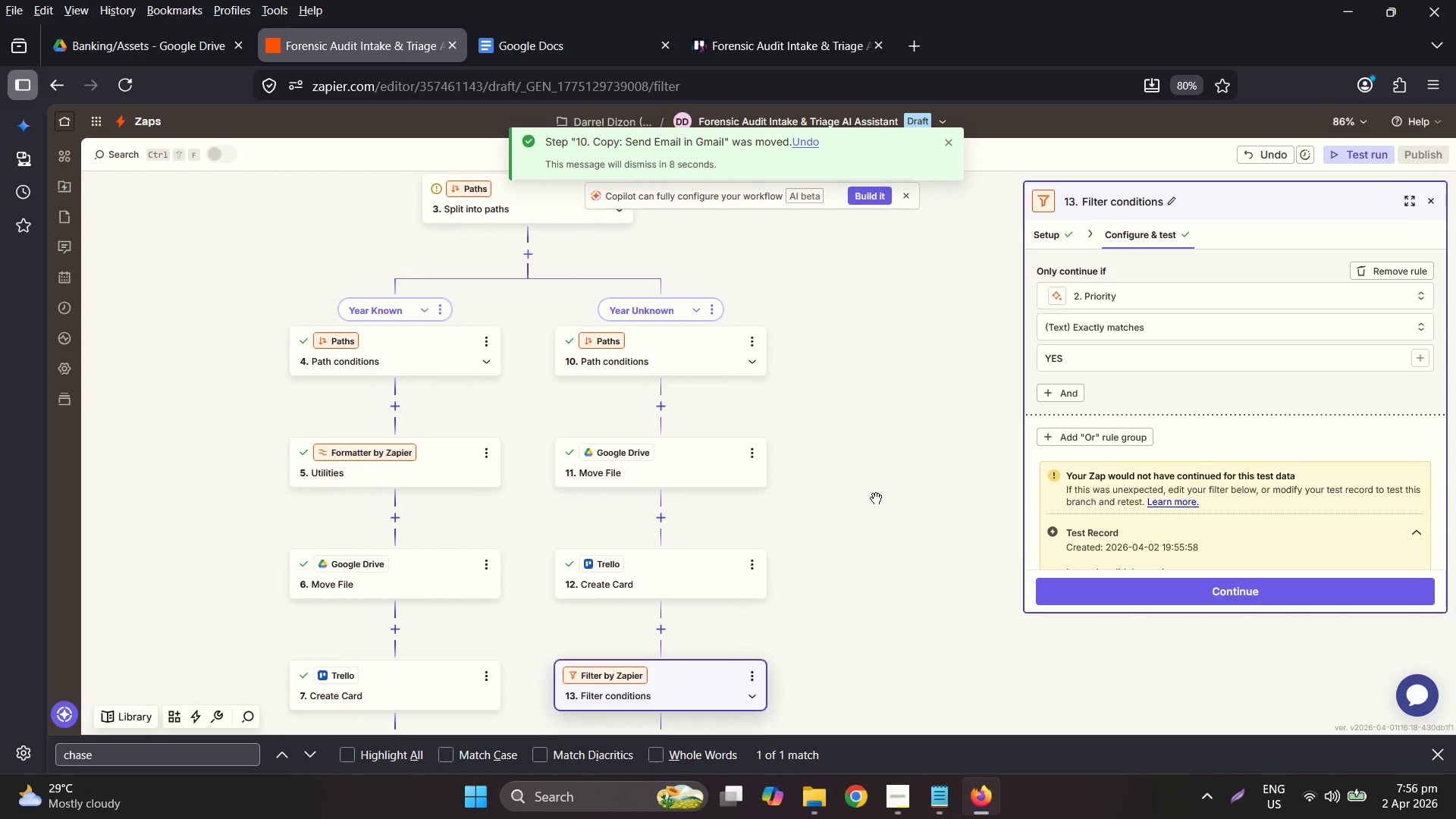 
scroll: coordinate [874, 500], scroll_direction: down, amount: 6.0
 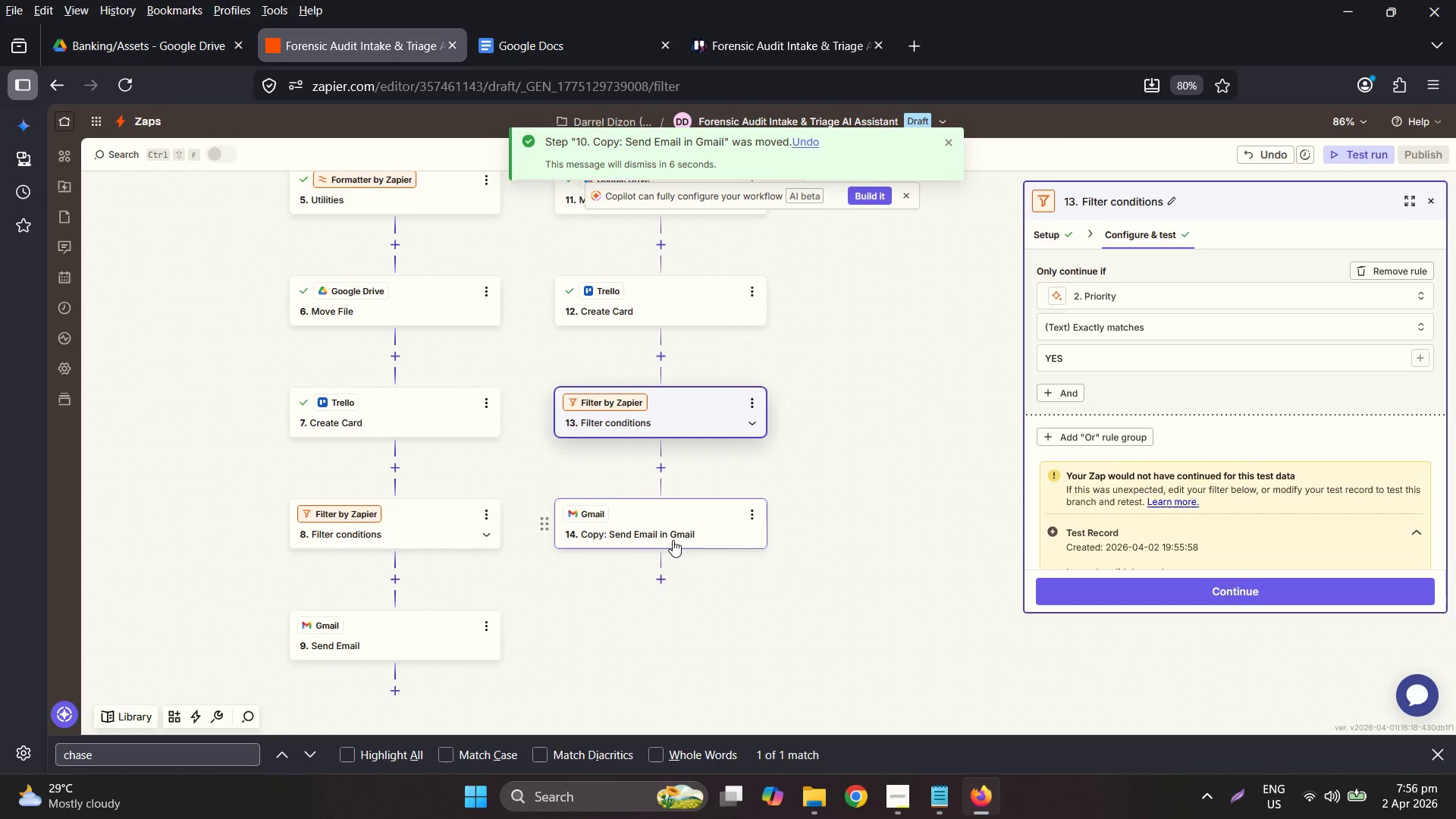 
left_click([673, 540])
 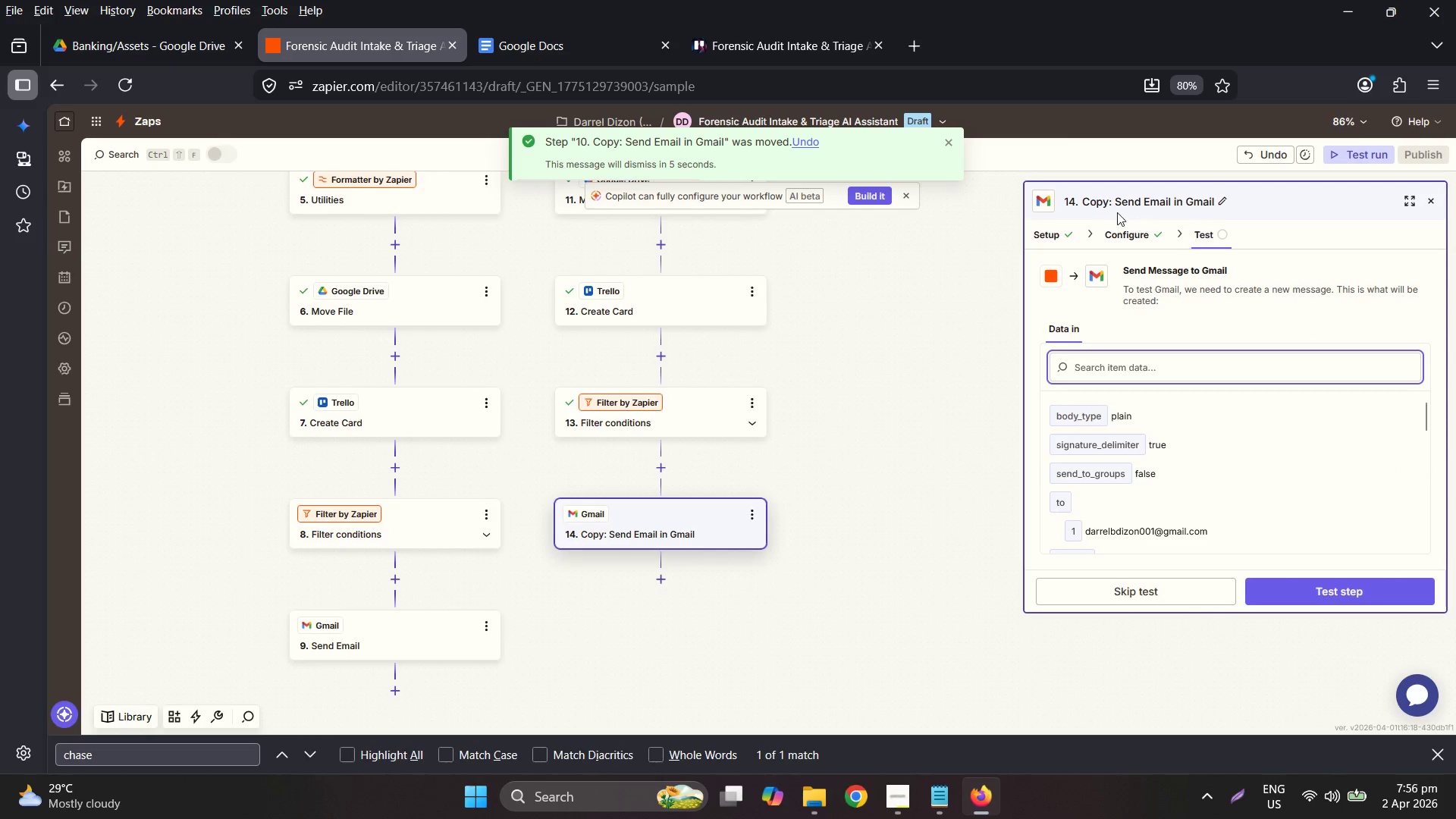 
double_click([1100, 204])
 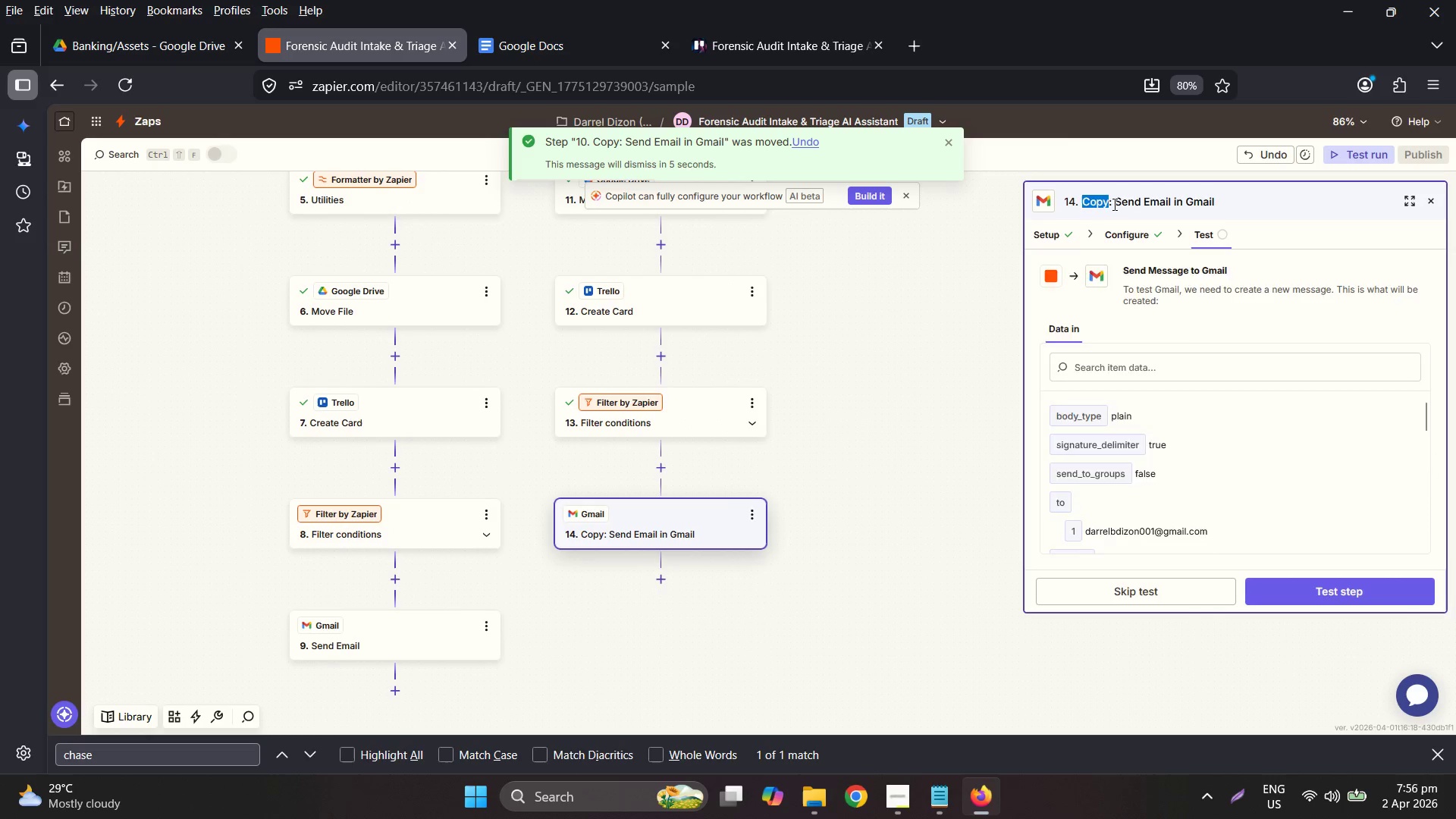 
key(Backspace)
 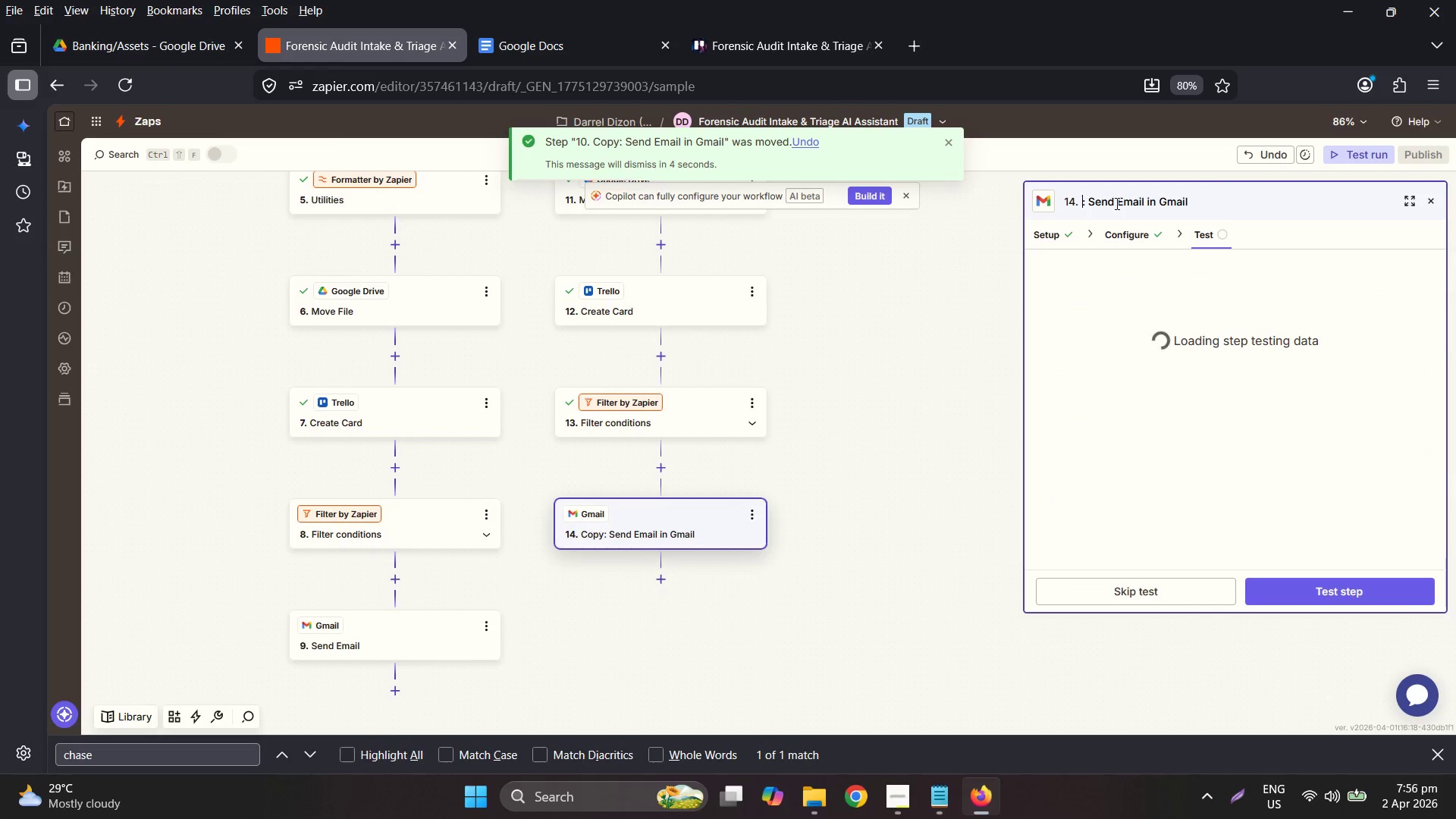 
key(Backspace)
 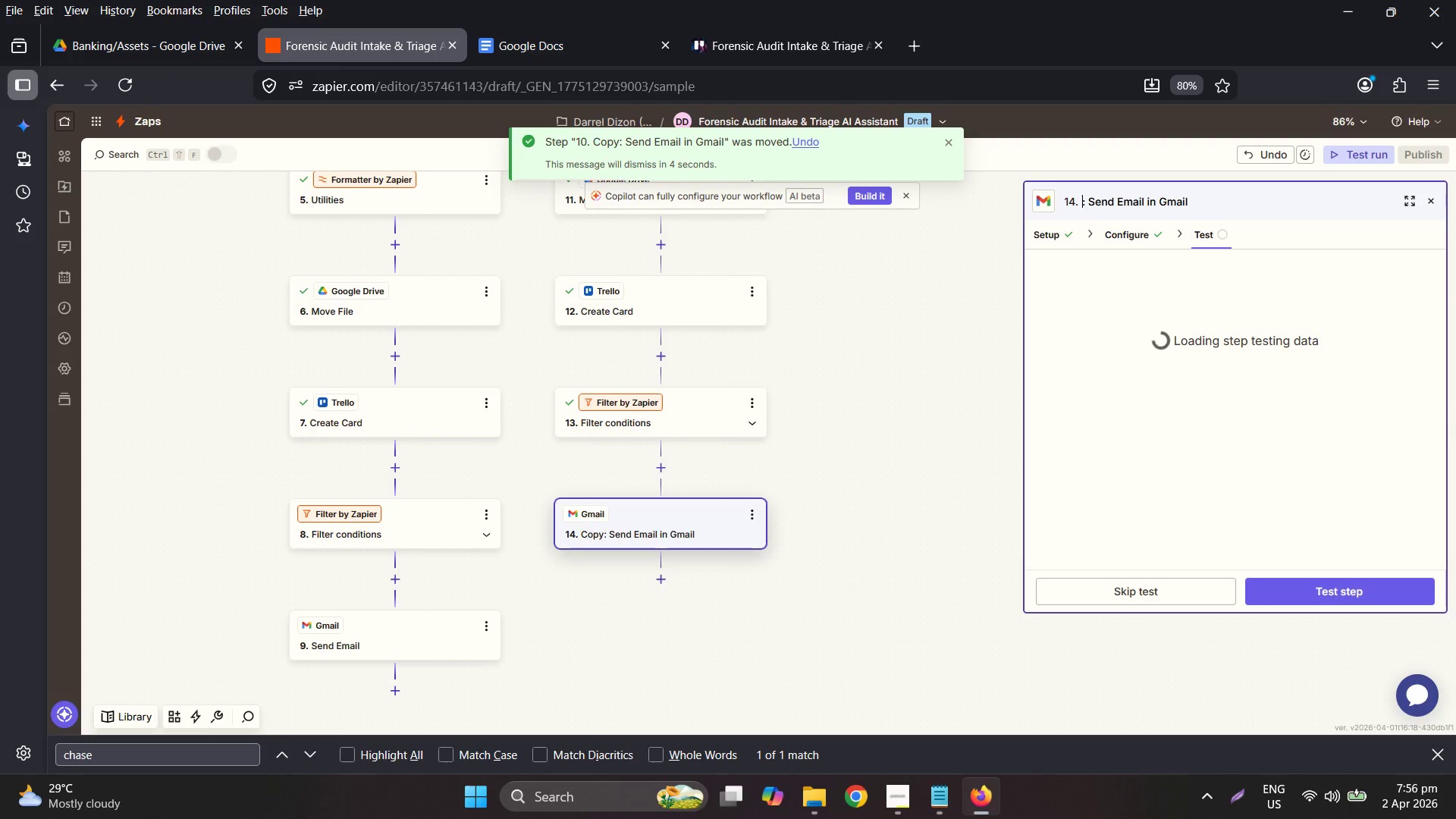 
key(Delete)
 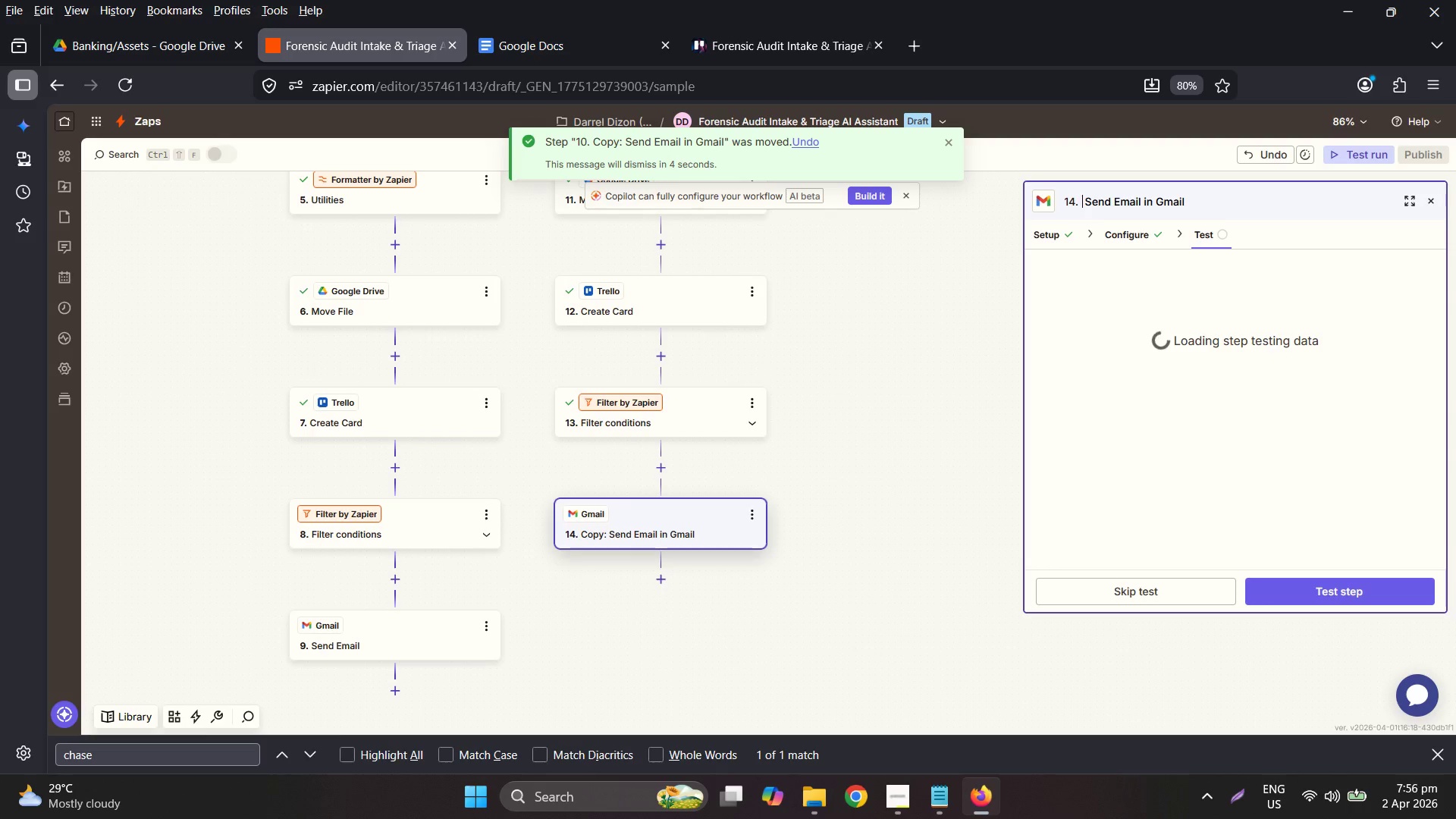 
key(Delete)
 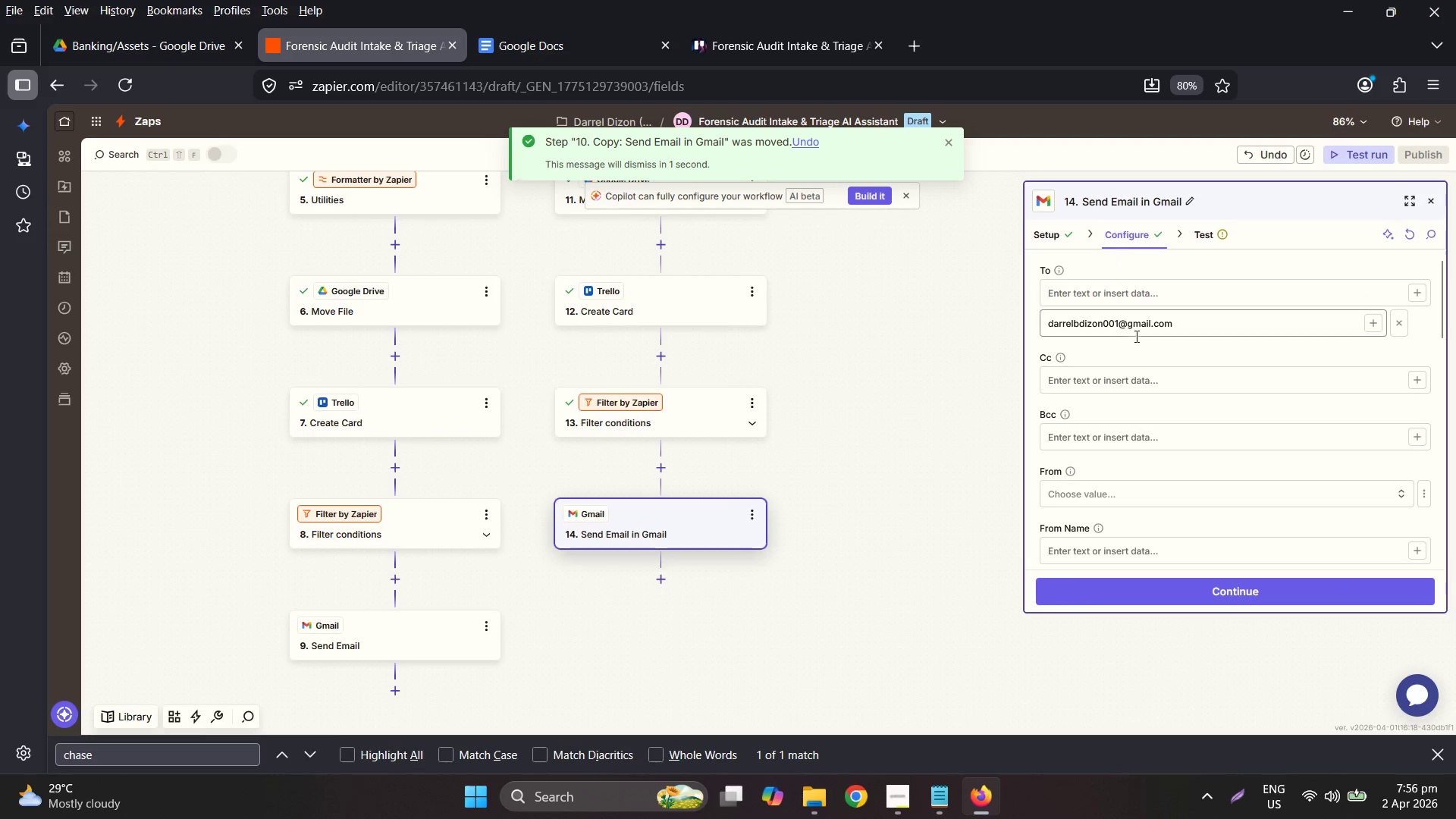 
scroll: coordinate [1187, 438], scroll_direction: down, amount: 4.0
 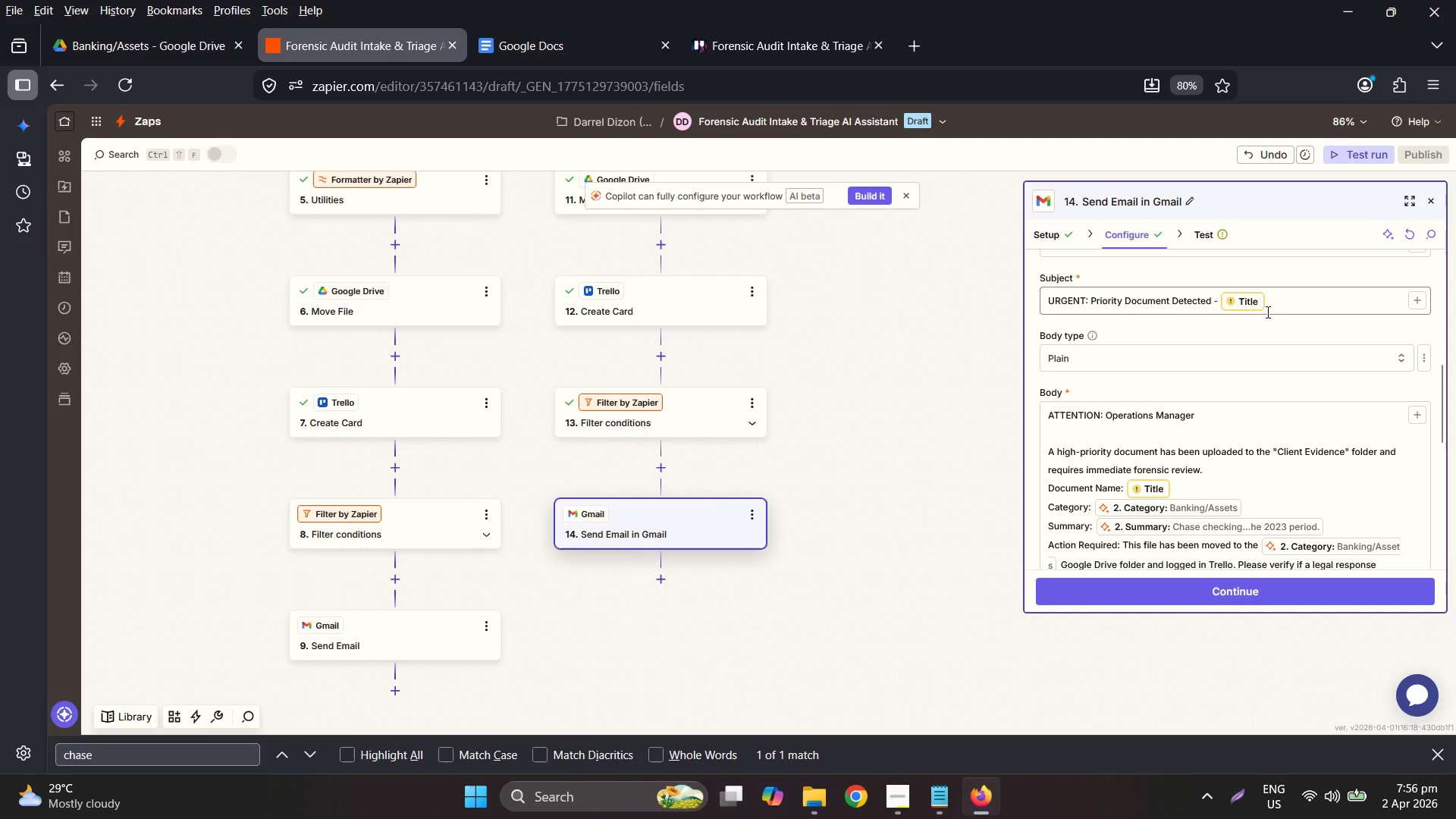 
left_click([1252, 303])
 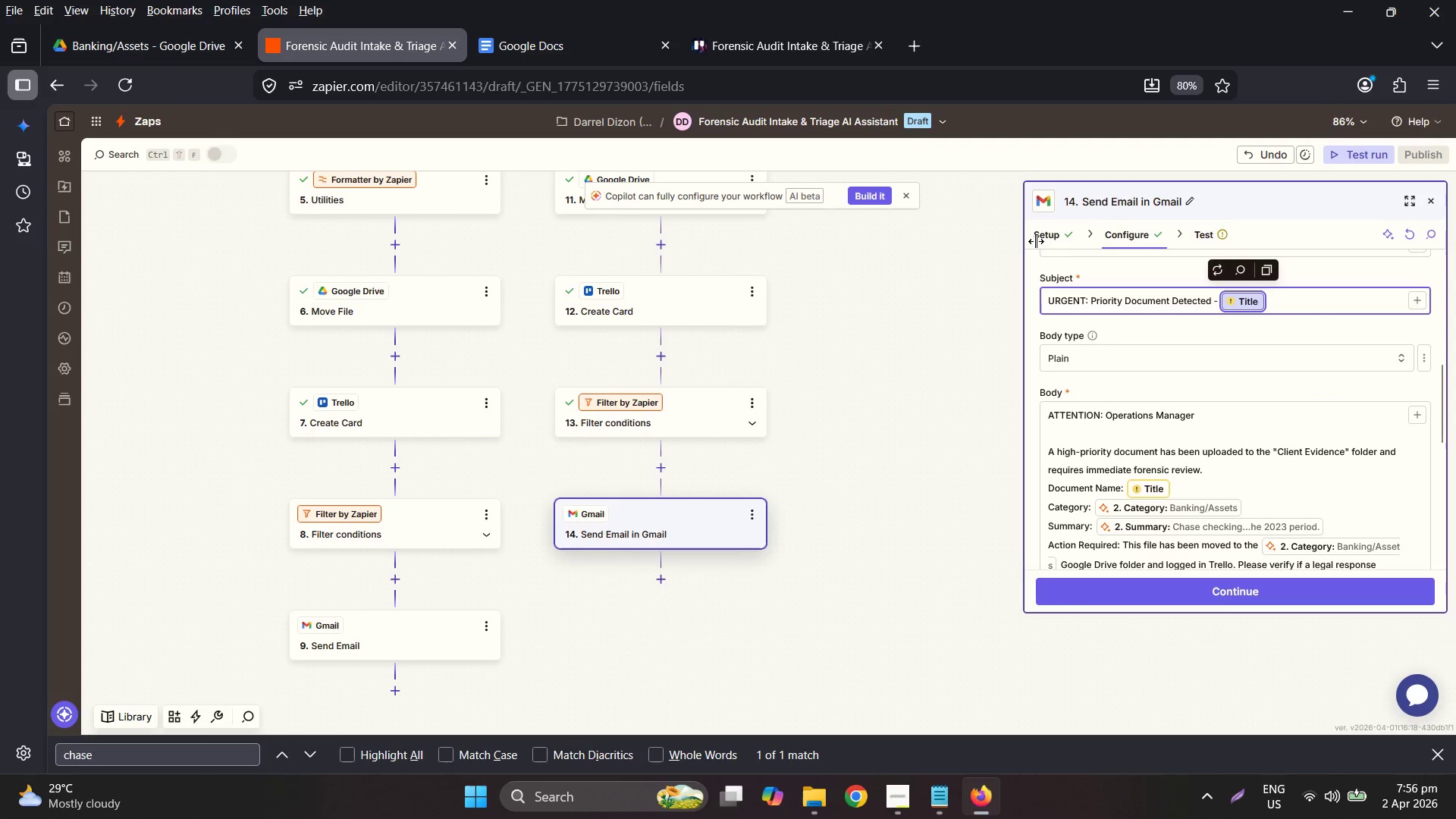 
key(Backspace)
 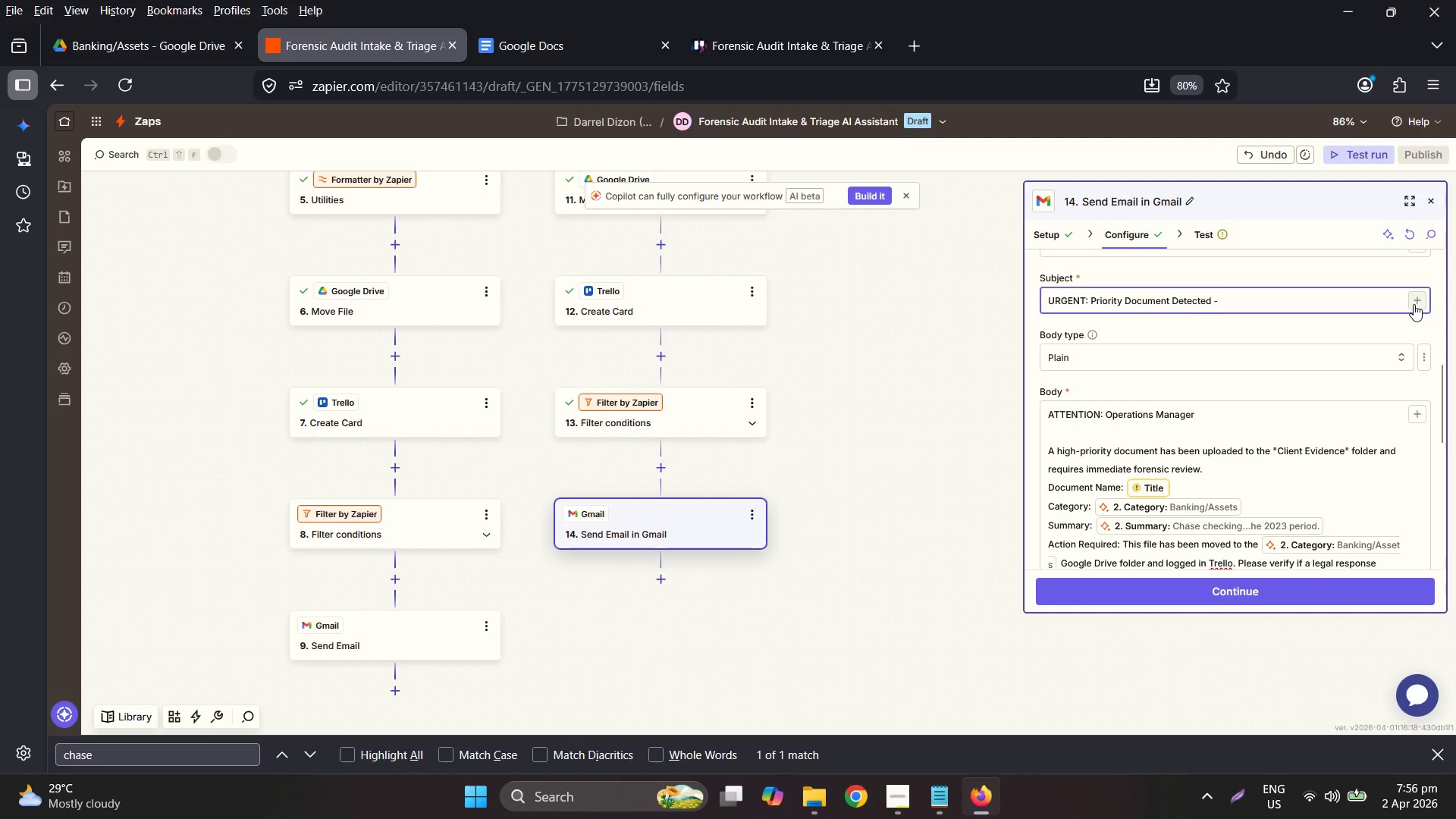 
left_click([1414, 304])
 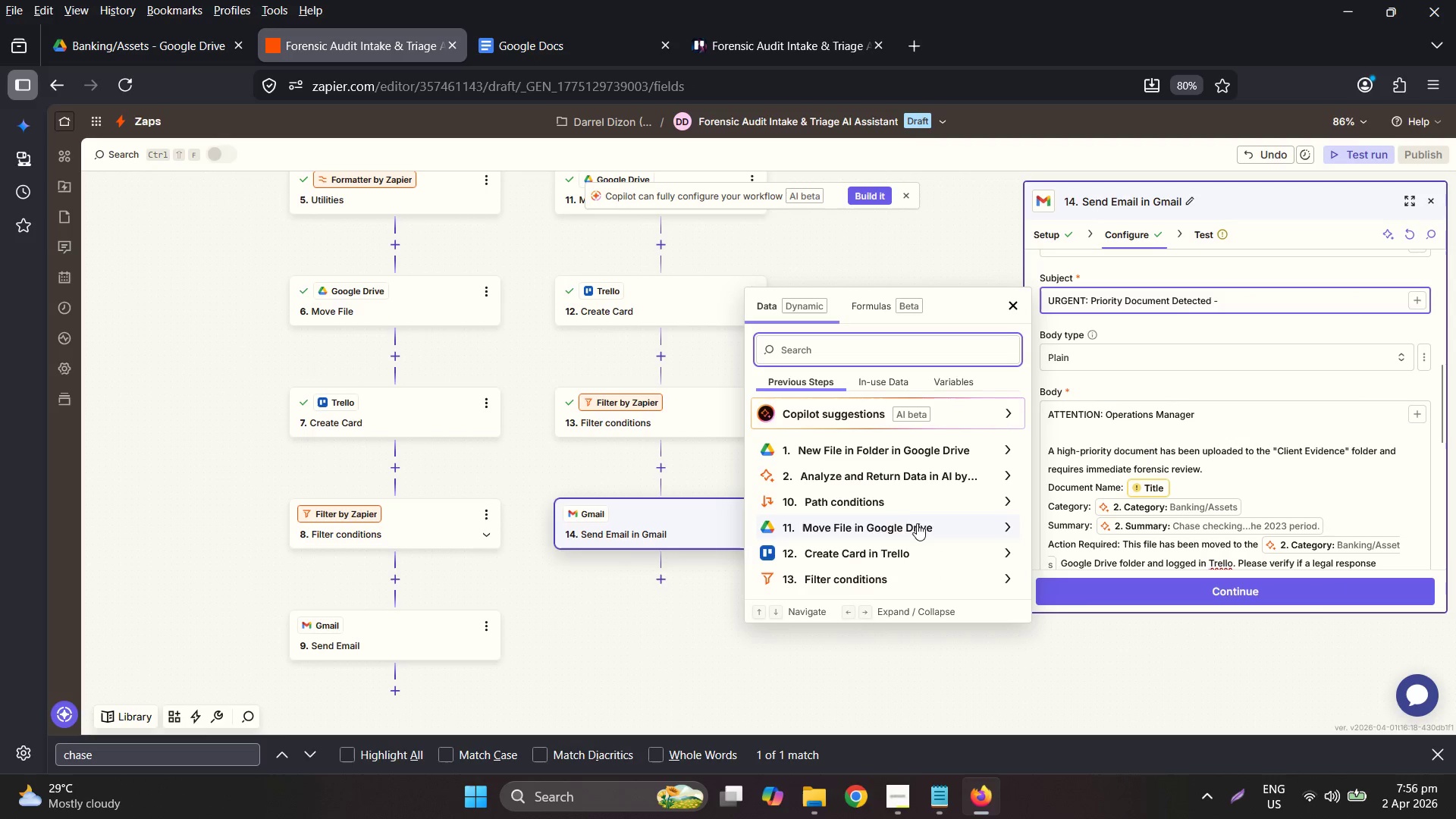 
scroll: coordinate [917, 524], scroll_direction: down, amount: 2.0
 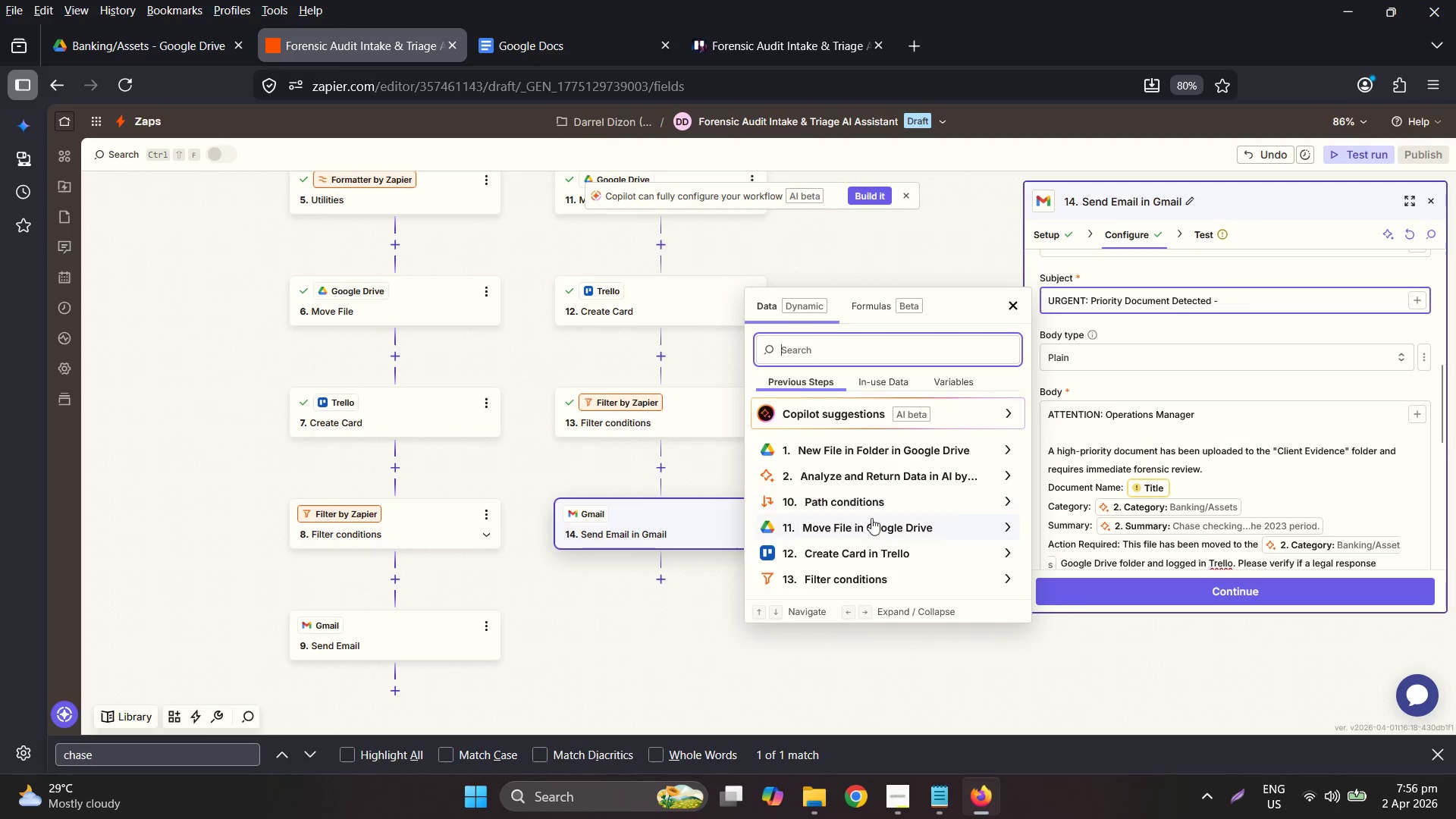 
left_click([869, 530])
 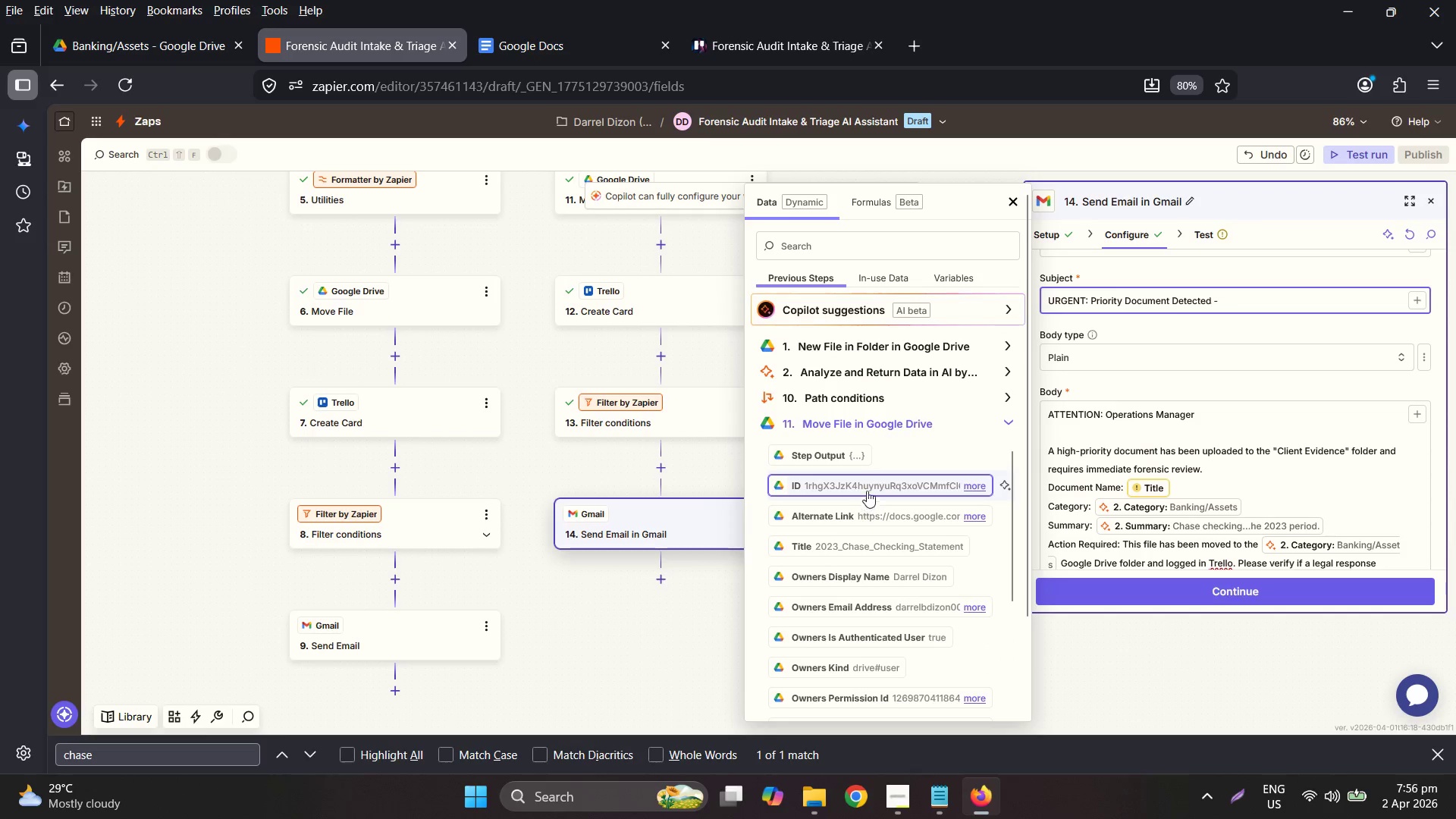 
left_click([846, 241])
 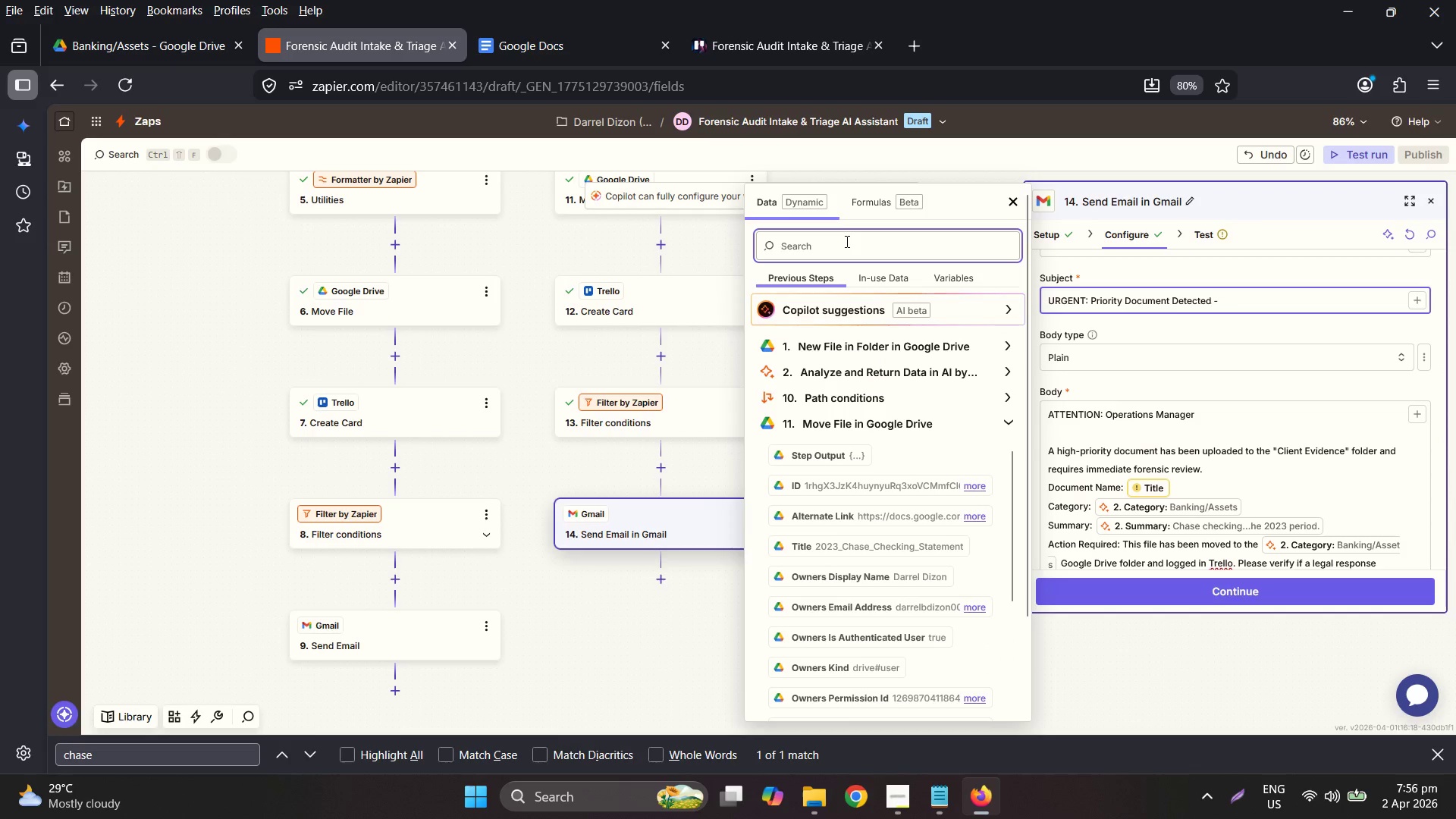 
type(tit)
 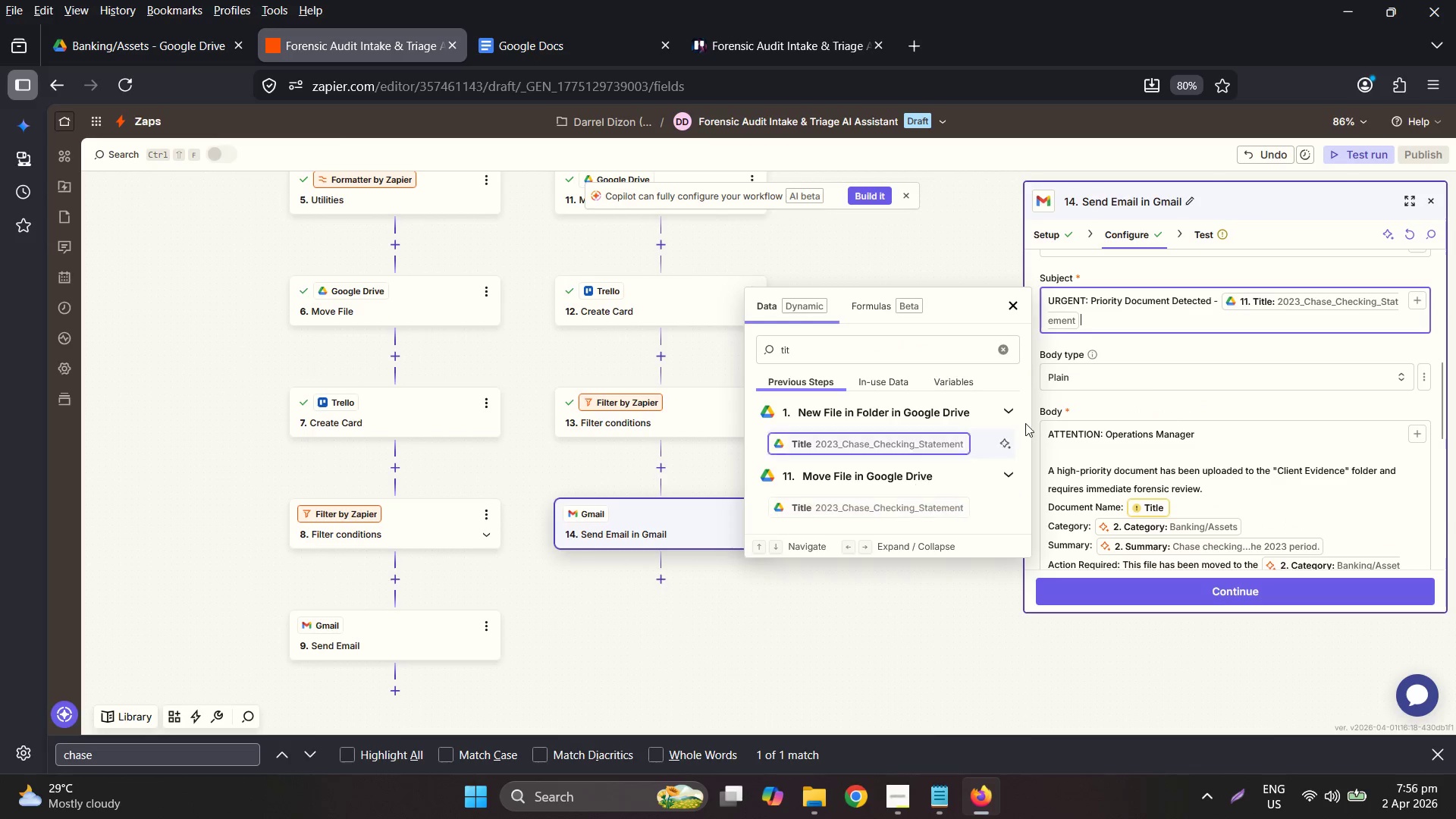 
double_click([1144, 510])
 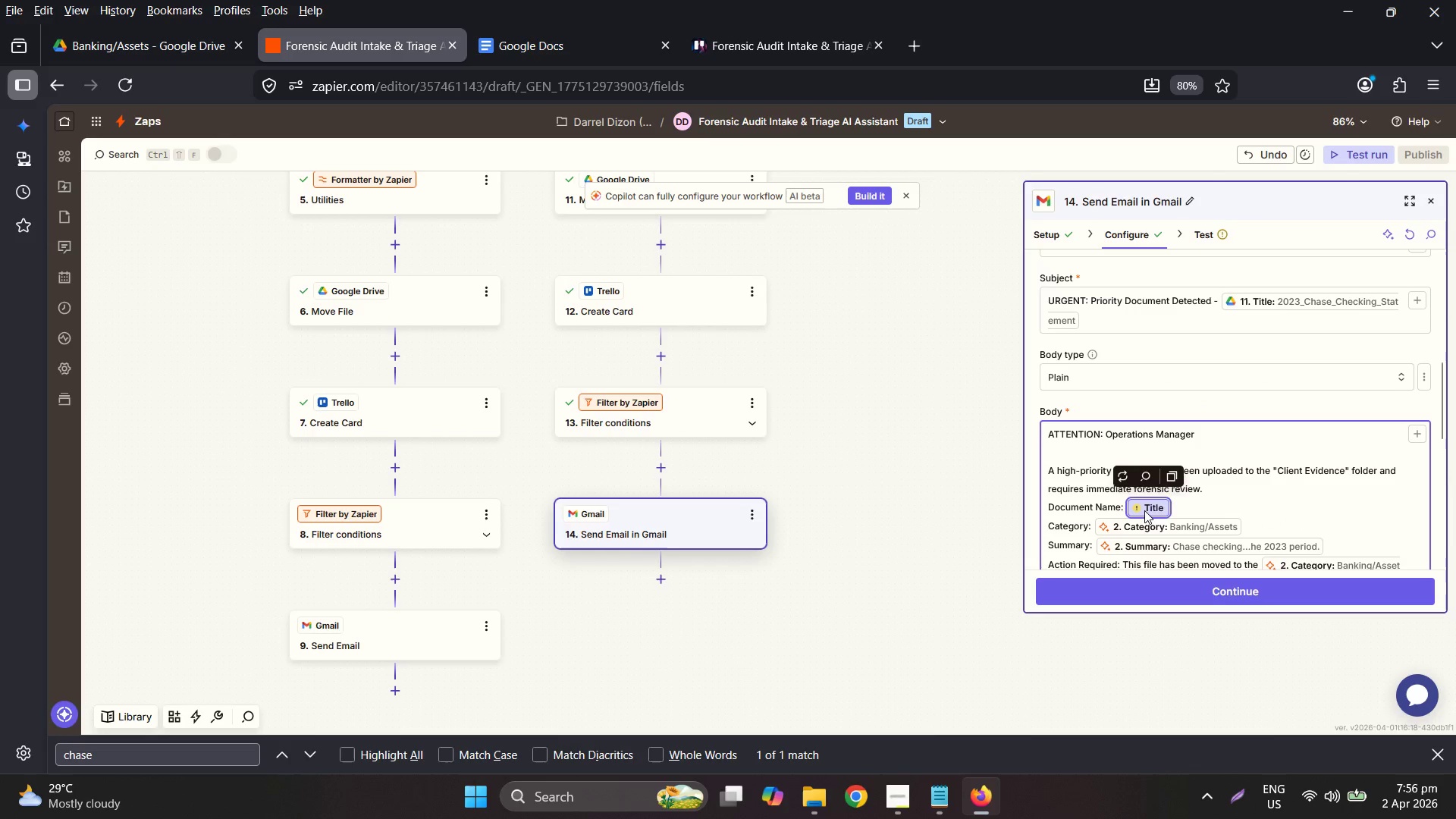 
key(Backspace)
 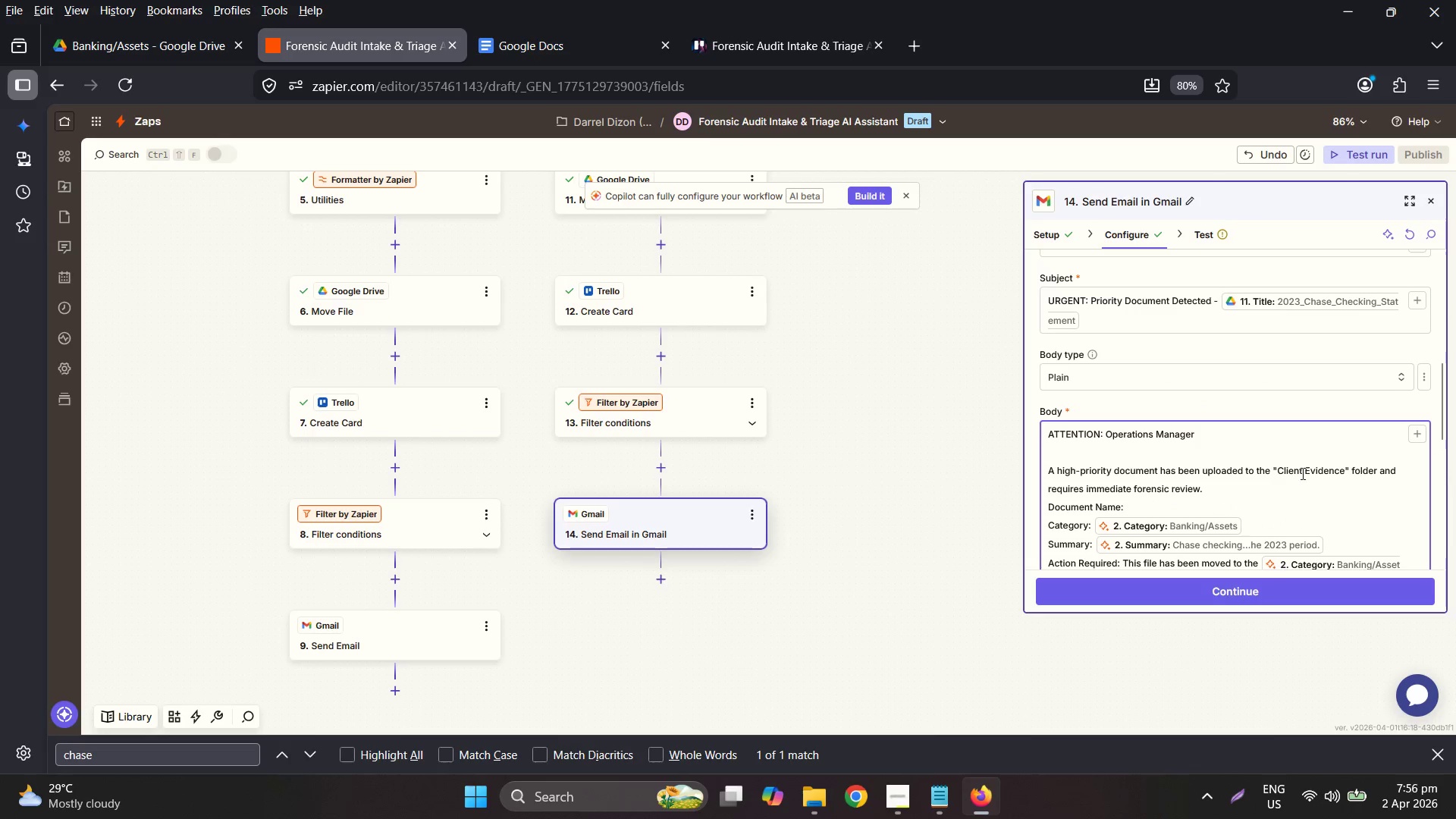 
left_click([1410, 435])
 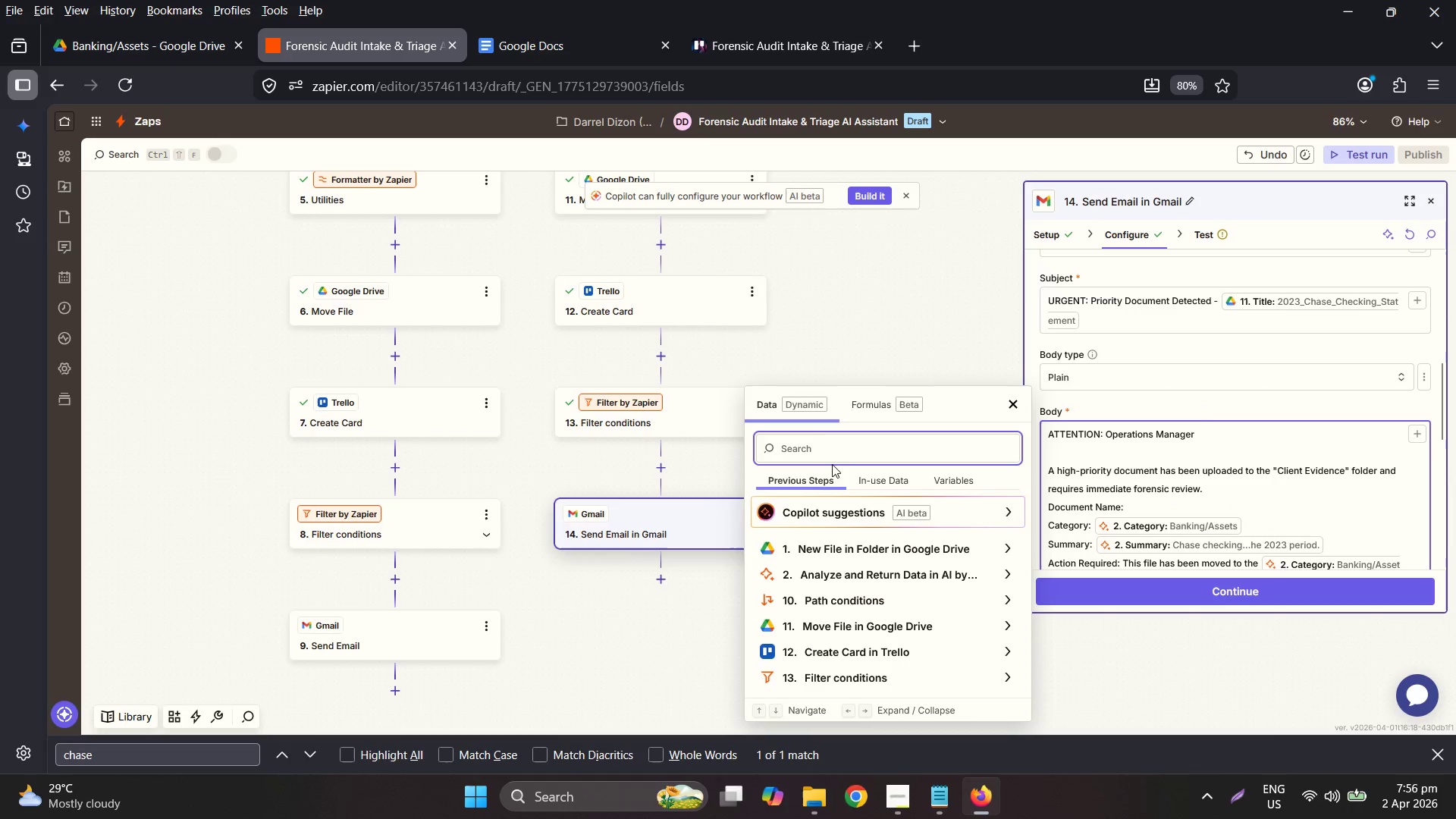 
left_click([833, 449])
 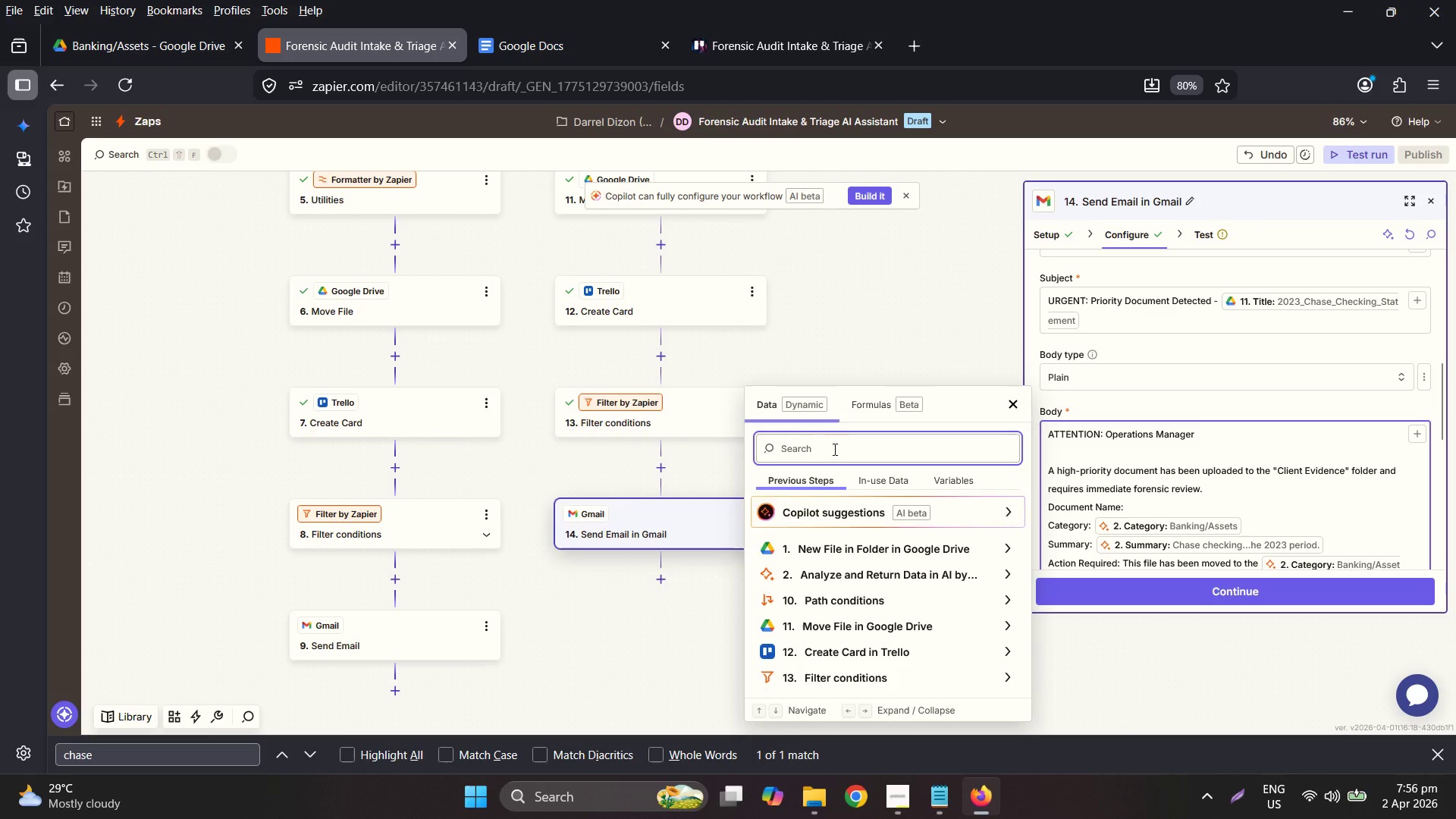 
type(tit)
 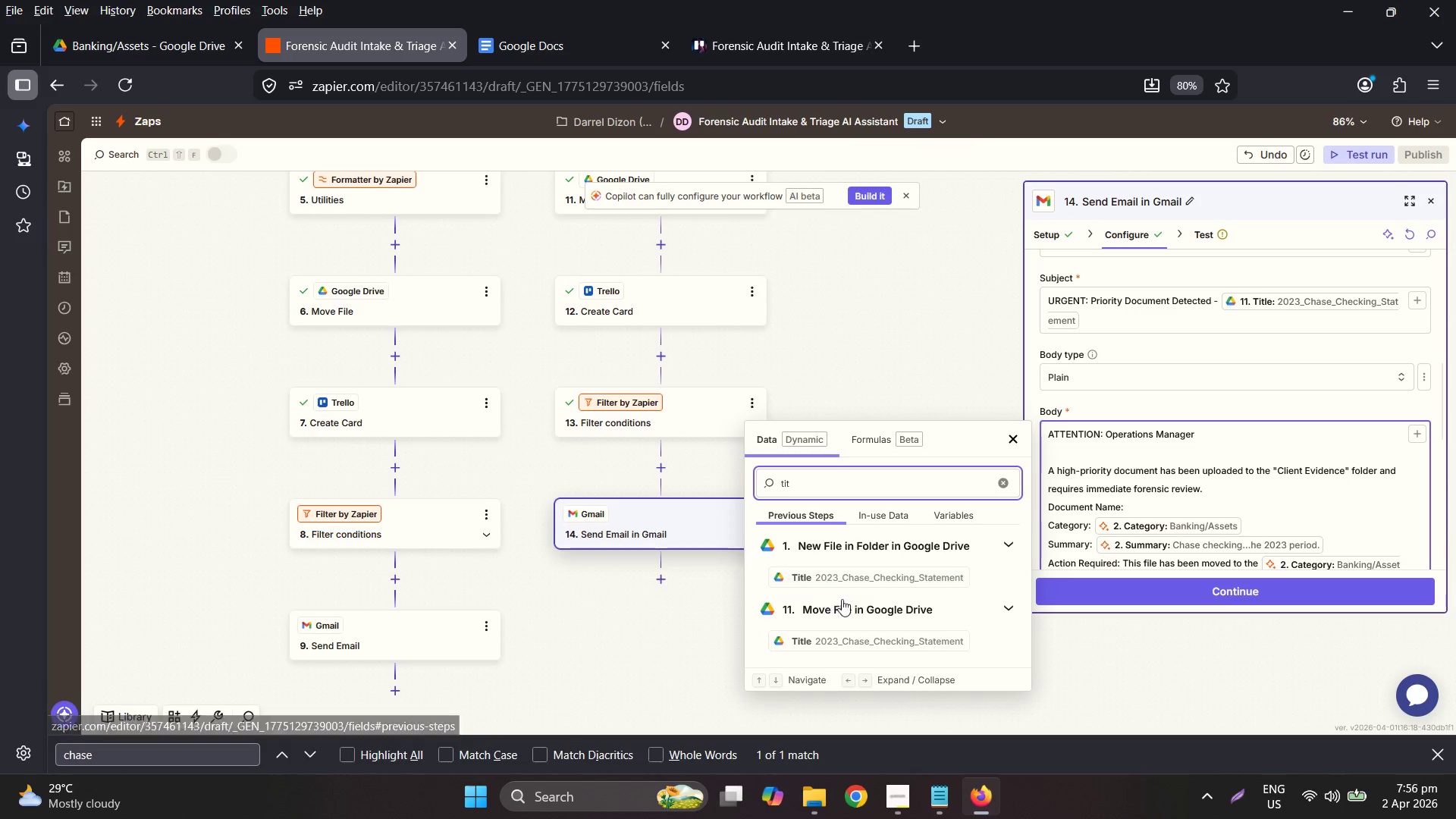 
left_click([846, 637])
 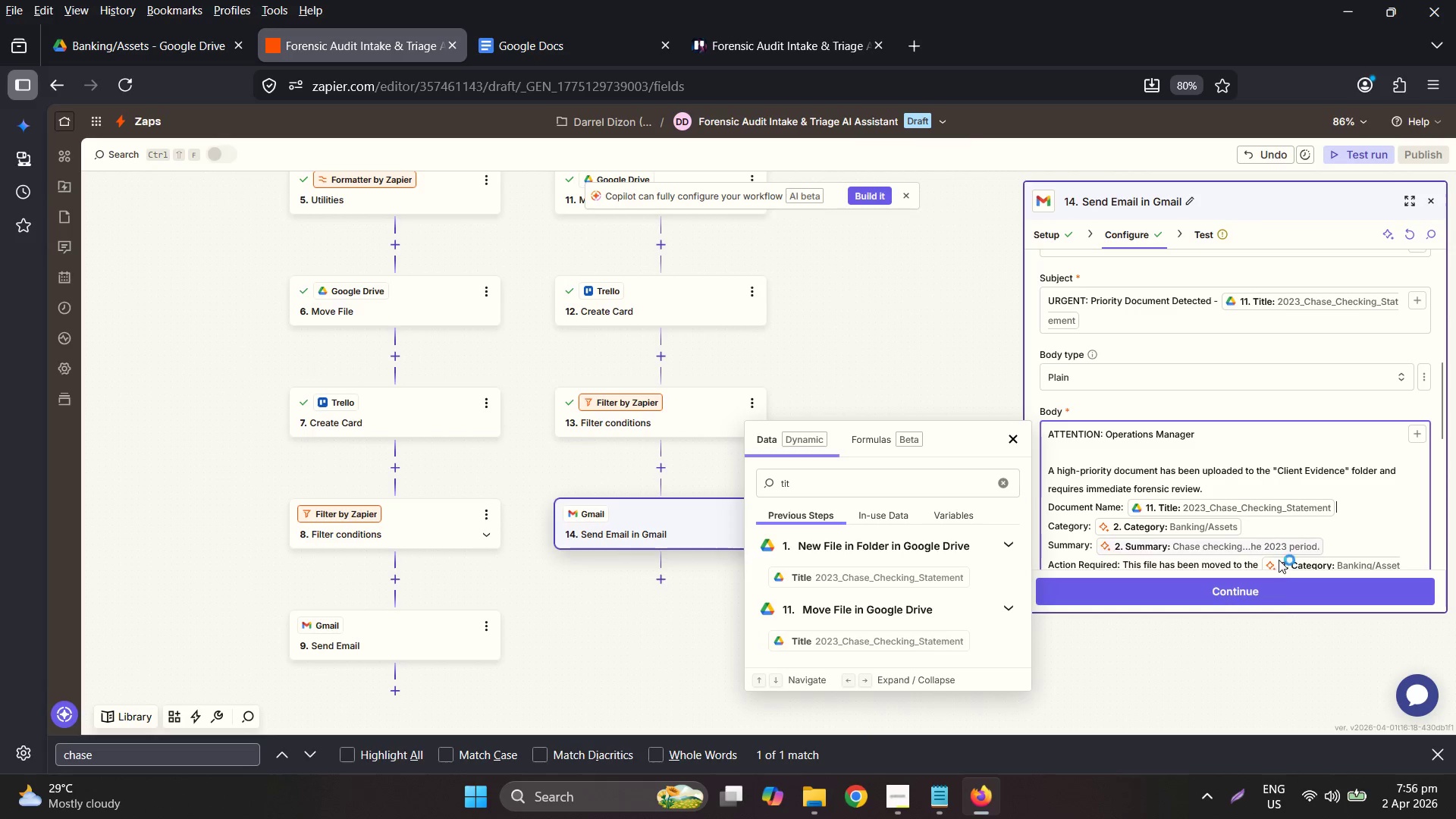 
left_click([1280, 595])
 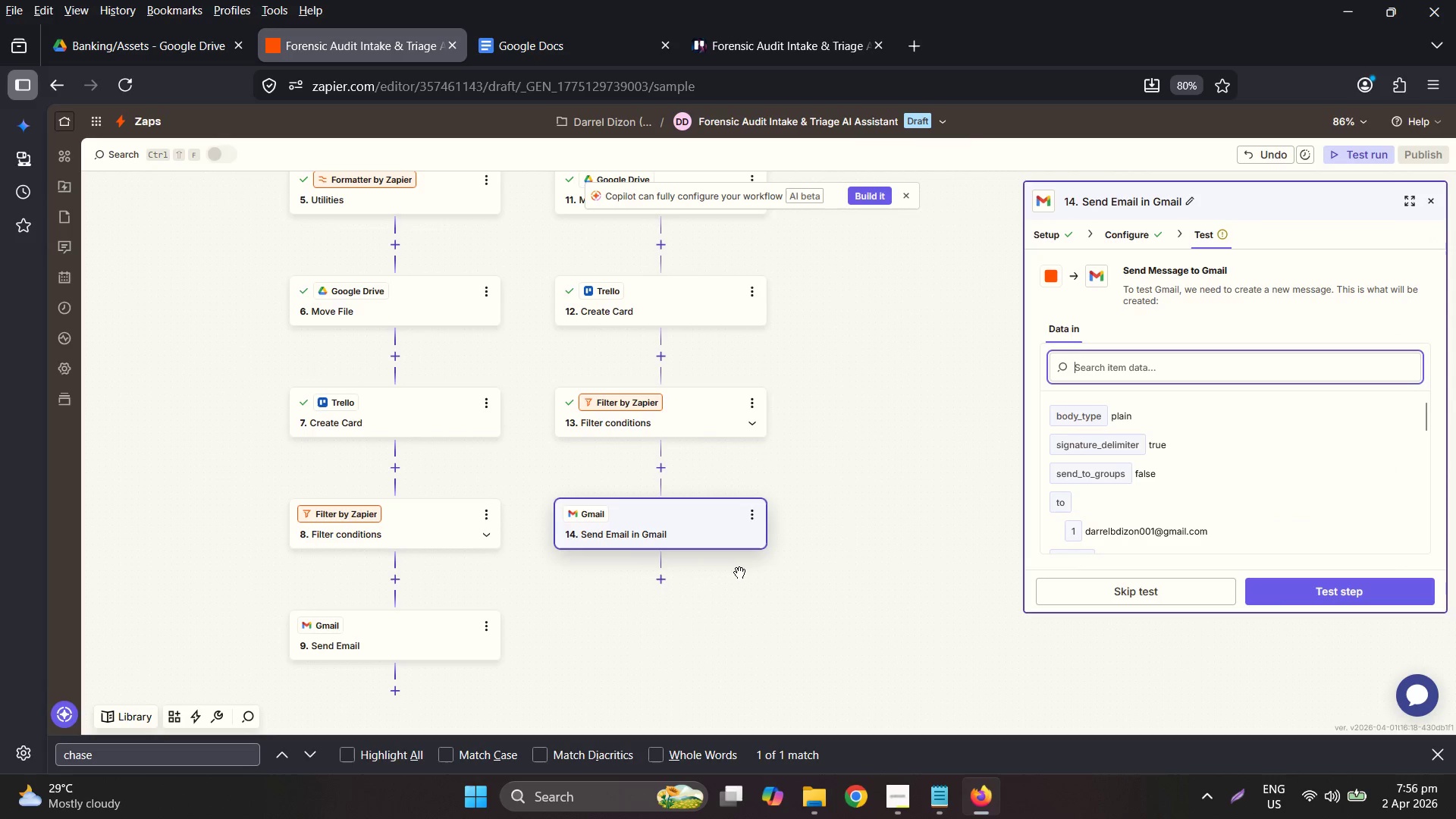 
scroll: coordinate [810, 522], scroll_direction: up, amount: 3.0
 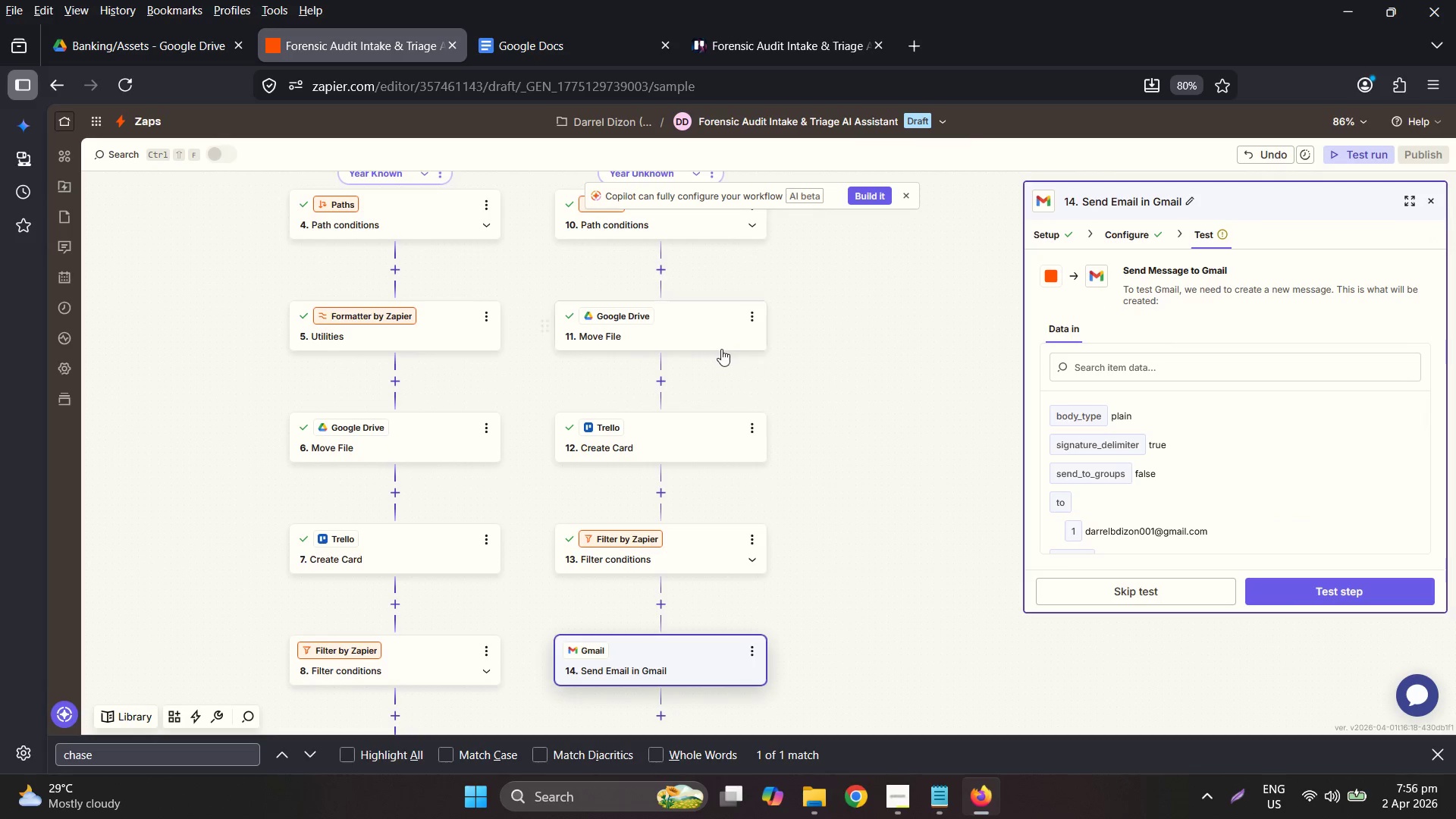 
left_click([692, 349])
 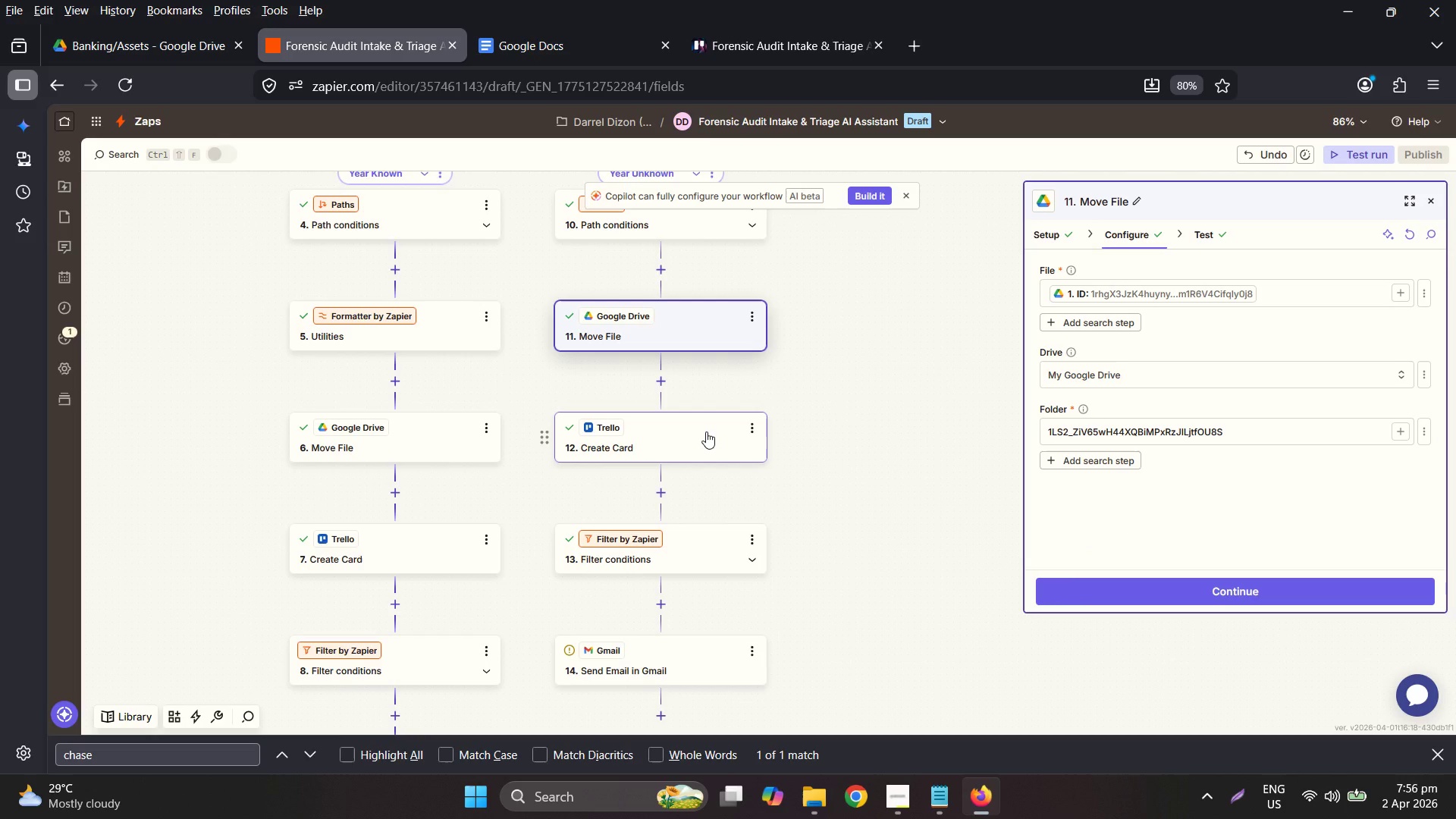 
left_click([706, 431])
 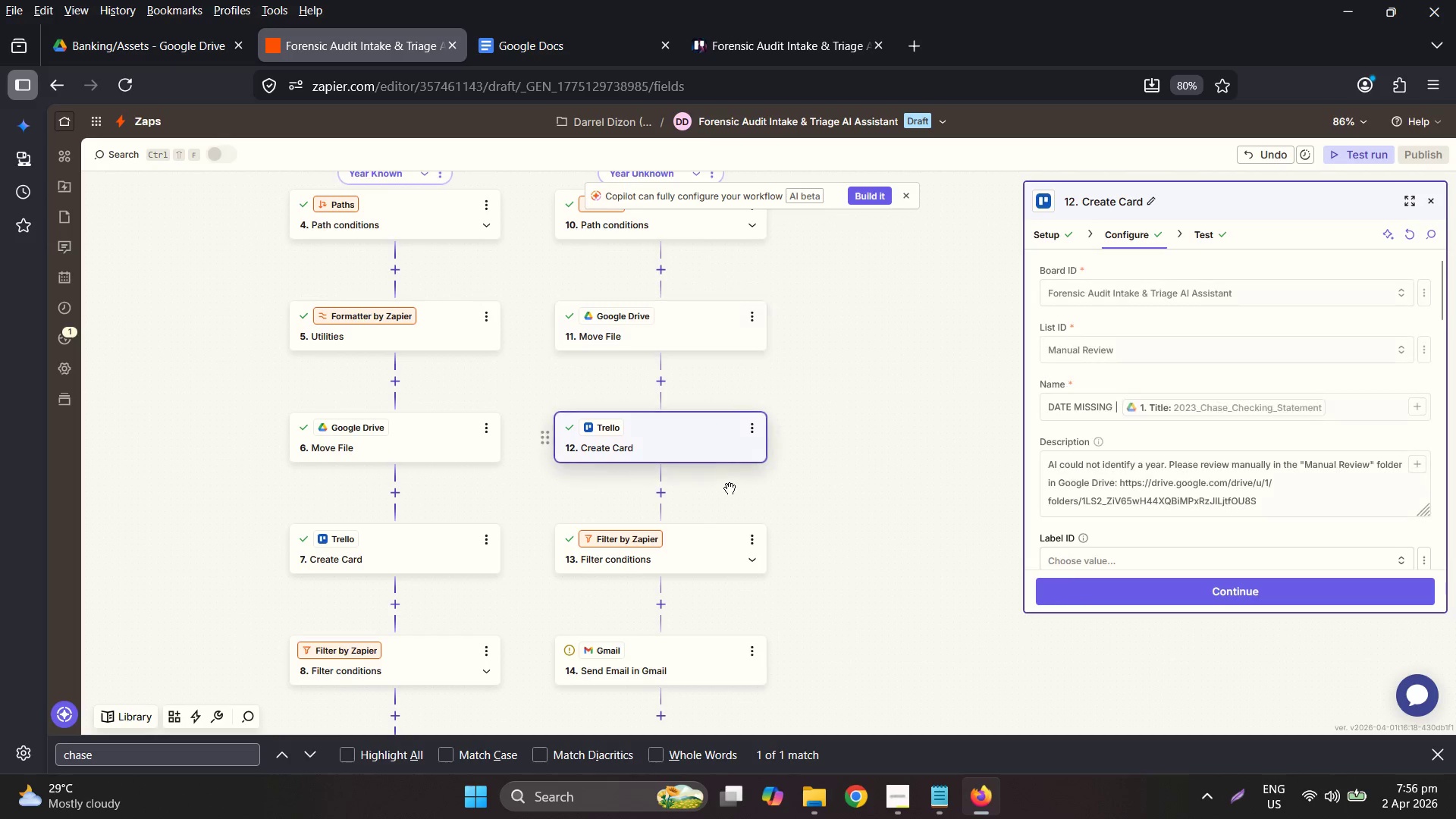 
scroll: coordinate [732, 488], scroll_direction: down, amount: 2.0
 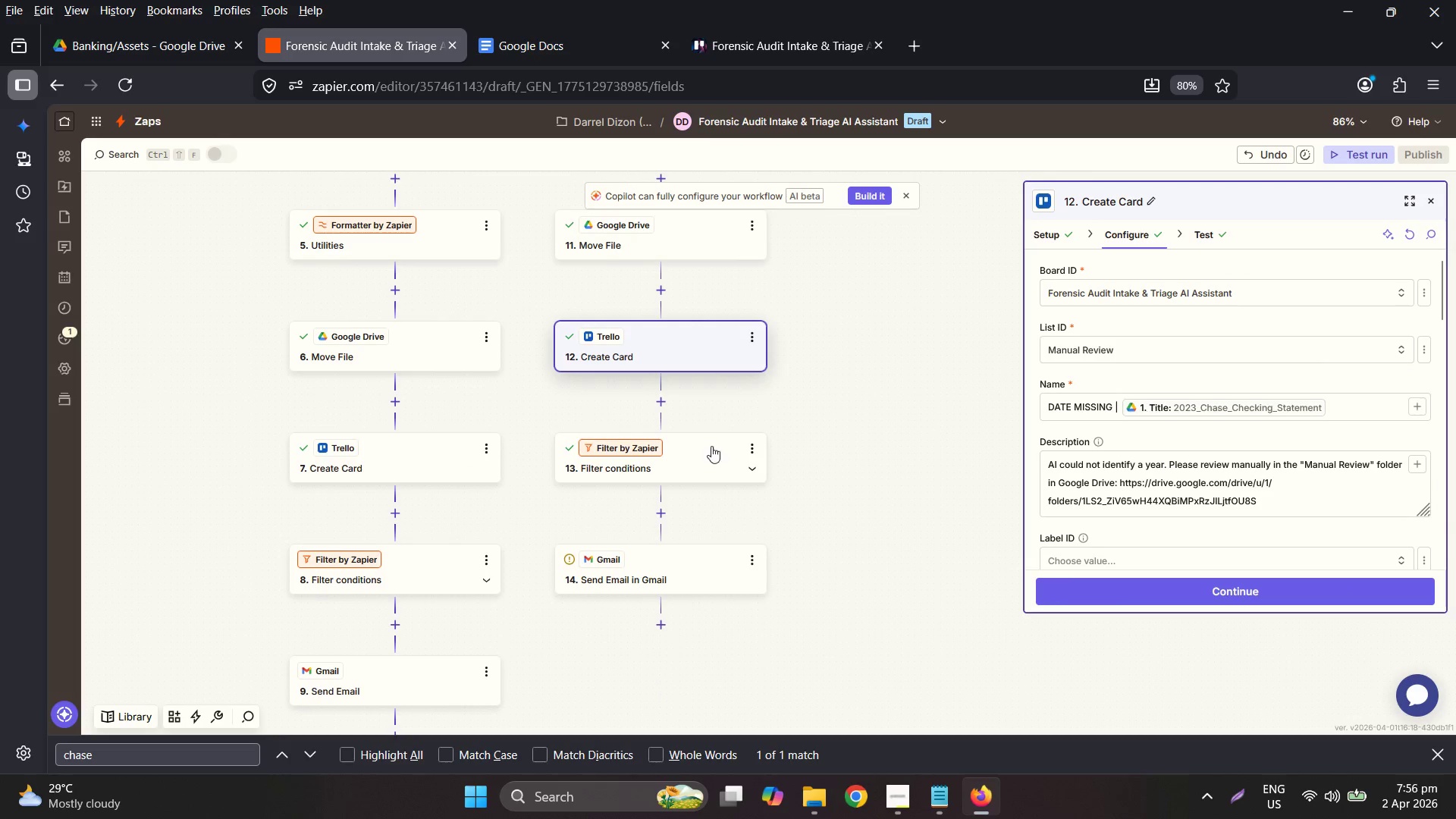 
left_click([689, 585])
 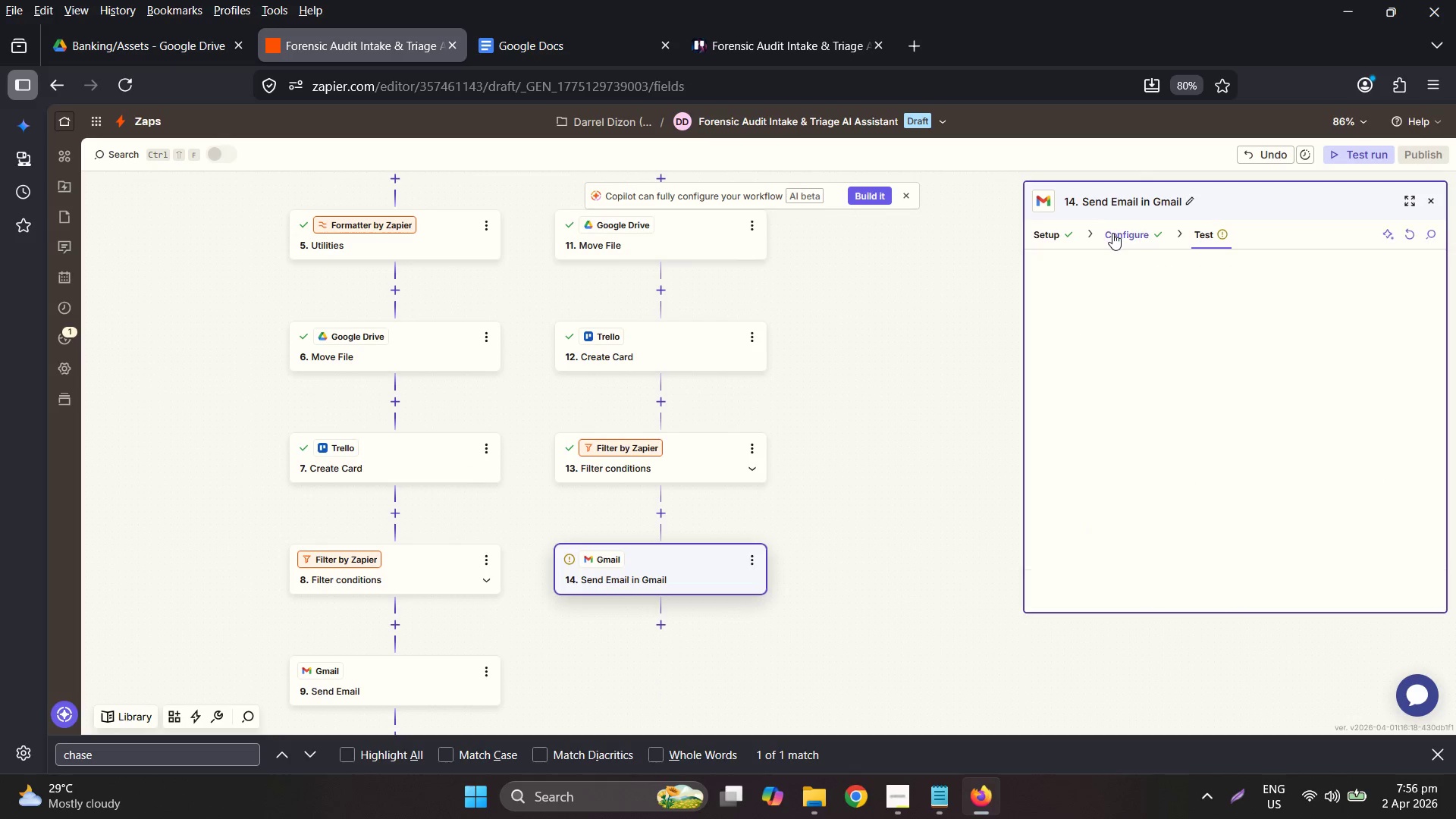 
scroll: coordinate [1216, 427], scroll_direction: down, amount: 5.0
 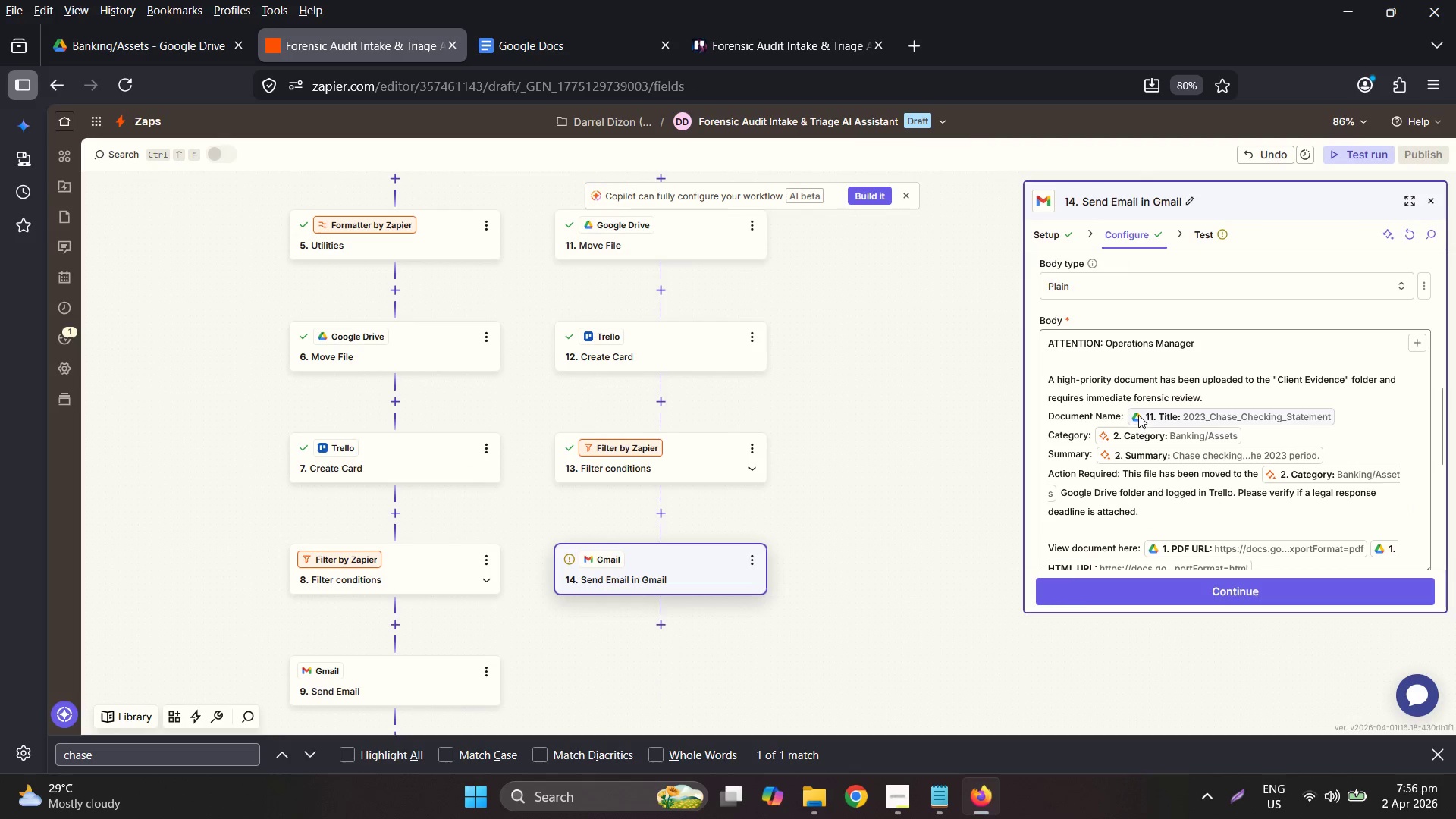 
double_click([1139, 415])
 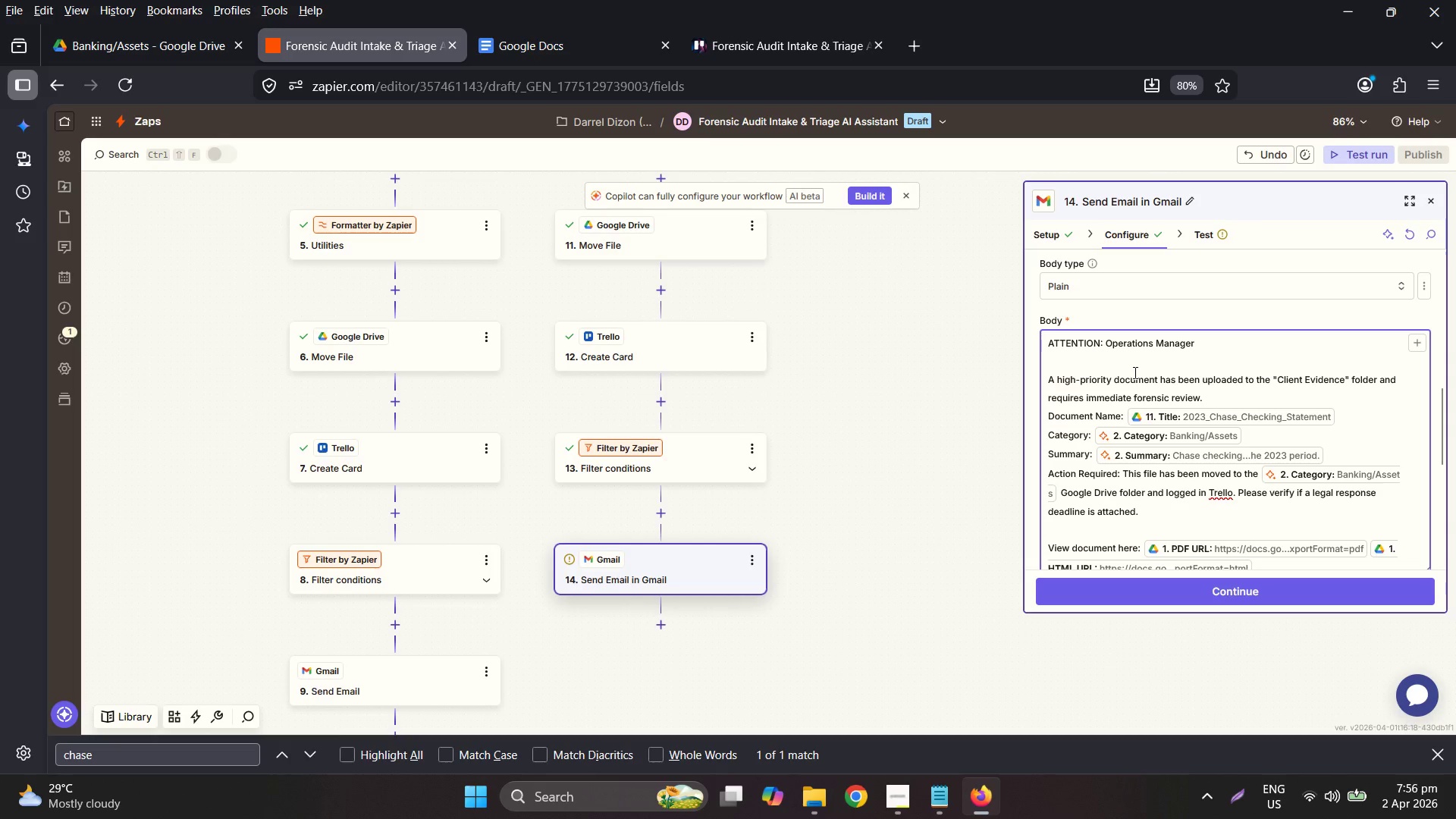 
scroll: coordinate [1150, 375], scroll_direction: up, amount: 2.0
 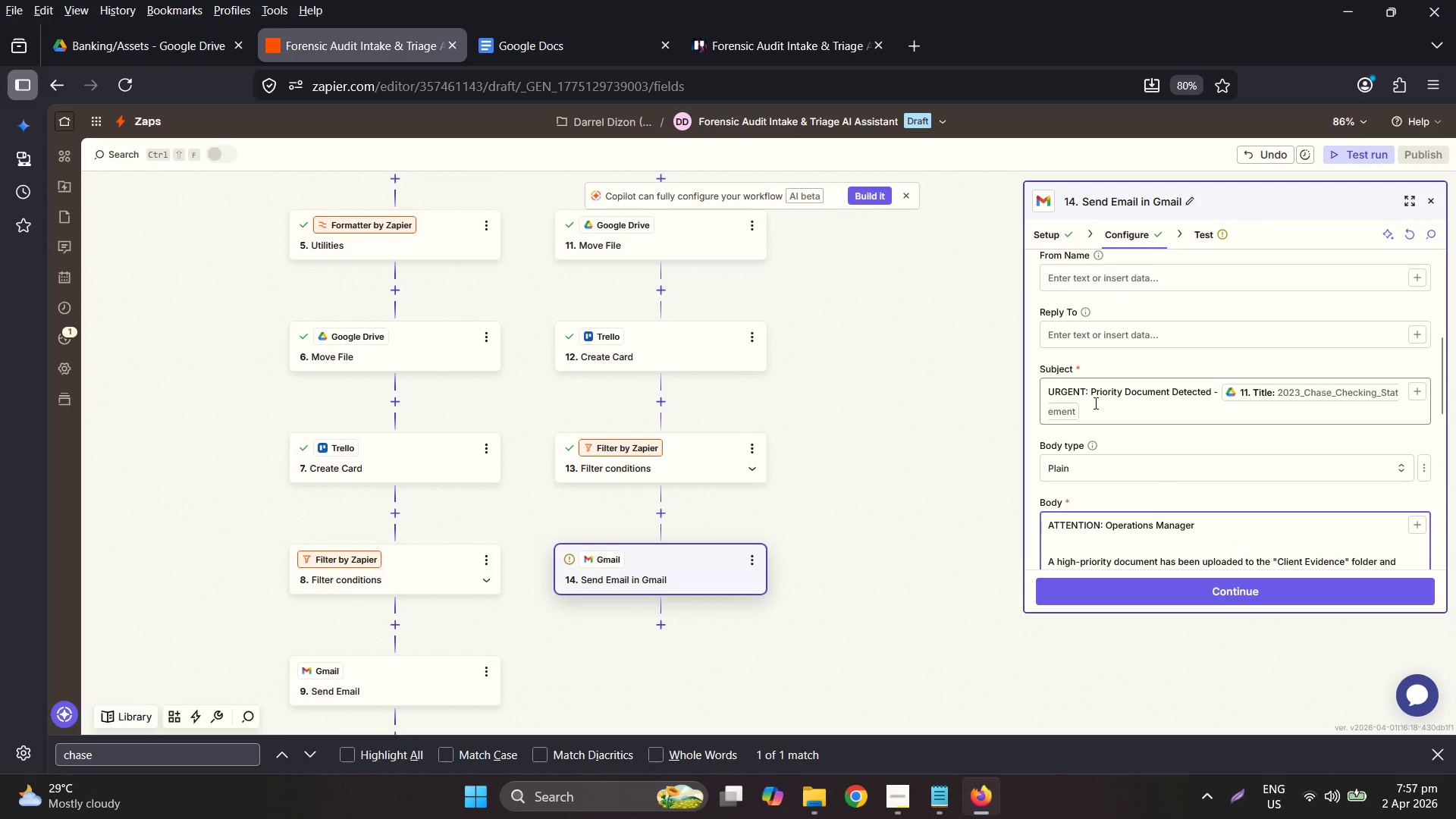 
left_click([1094, 402])
 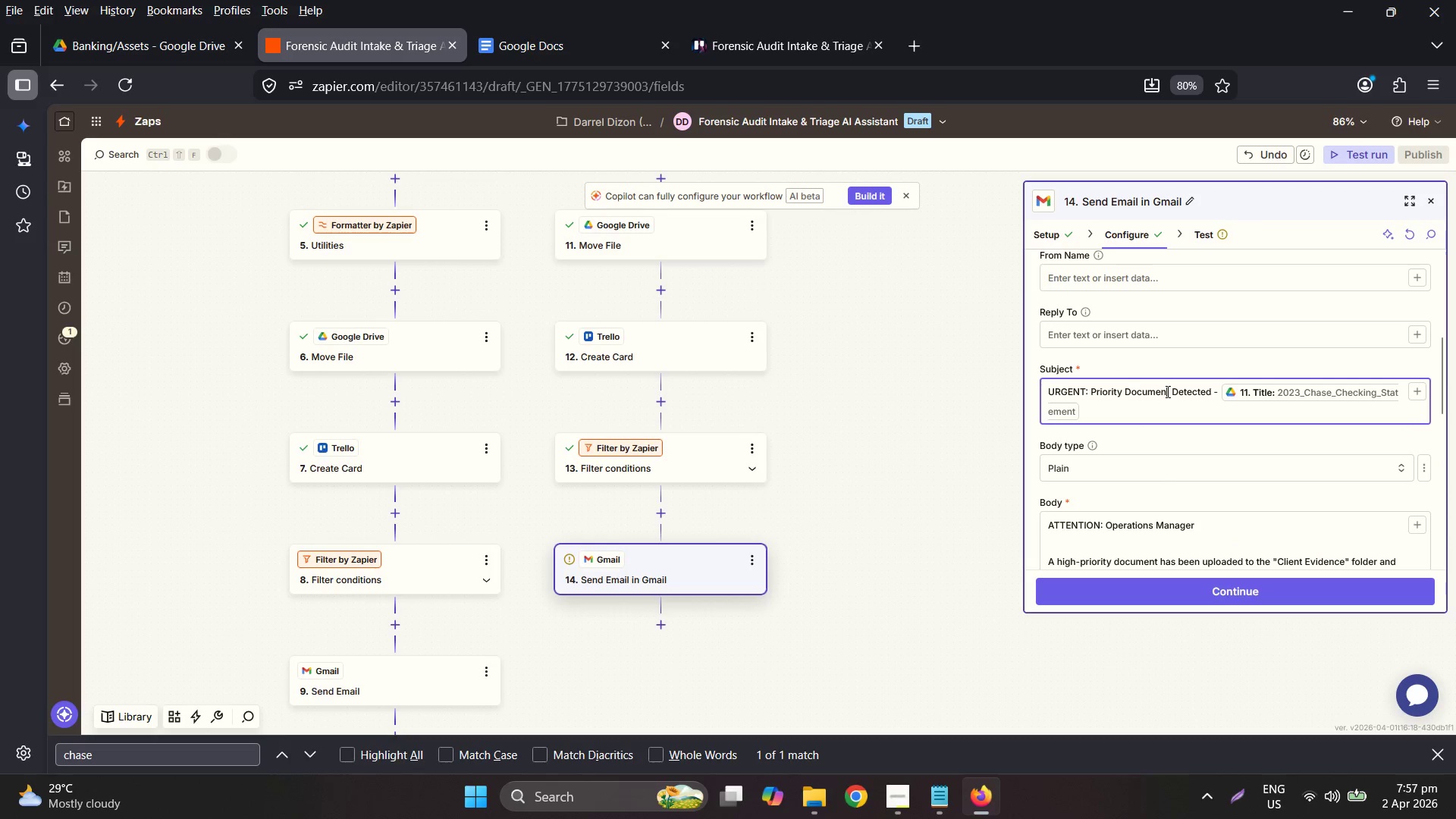 
triple_click([1167, 391])
 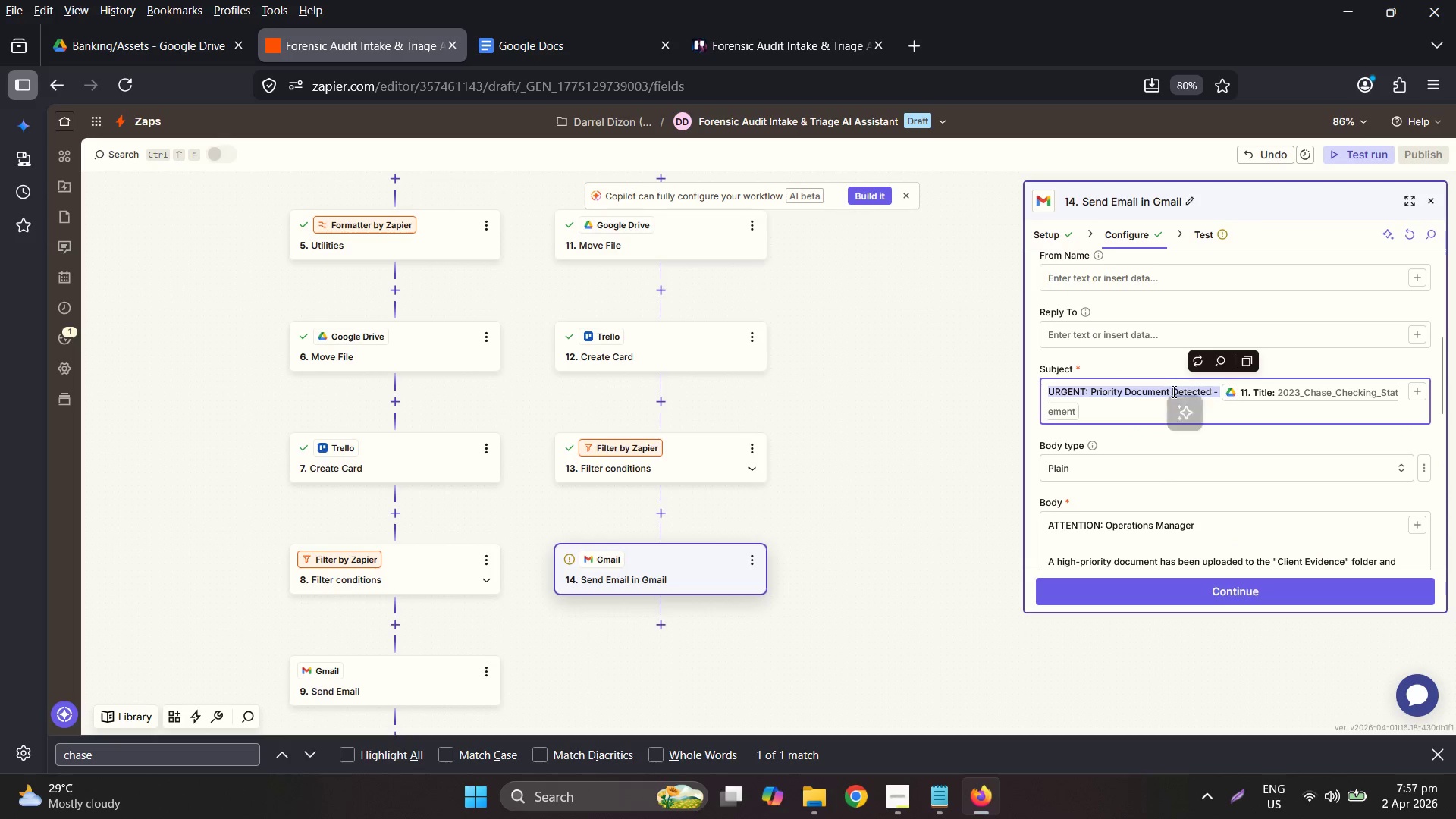 
type(Action RequiredL Man)
key(Backspace)
key(Backspace)
key(Backspace)
key(Backspace)
key(Backspace)
key(Backspace)
type(:)
key(Backspace)
type(d: Mana)
key(Backspace)
type(ua )
key(Backspace)
 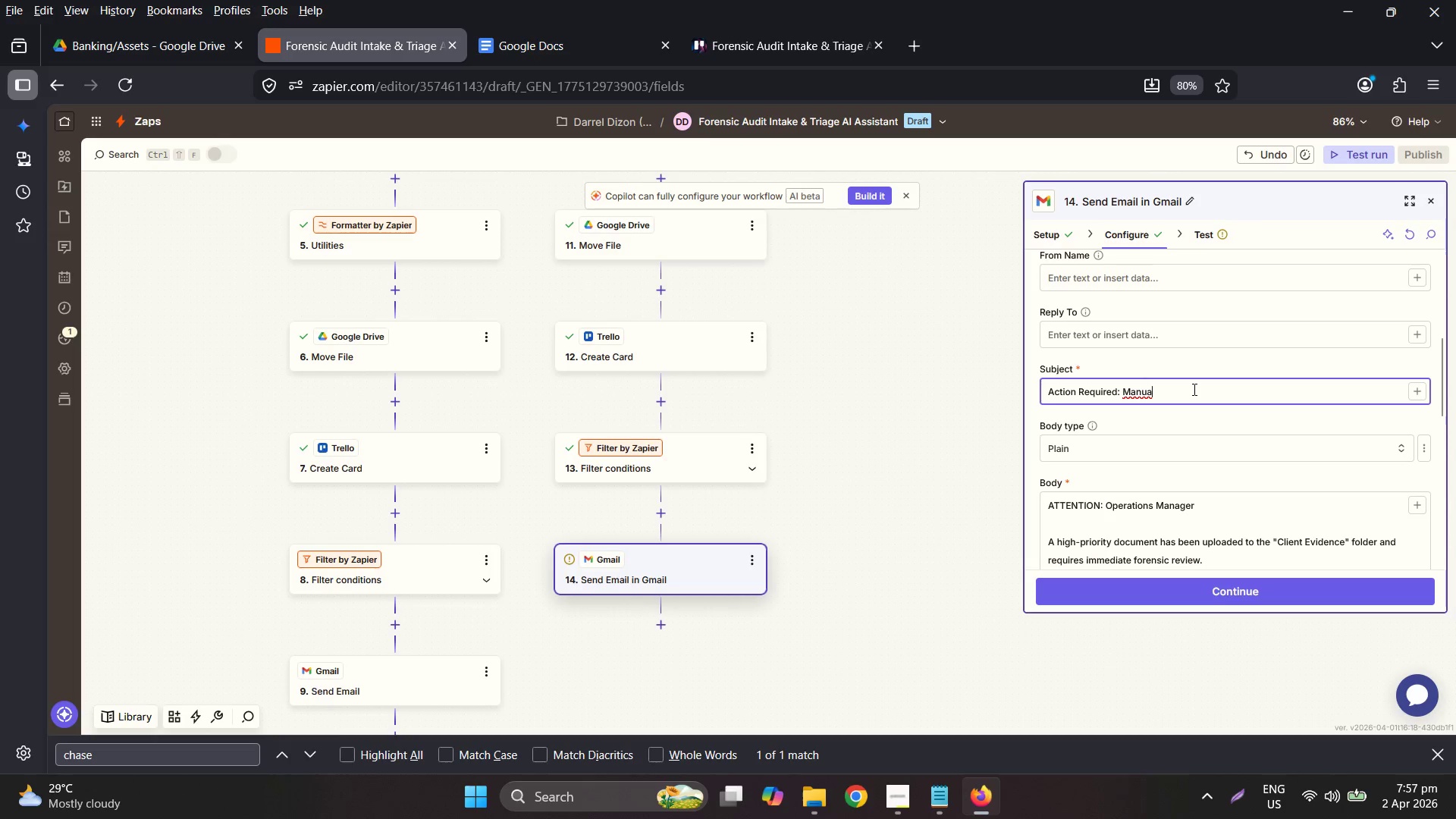 
wait(19.98)
 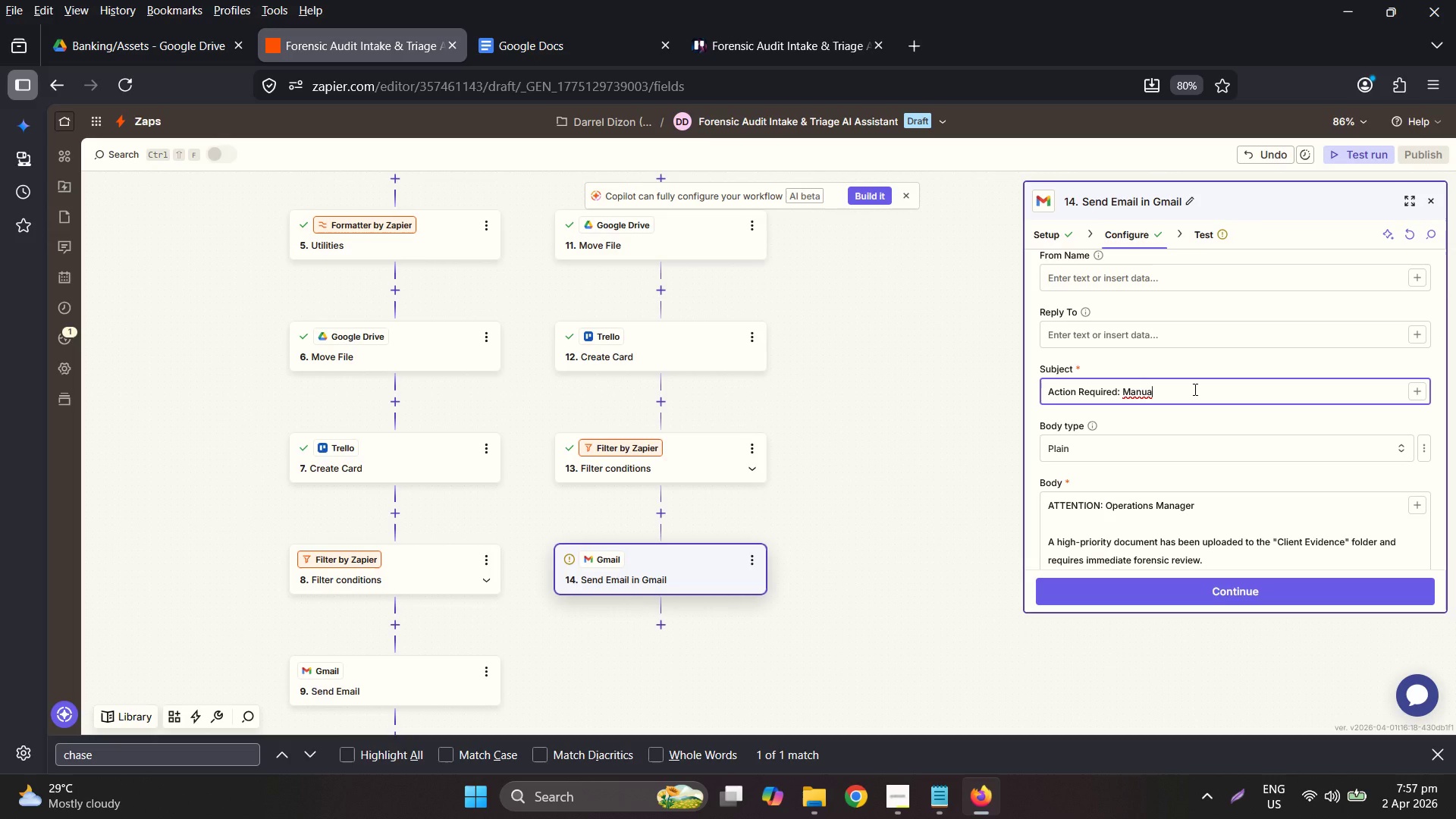 
left_click([756, 563])
 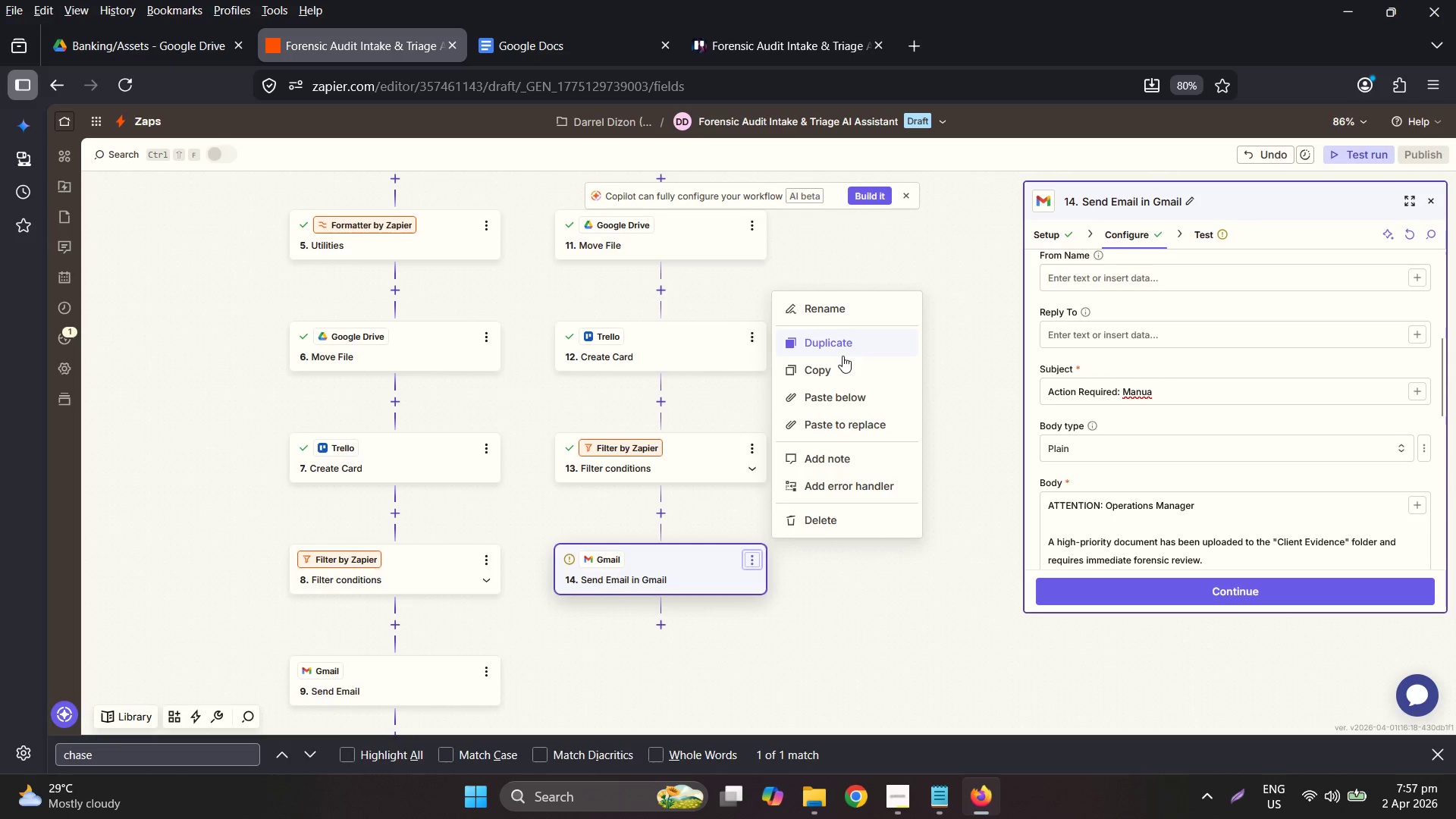 
left_click([855, 516])
 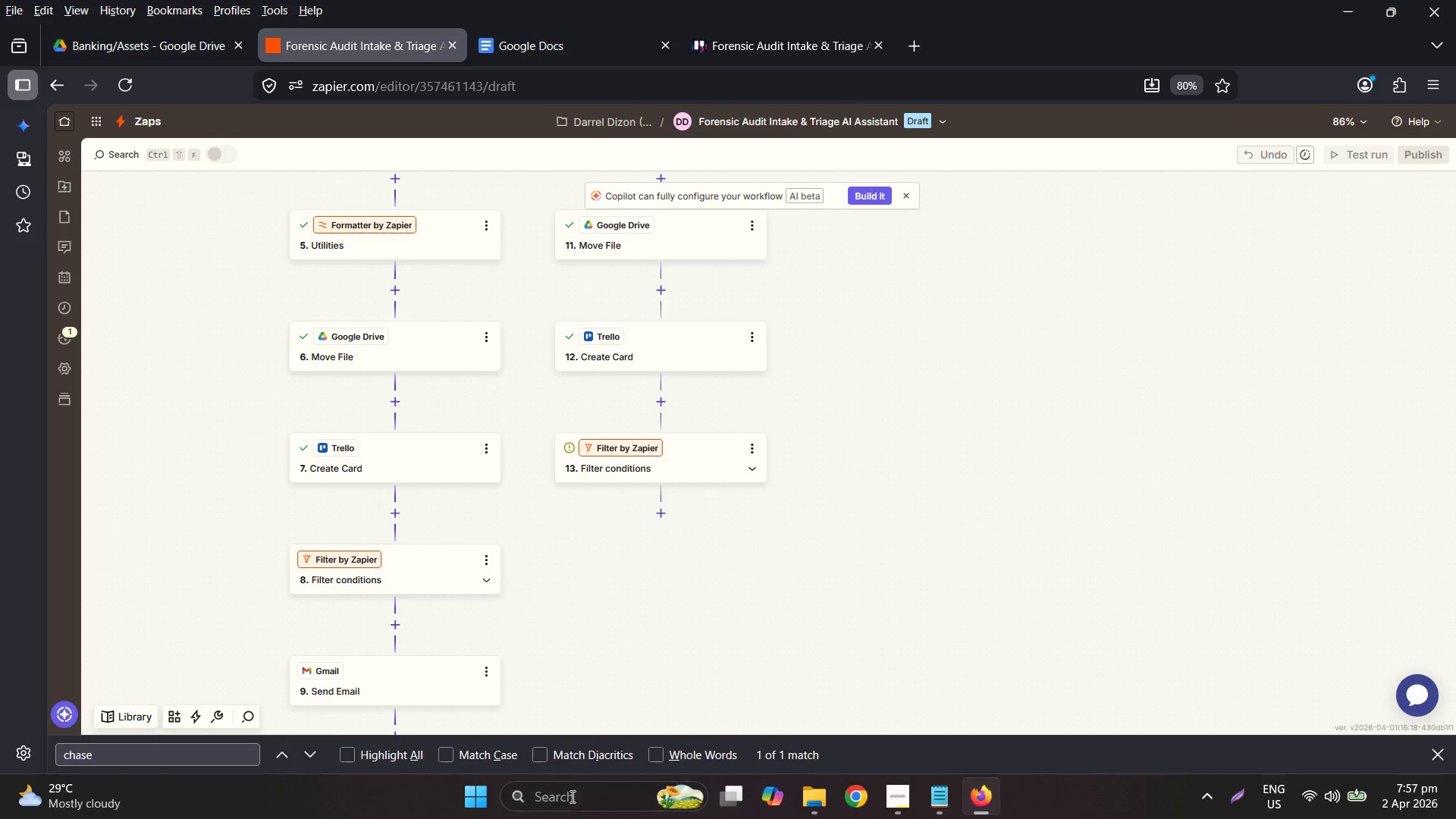 
type(sal)
key(Backspace)
key(Backspace)
type(lac)
 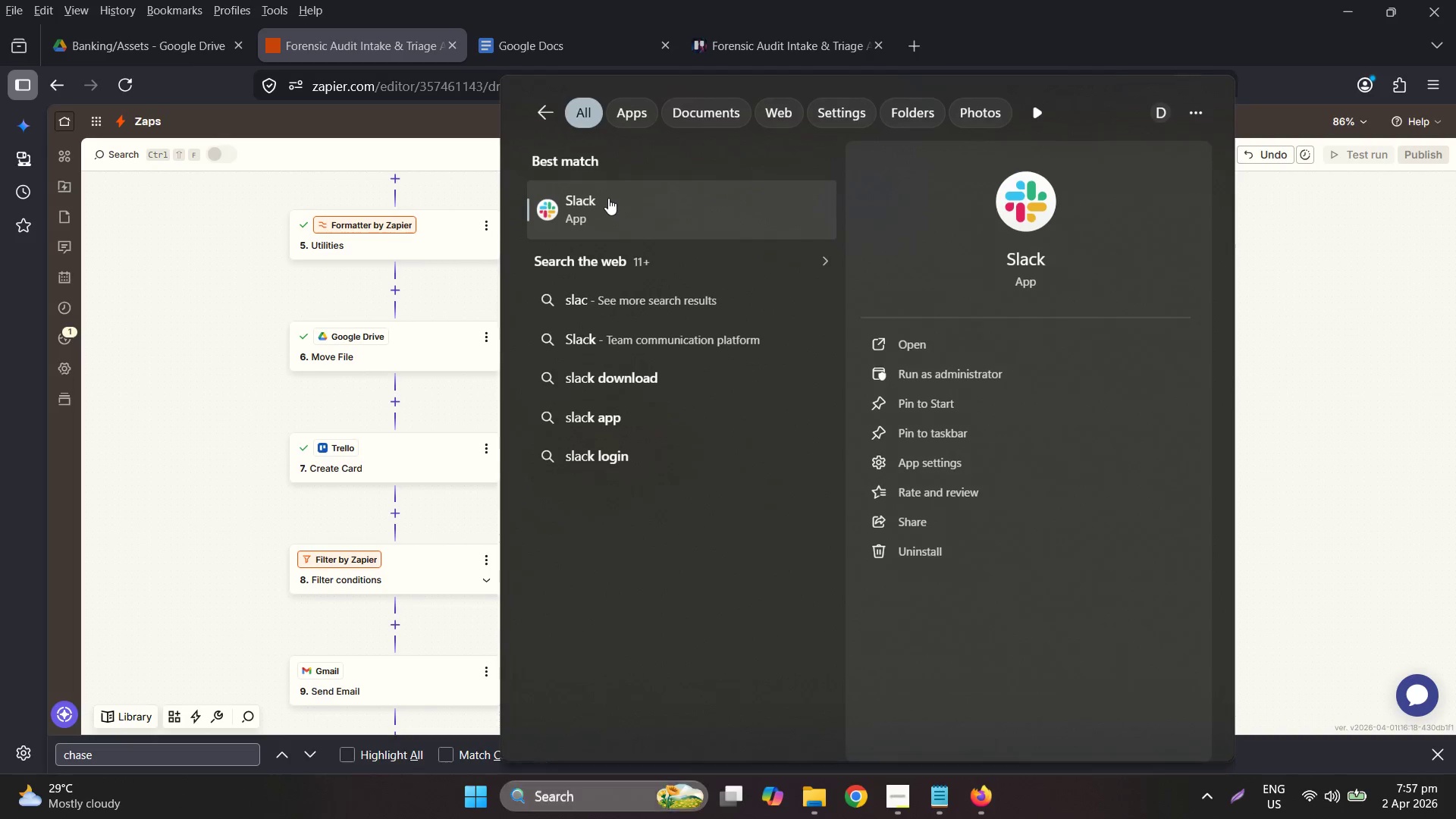 
key(Unknown)
 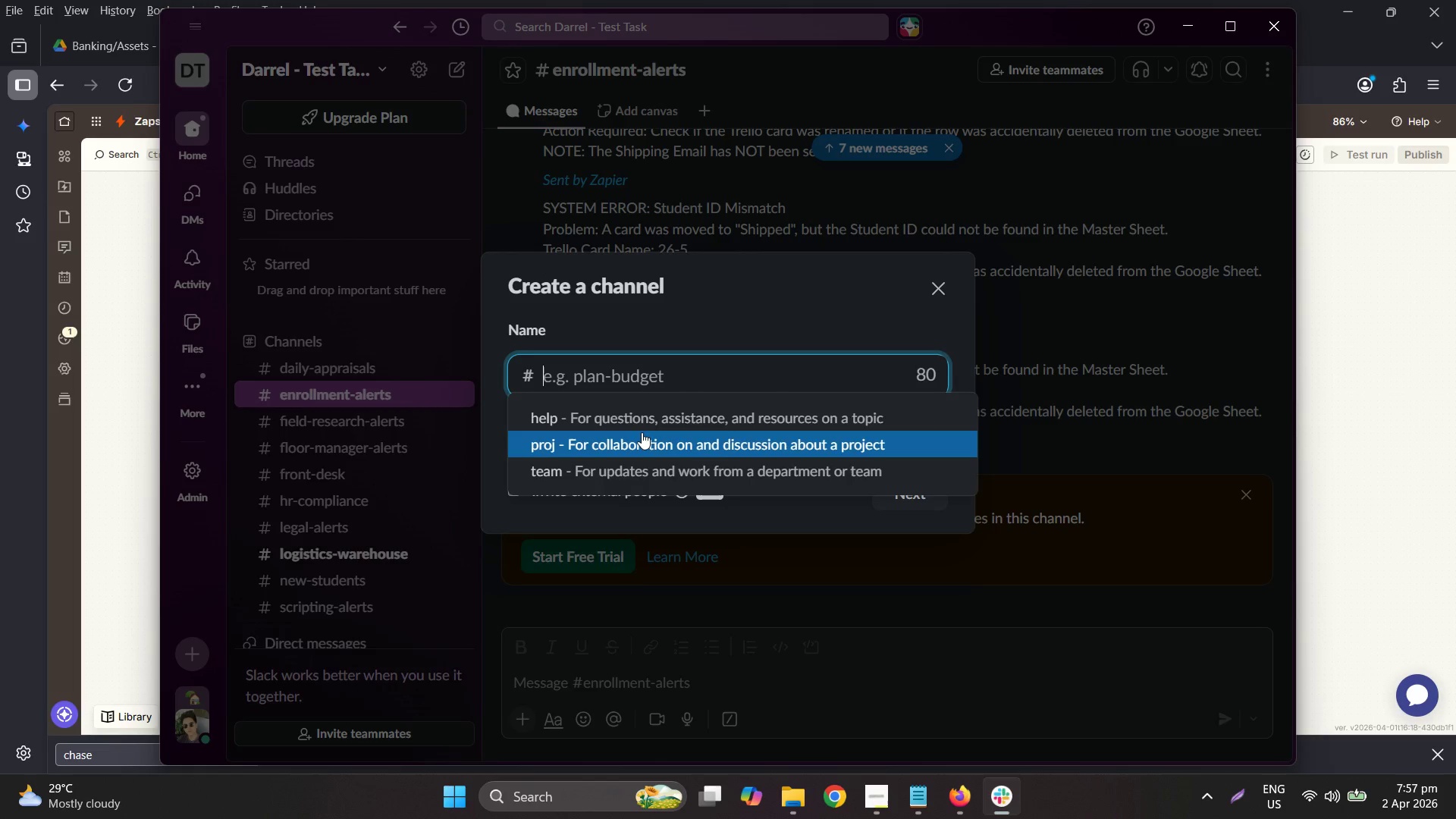 
wait(7.56)
 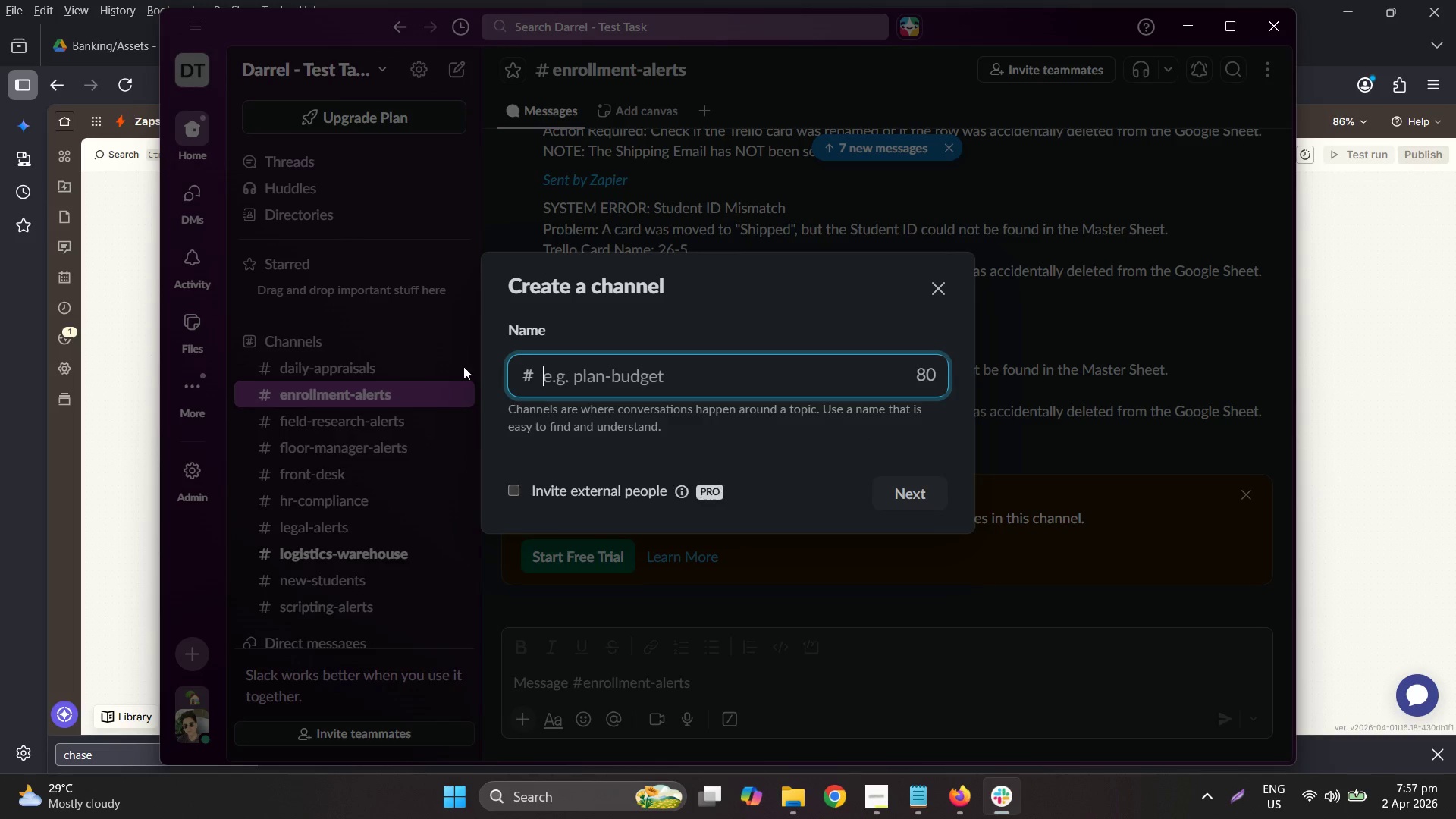 
type(manual-review)
 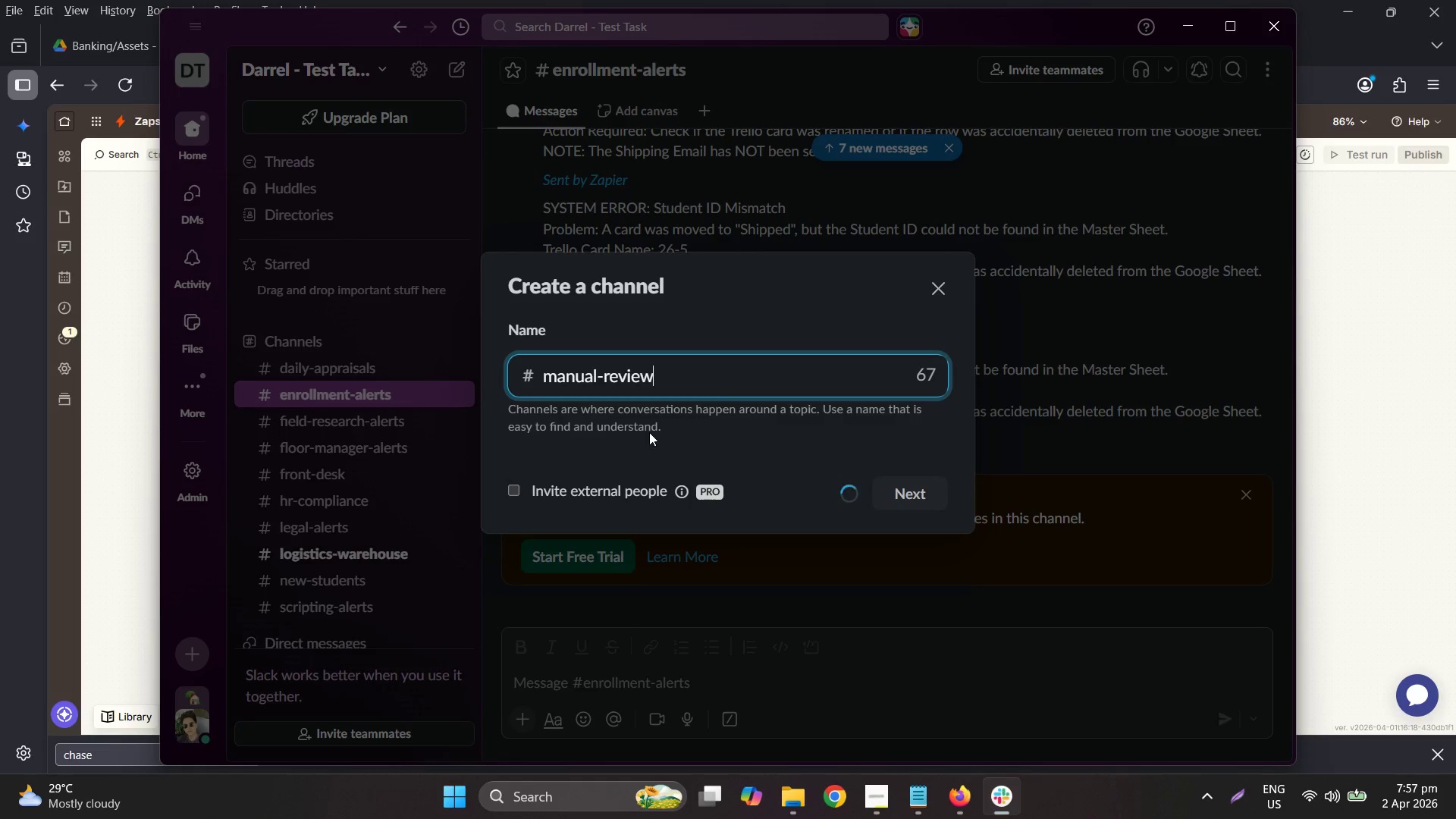 
key(Enter)
 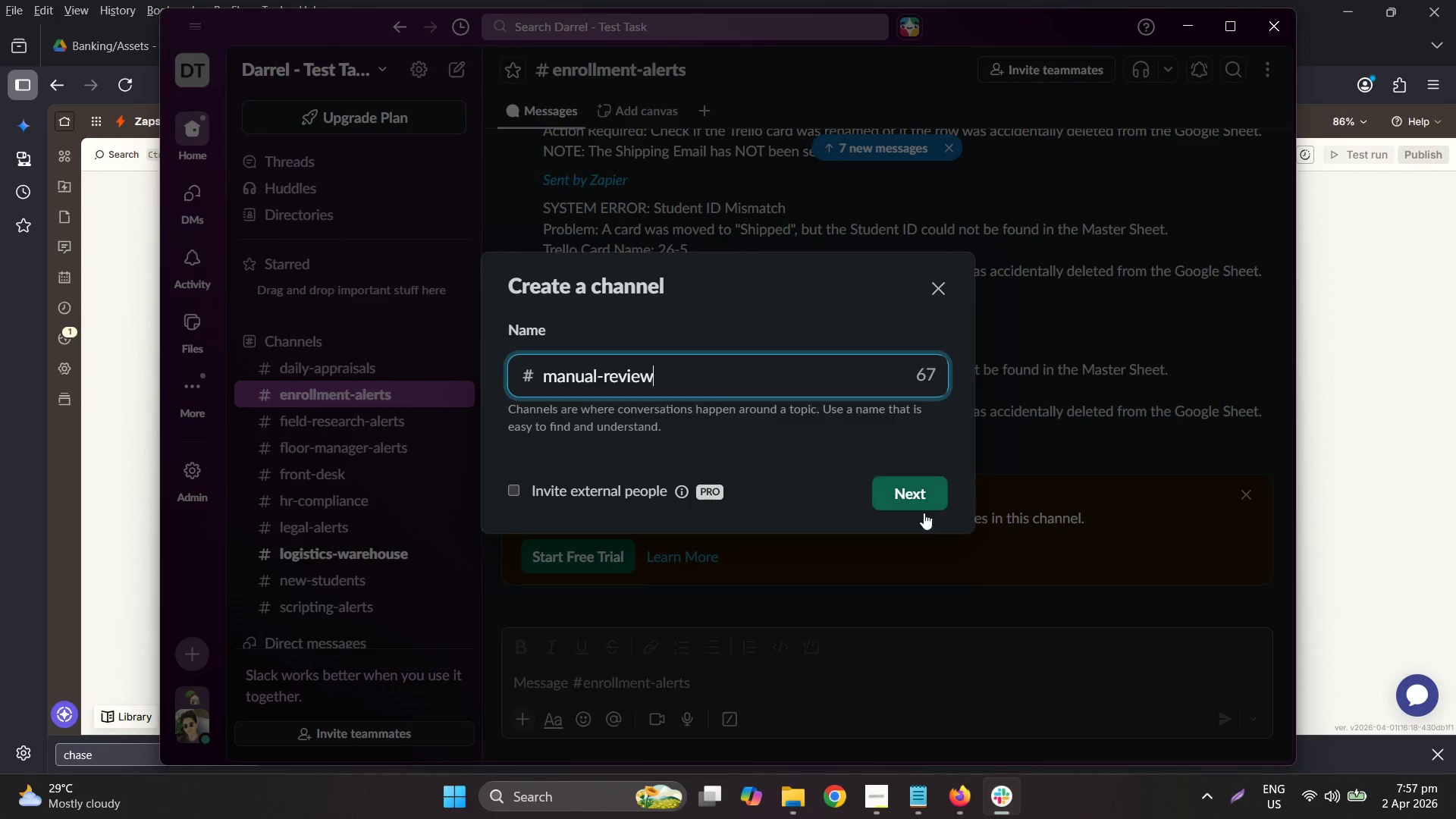 
double_click([914, 515])
 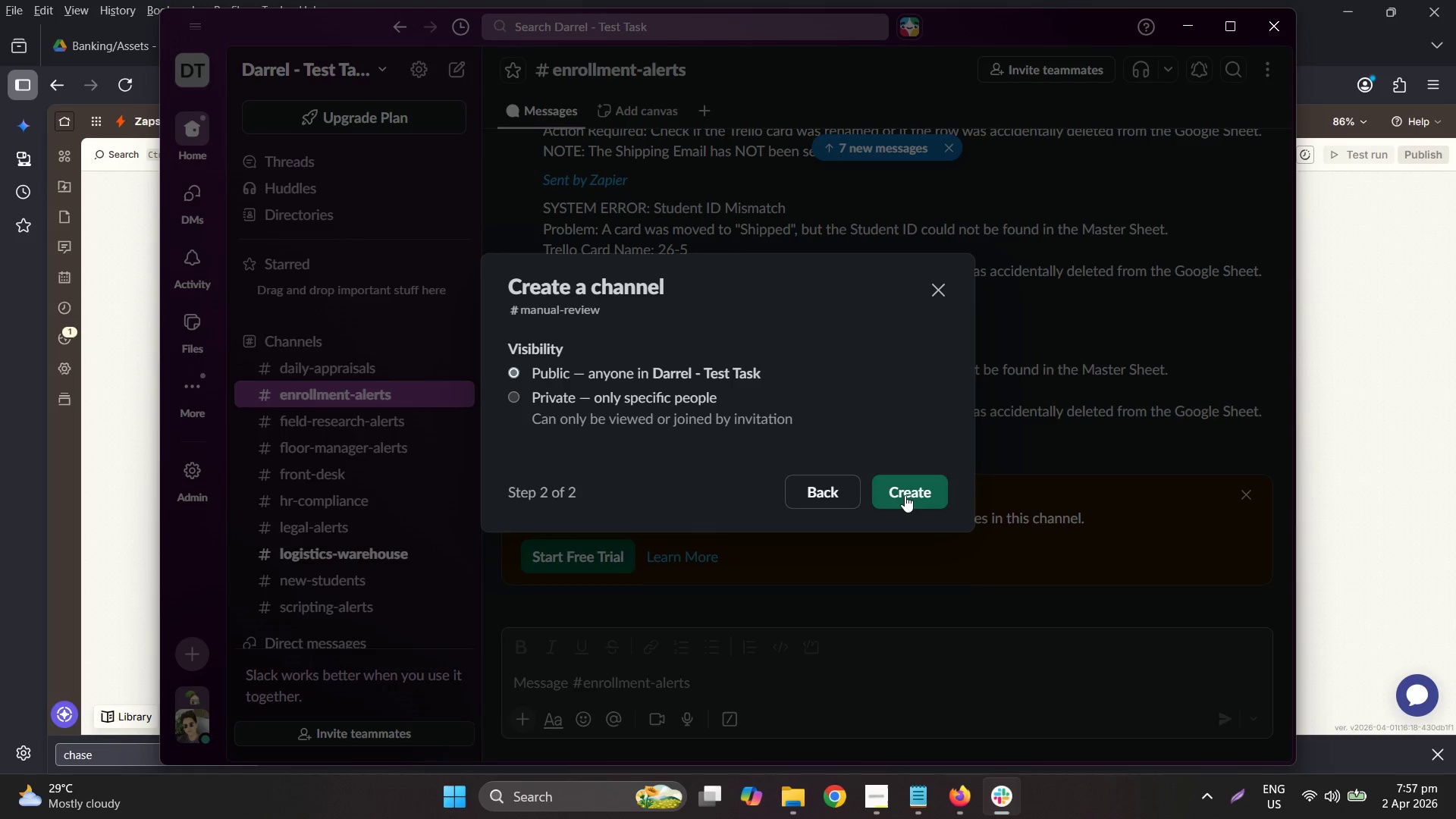 
left_click([905, 495])
 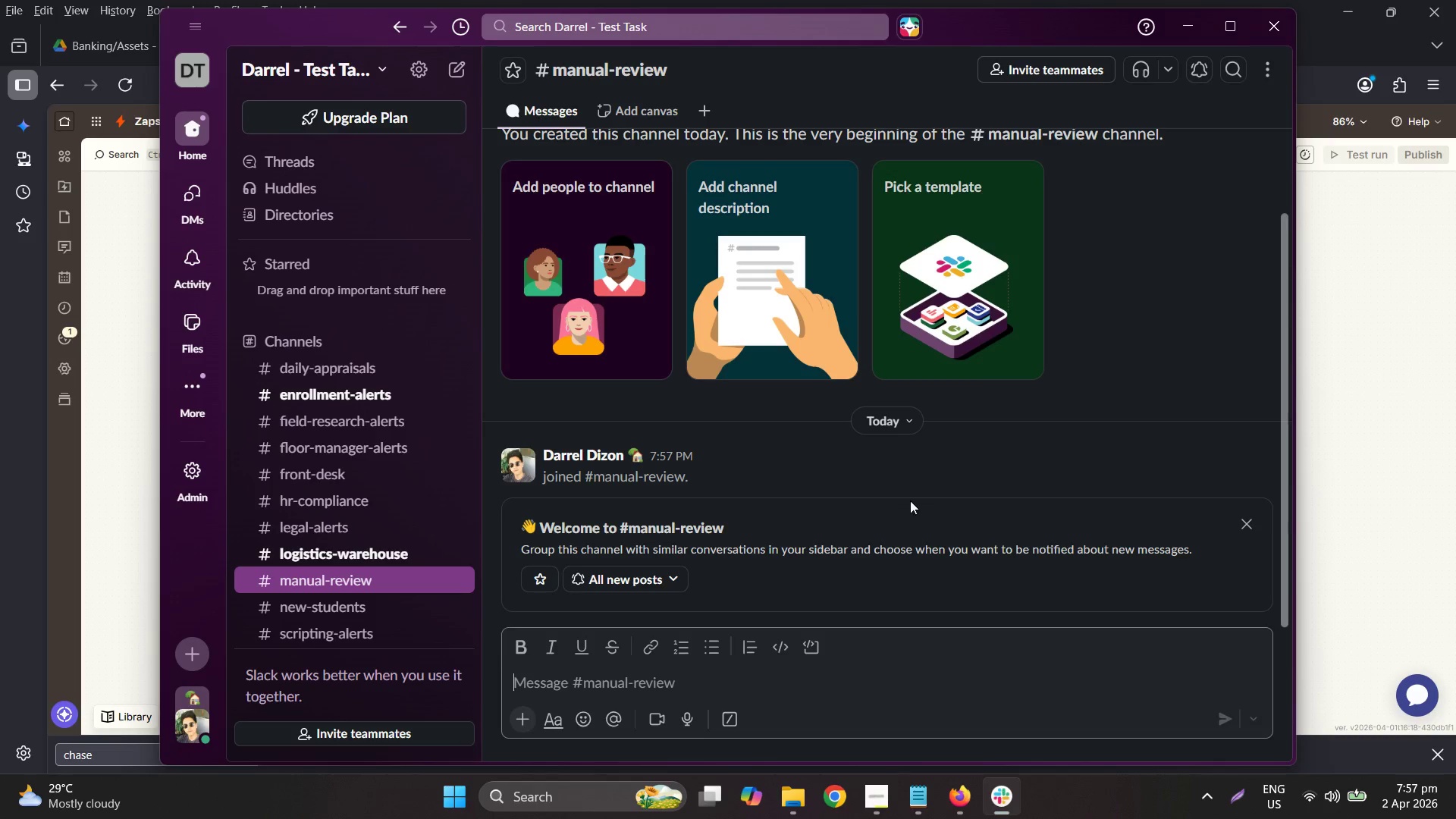 
left_click([1407, 246])
 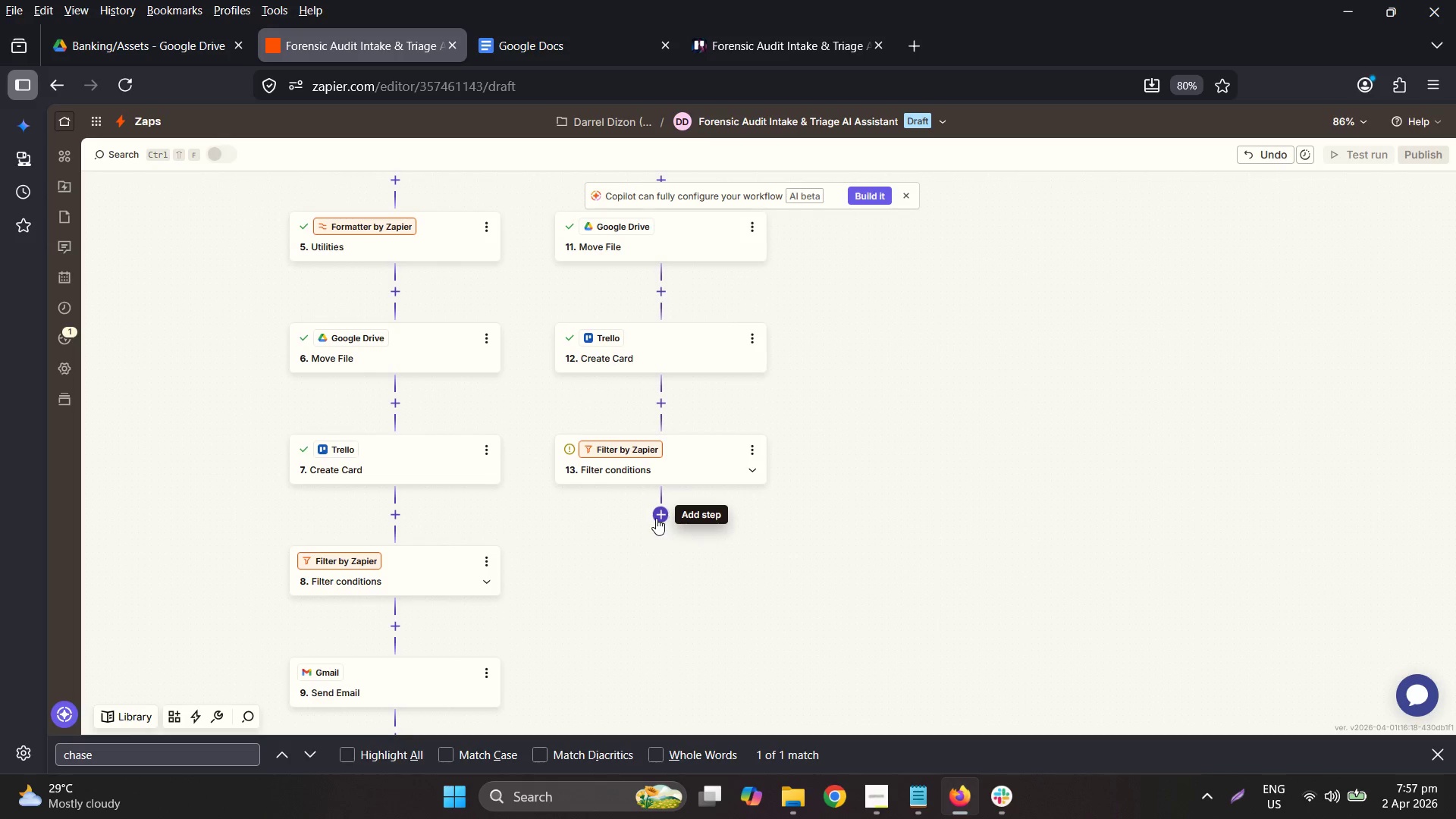 
left_click([656, 519])
 